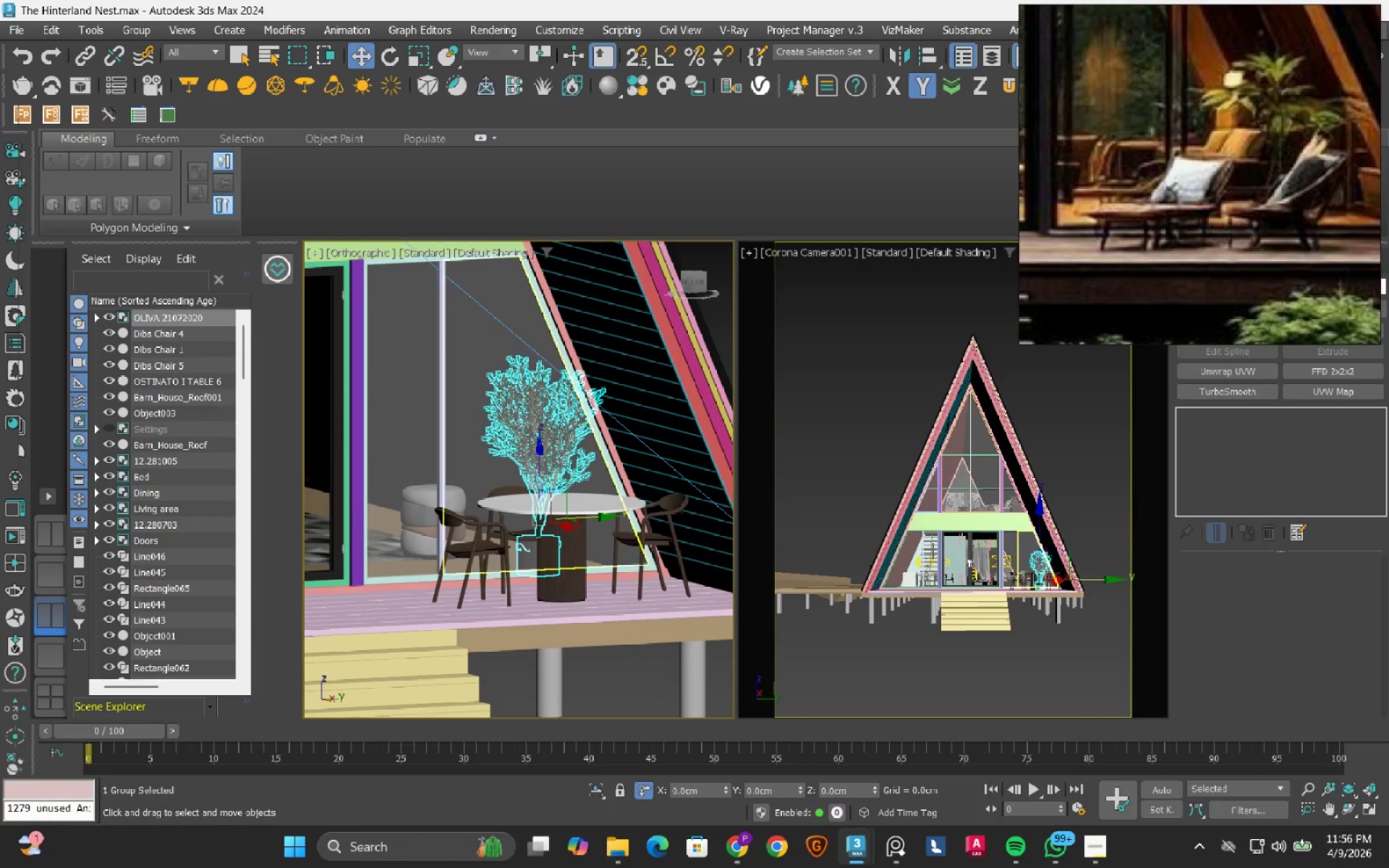 
hold_key(key=AltLeft, duration=0.48)
 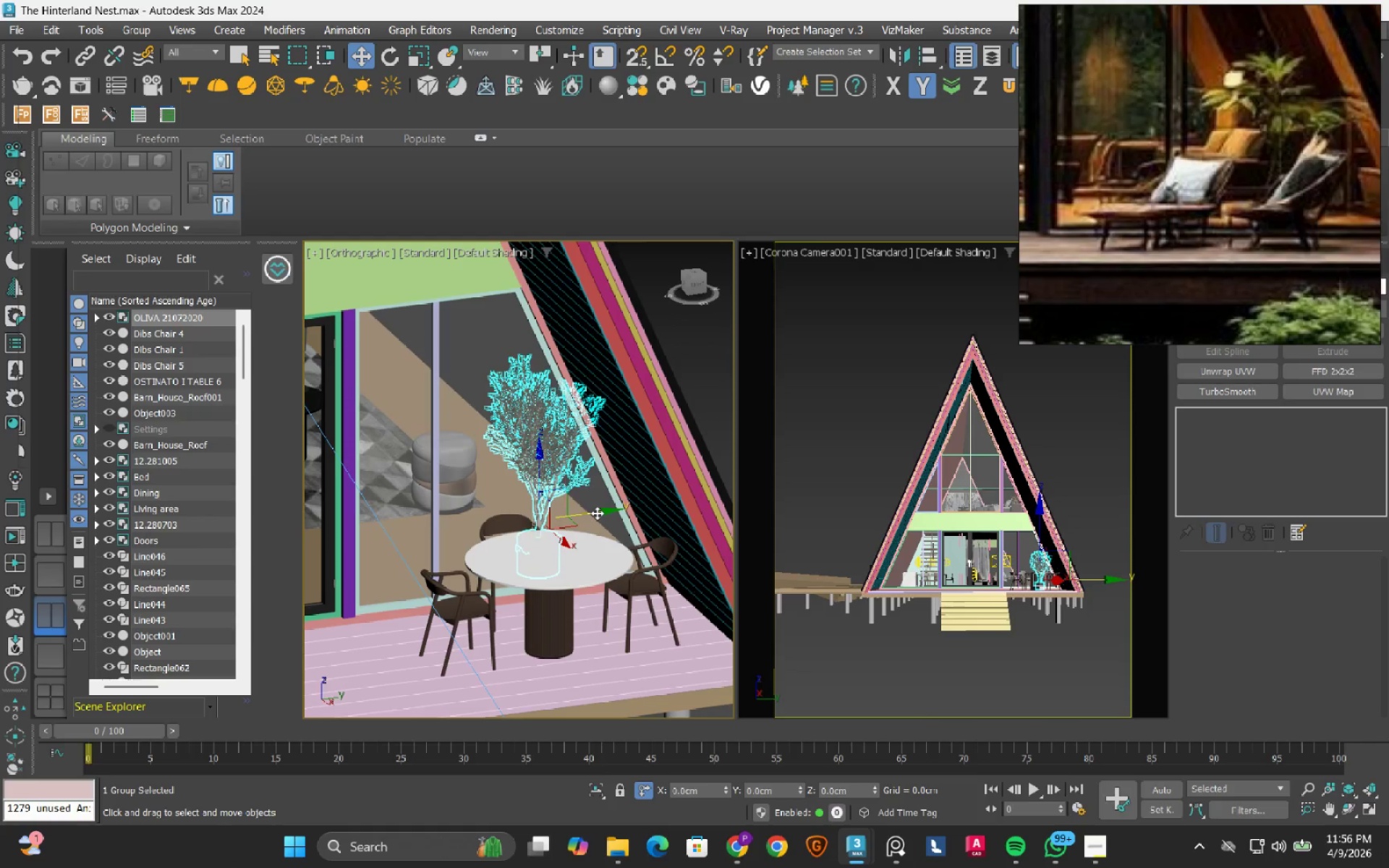 
left_click_drag(start_coordinate=[597, 513], to_coordinate=[553, 513])
 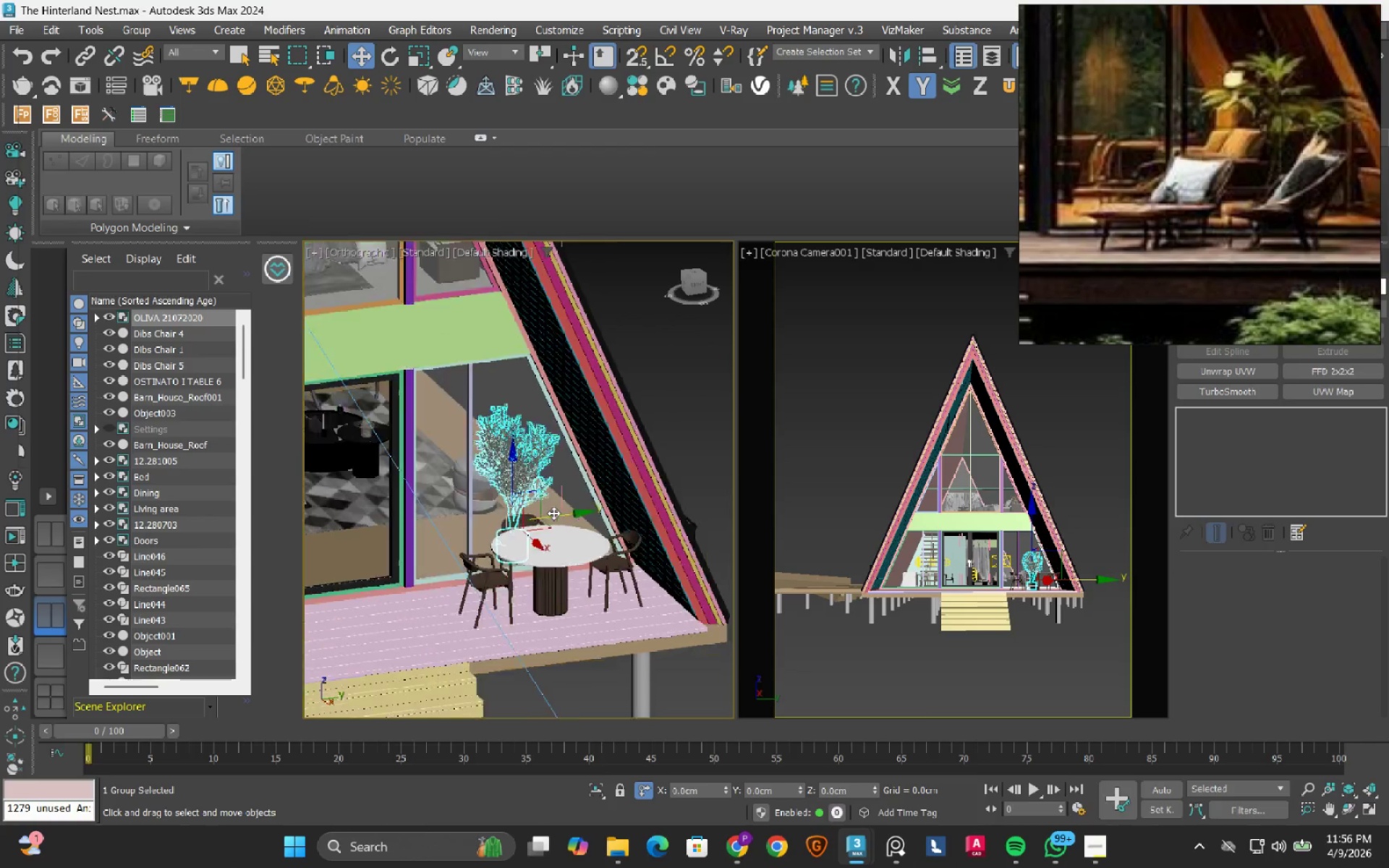 
key(Alt+AltLeft)
 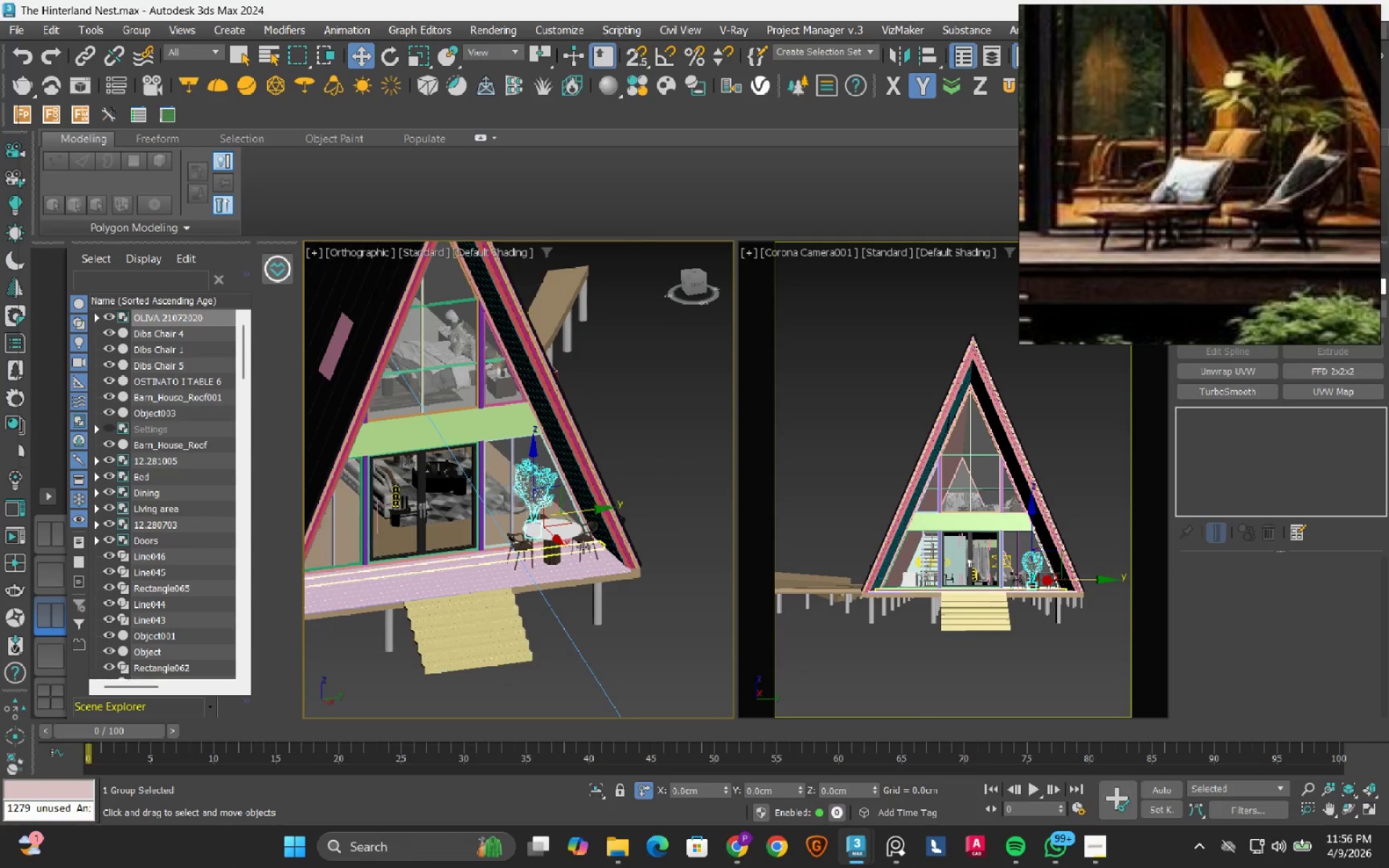 
scroll: coordinate [553, 513], scroll_direction: down, amount: 3.0
 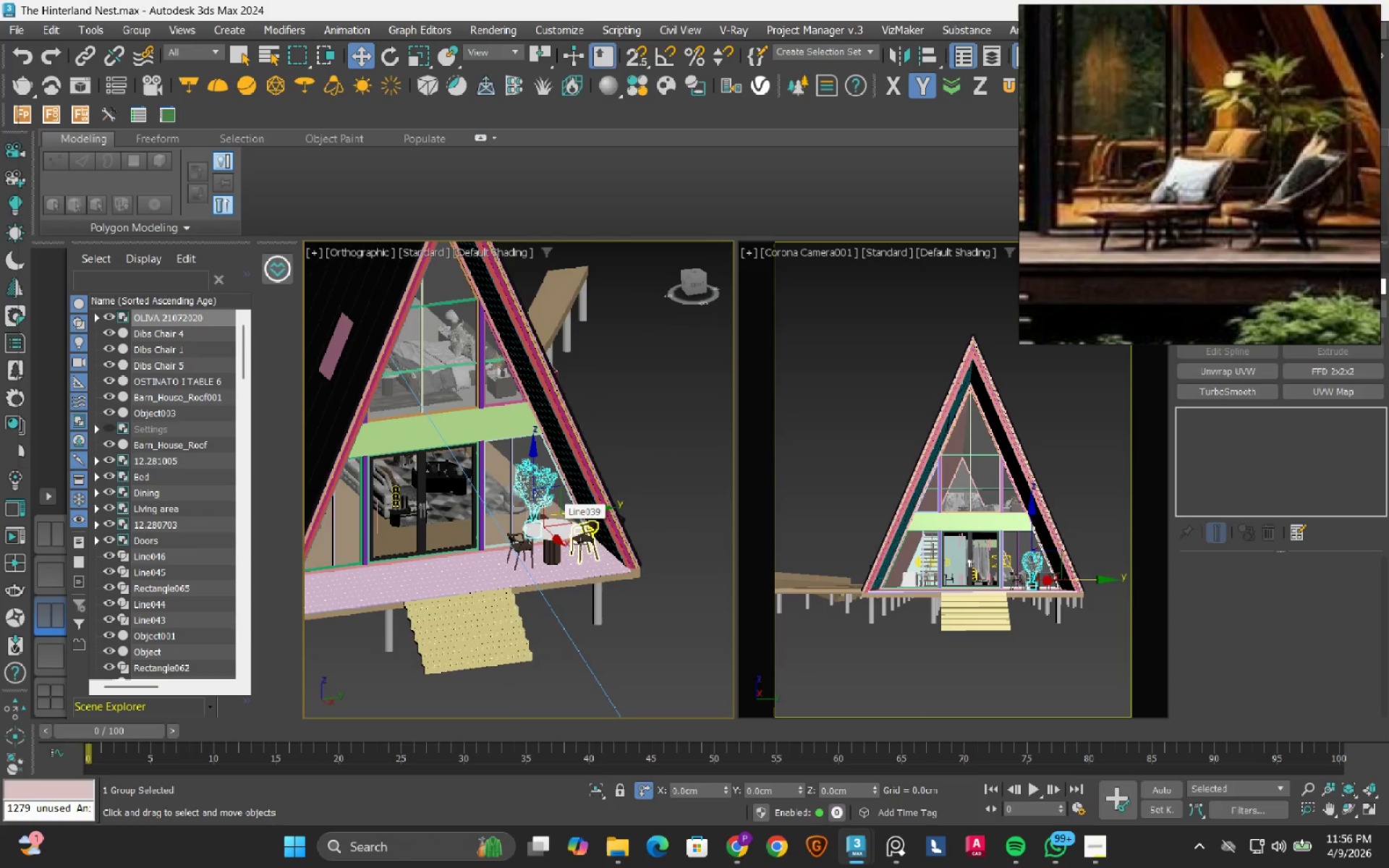 
hold_key(key=AltLeft, duration=0.33)
 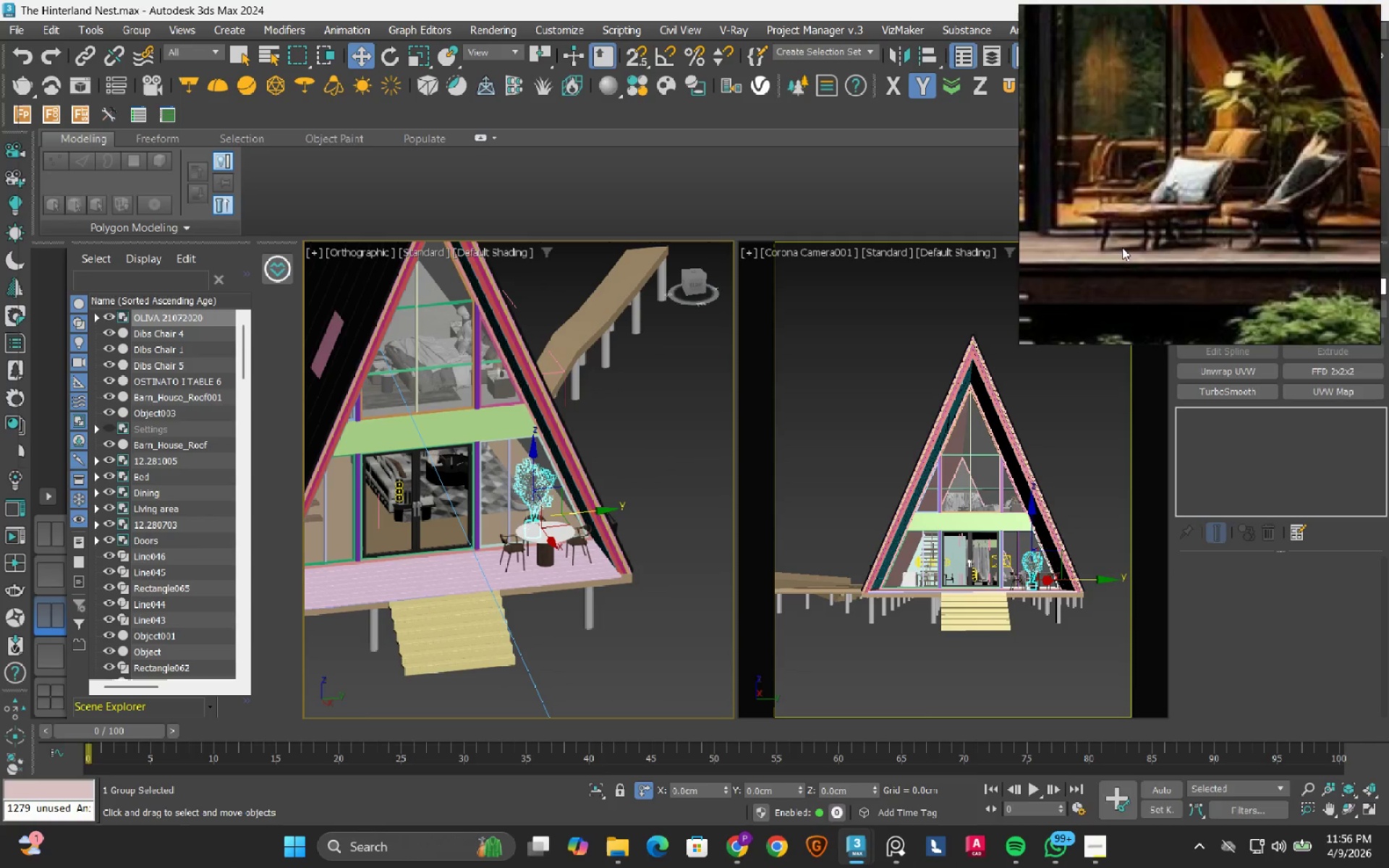 
scroll: coordinate [1200, 232], scroll_direction: down, amount: 6.0
 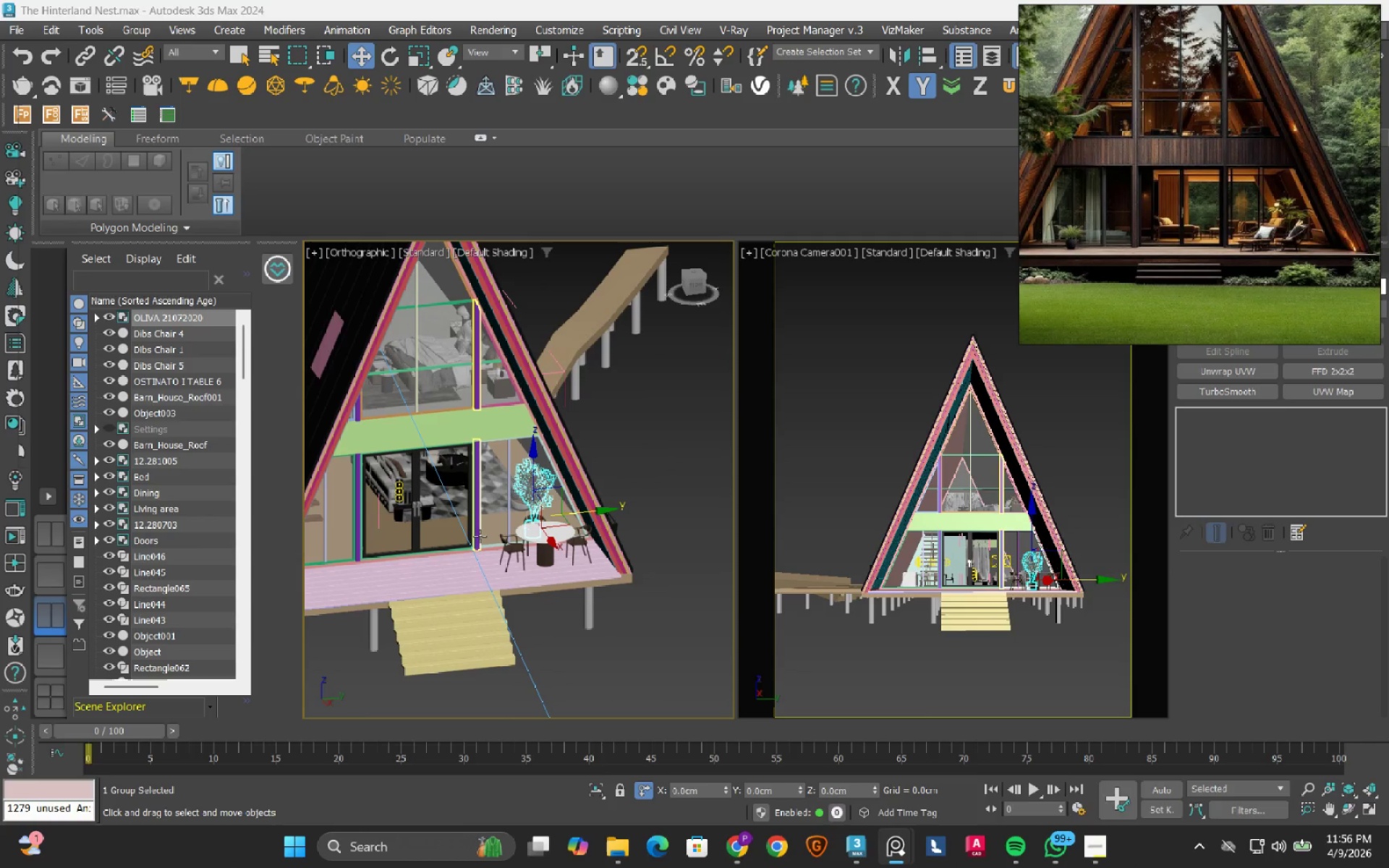 
hold_key(key=AltLeft, duration=0.53)
 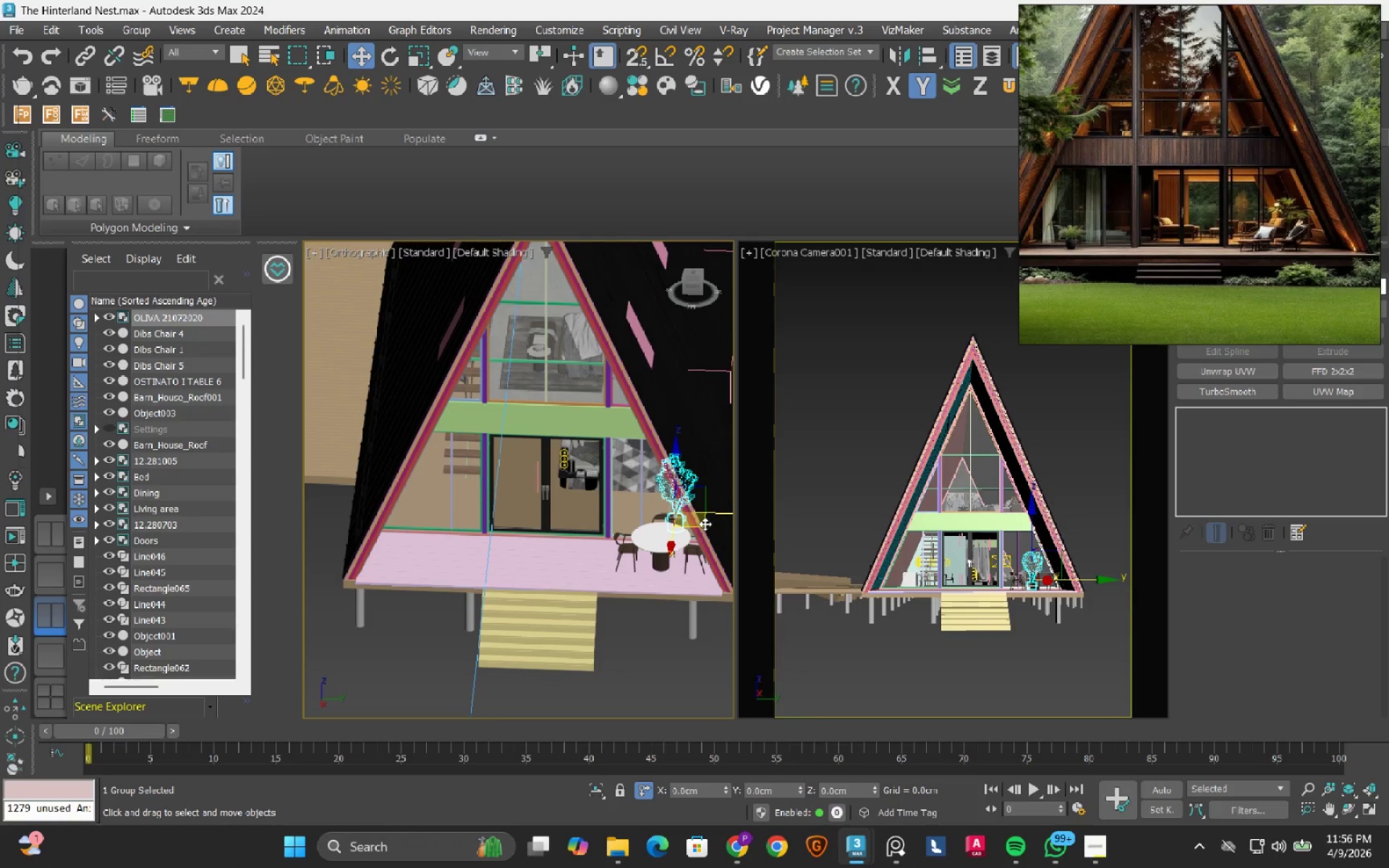 
hold_key(key=ShiftLeft, duration=1.5)
left_click_drag(start_coordinate=[705, 524], to_coordinate=[459, 542])
 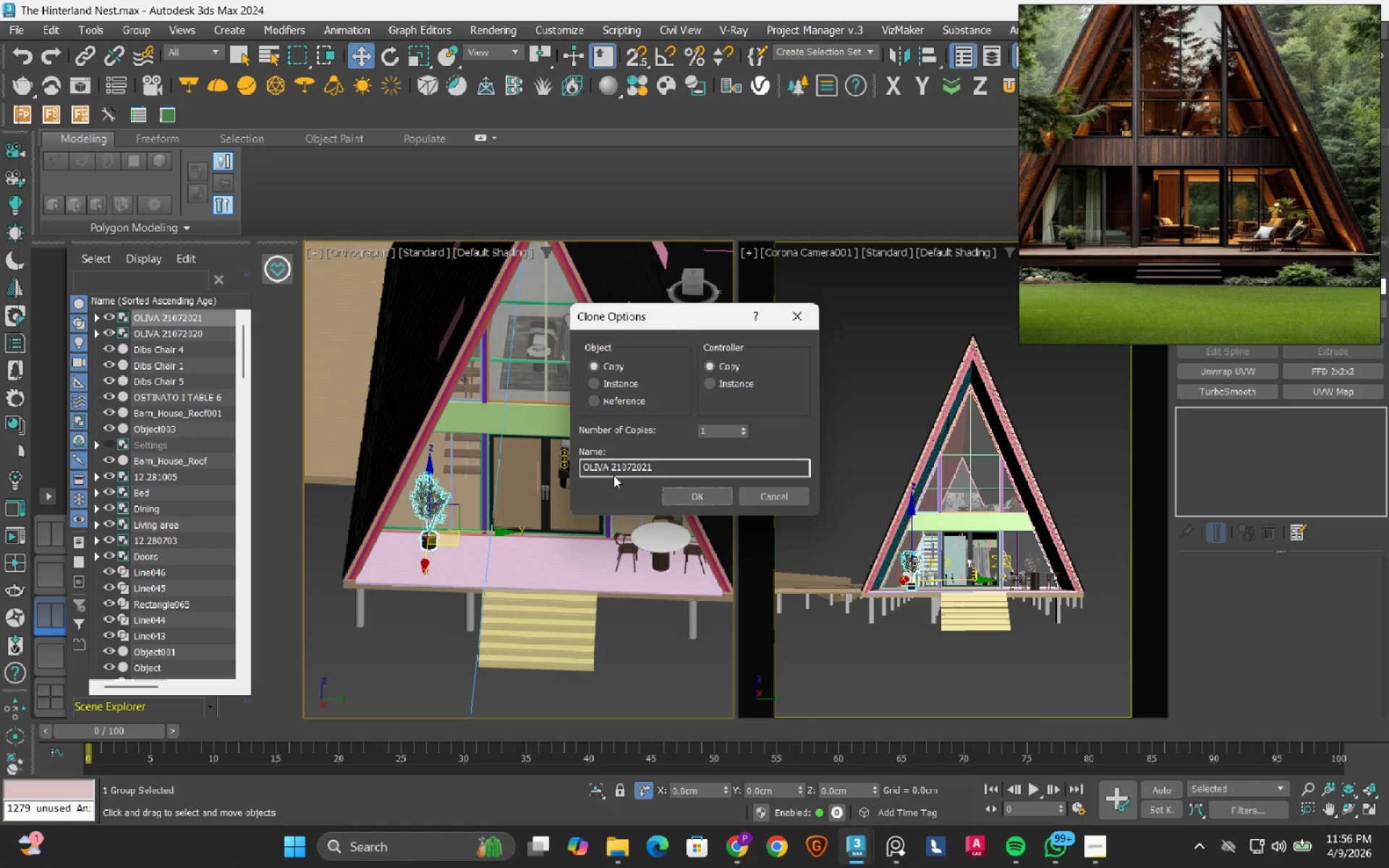 
hold_key(key=ShiftLeft, duration=1.5)
 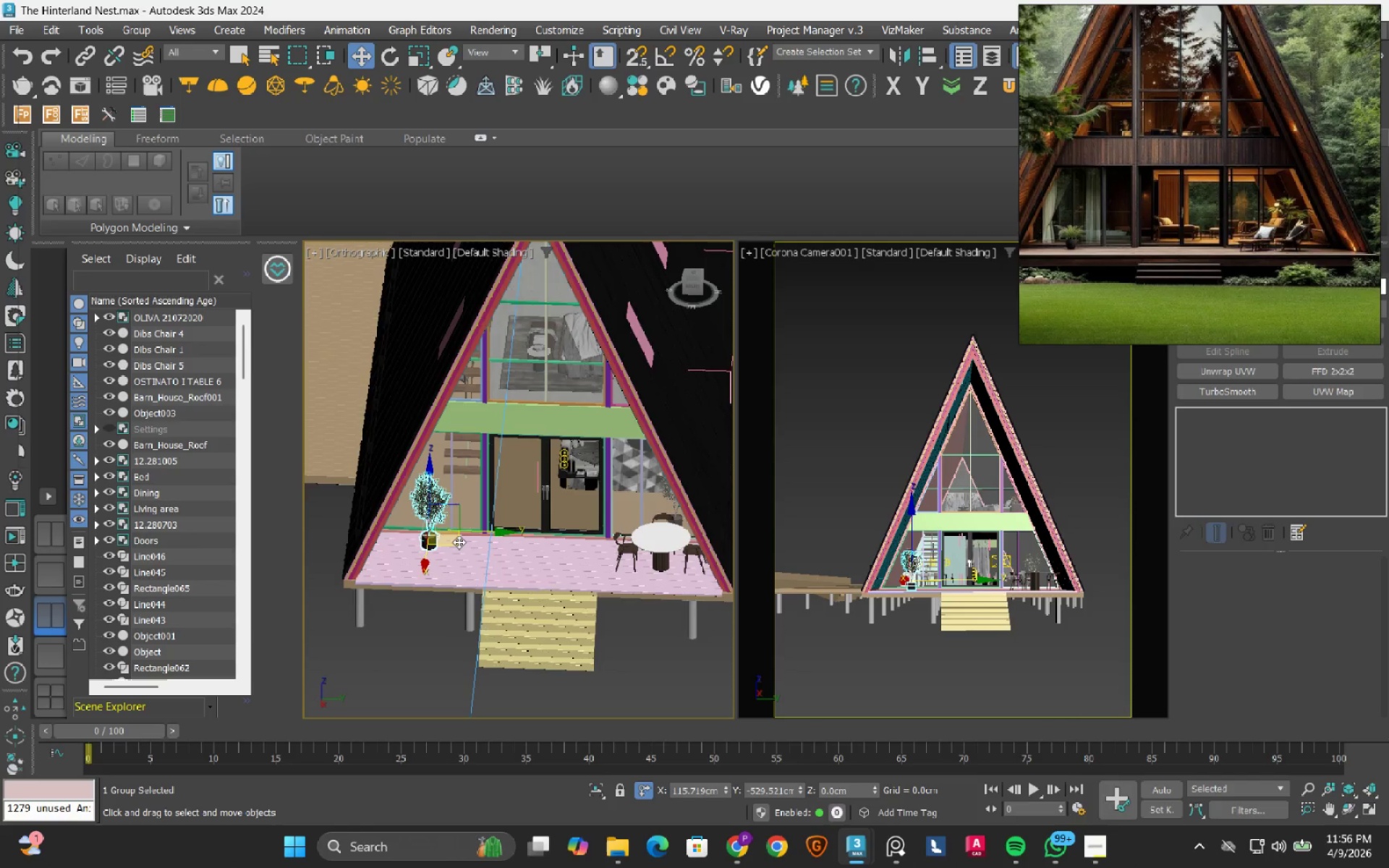 
hold_key(key=ShiftLeft, duration=1.48)
 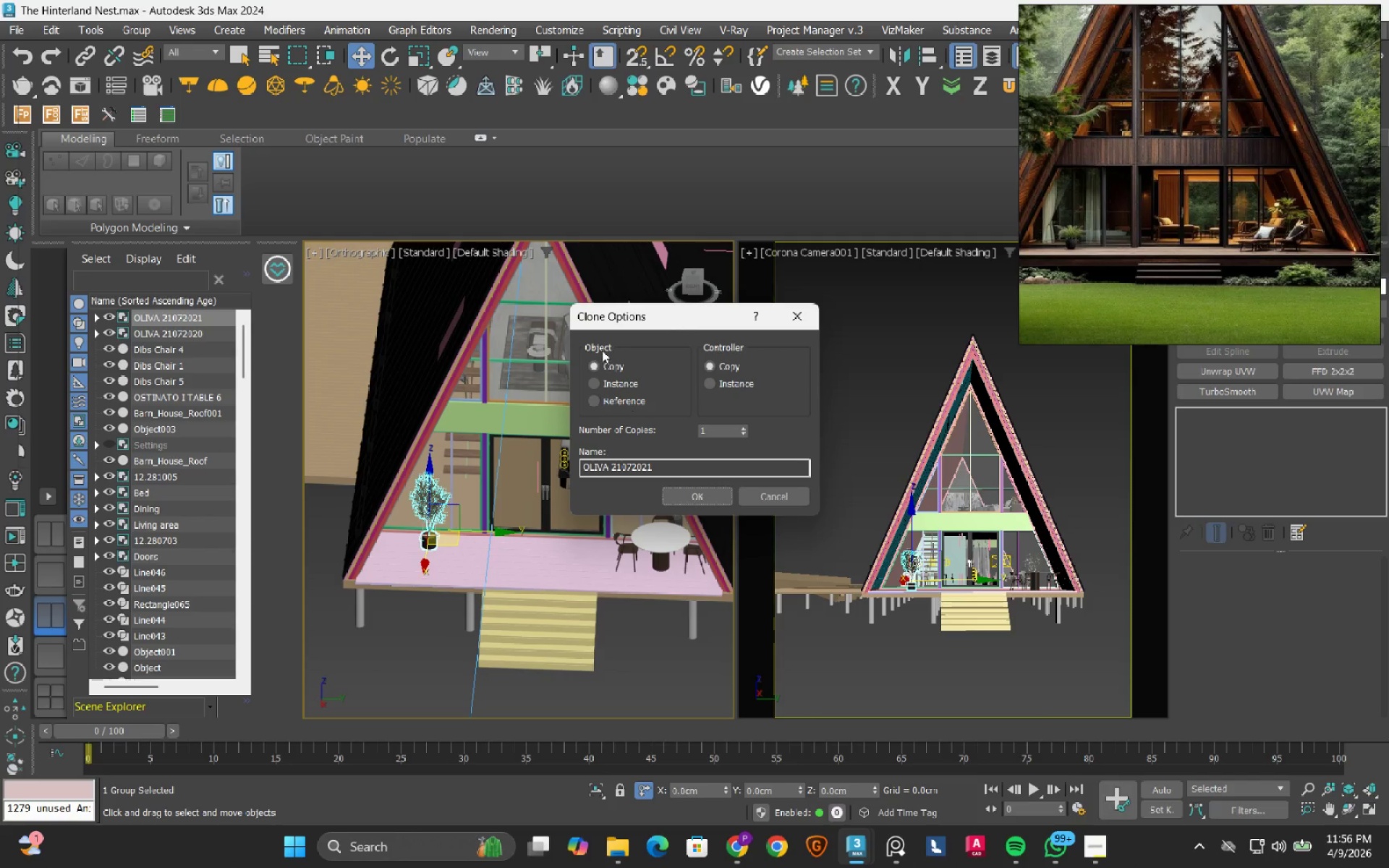 
left_click([613, 383])
 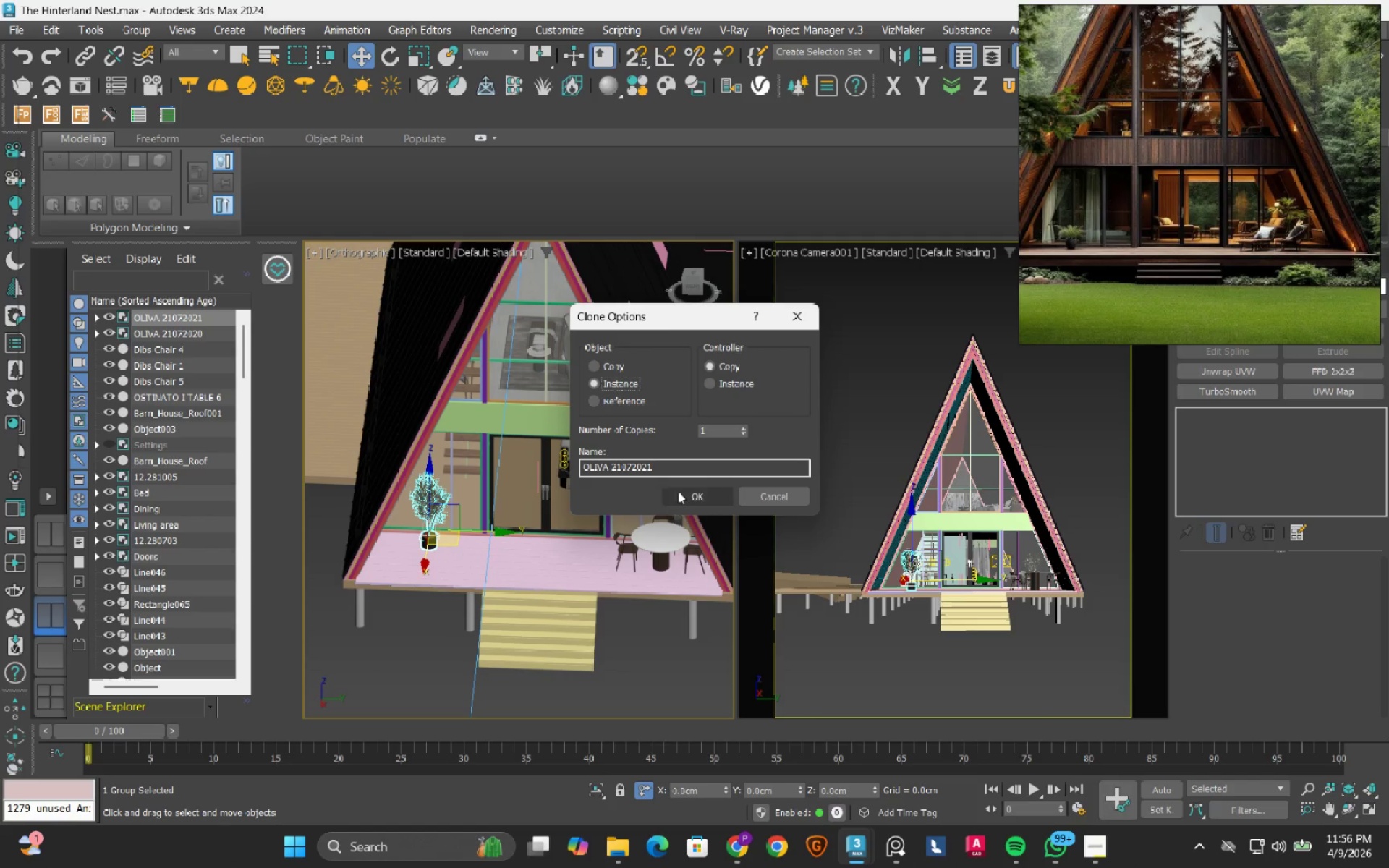 
left_click([680, 491])
 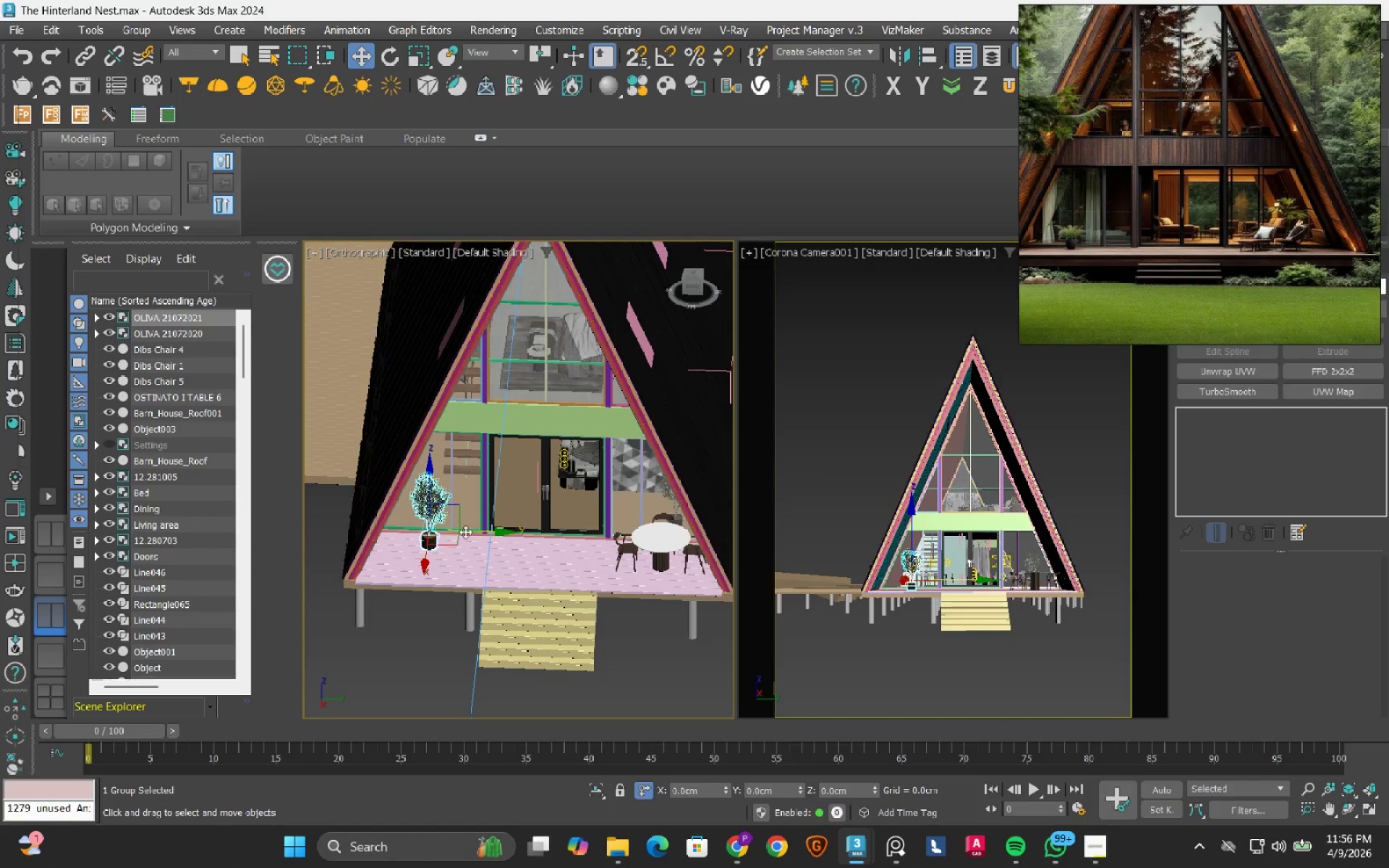 
hold_key(key=AltLeft, duration=0.59)
 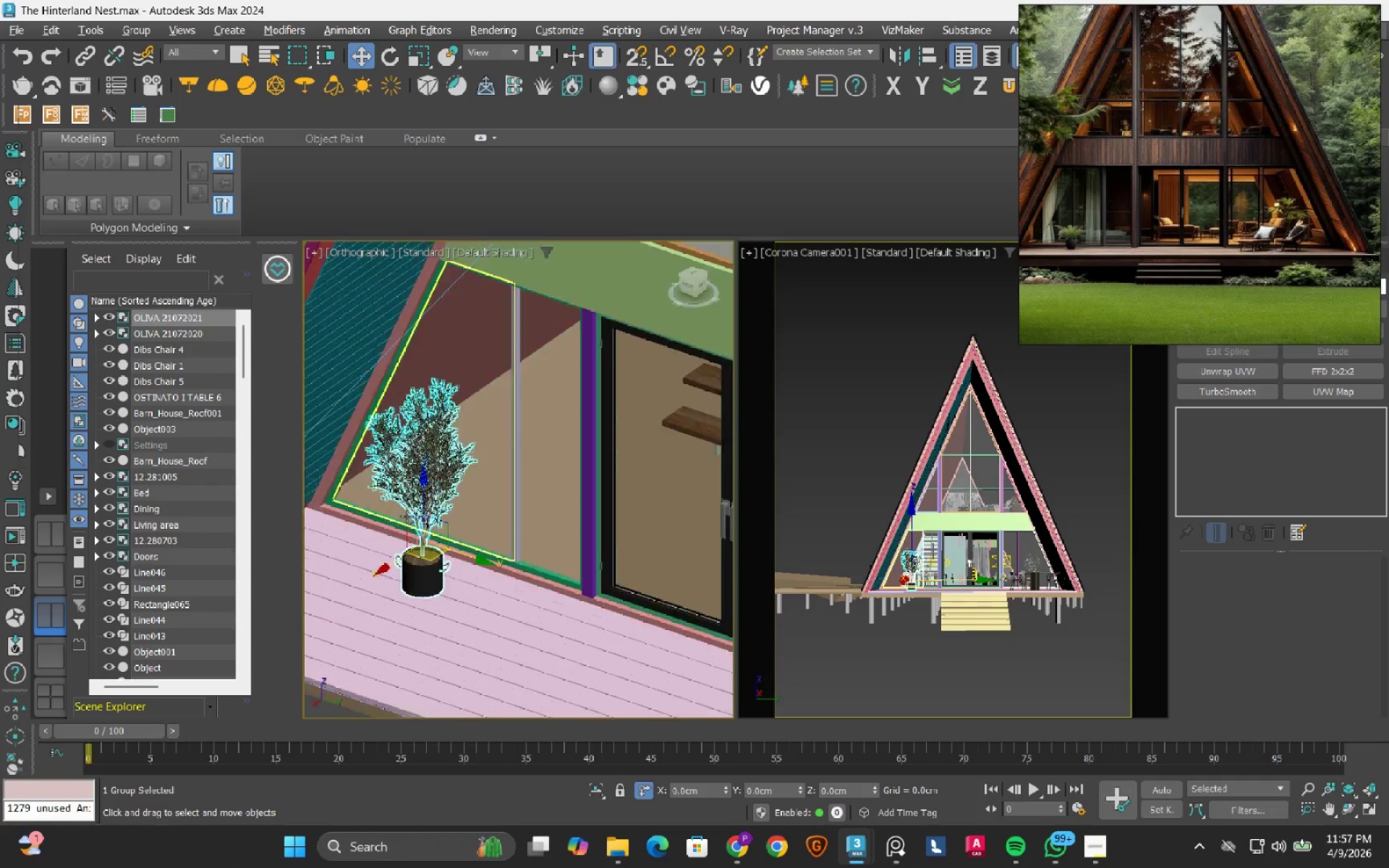 
scroll: coordinate [407, 516], scroll_direction: up, amount: 4.0
 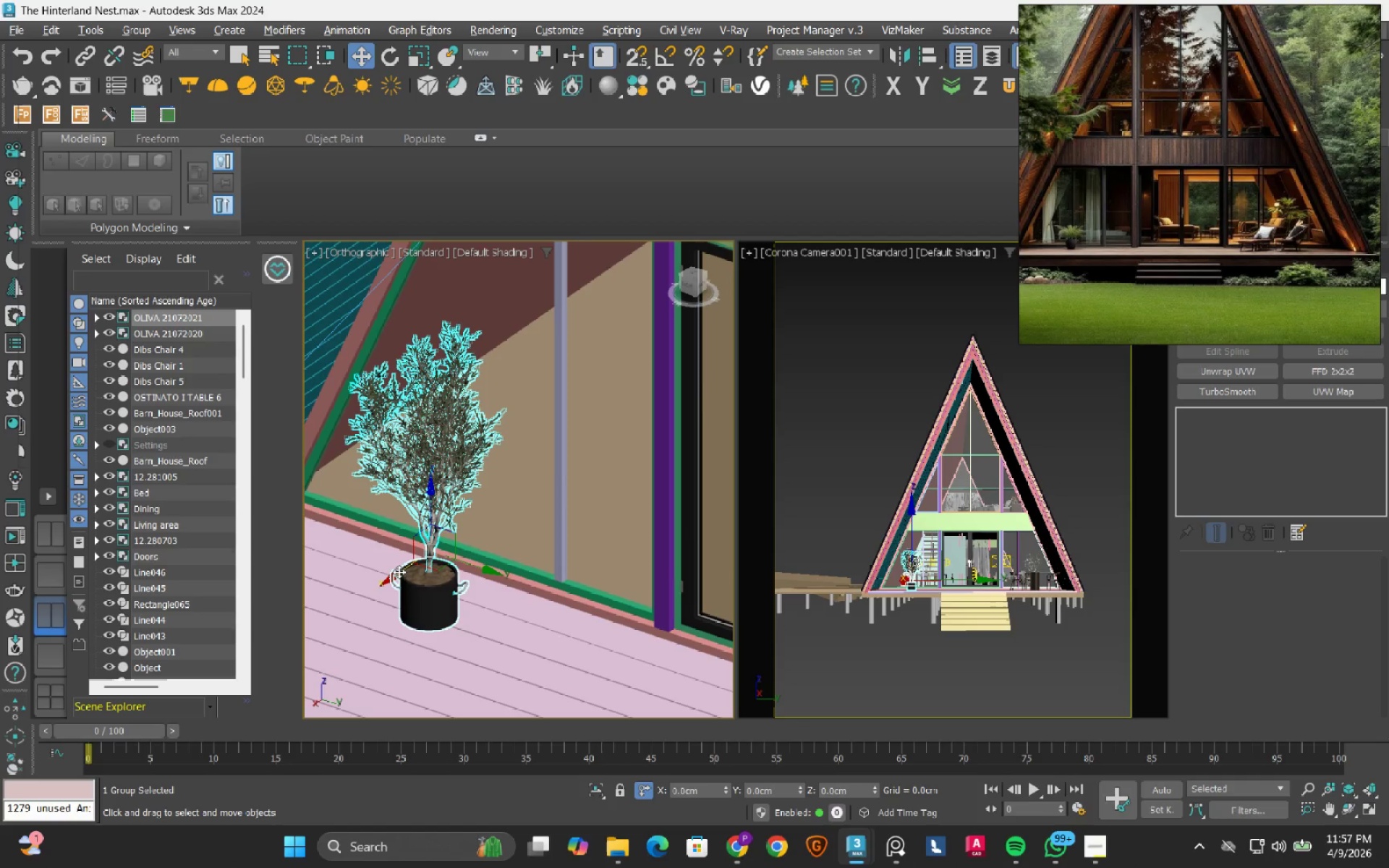 
left_click_drag(start_coordinate=[389, 575], to_coordinate=[408, 563])
 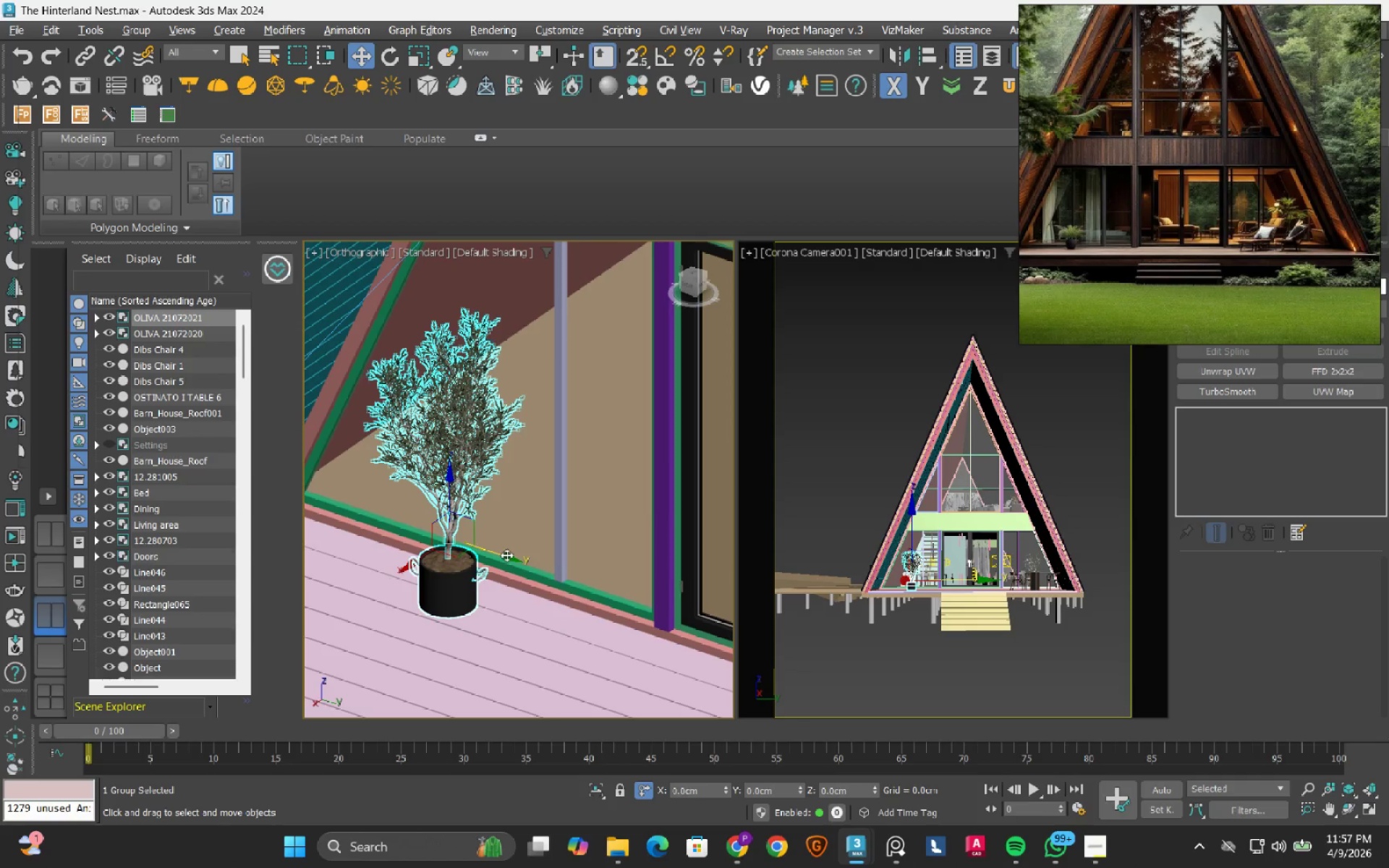 
left_click_drag(start_coordinate=[506, 555], to_coordinate=[449, 521])
 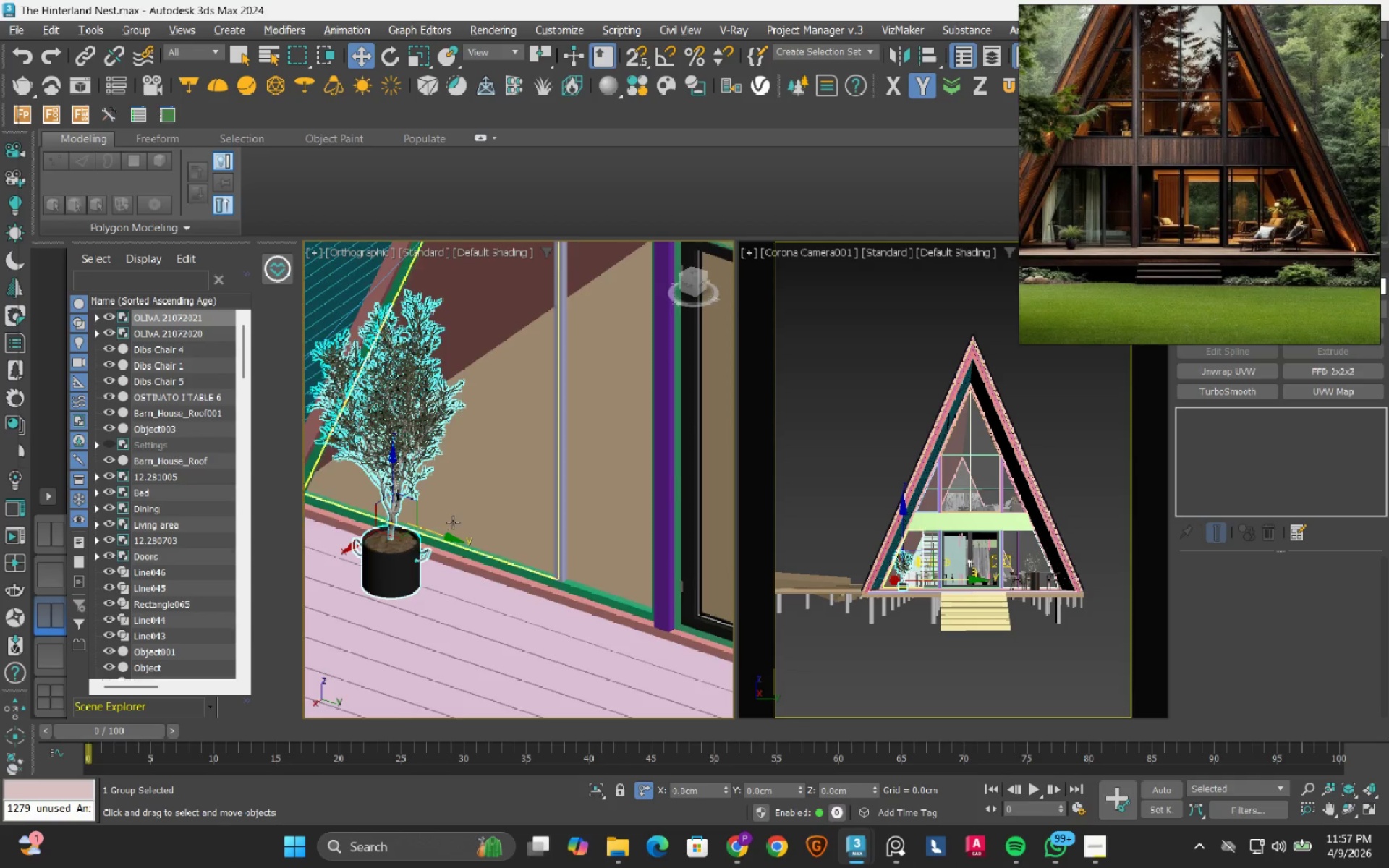 
hold_key(key=AltLeft, duration=0.81)
 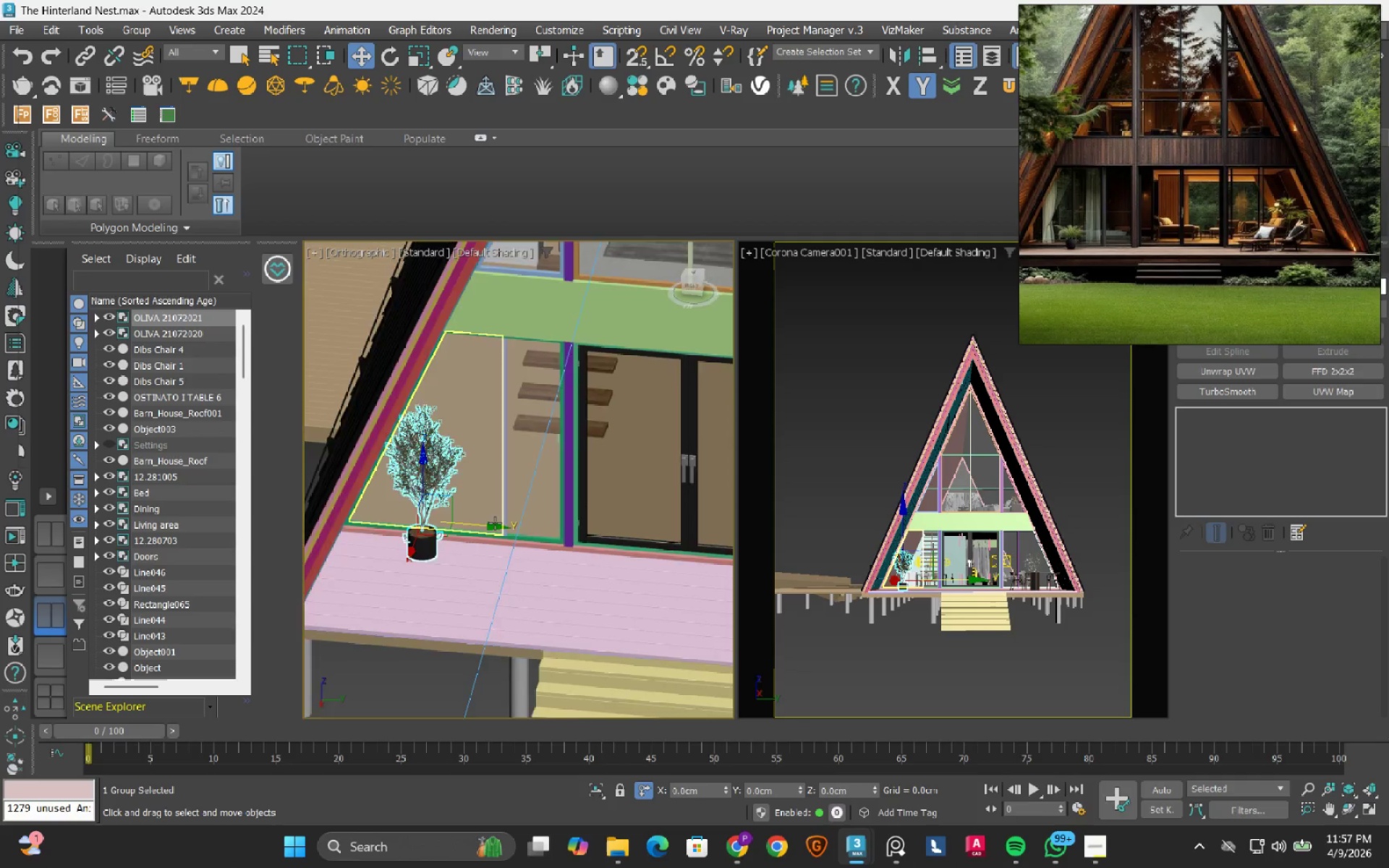 
scroll: coordinate [454, 522], scroll_direction: down, amount: 2.0
 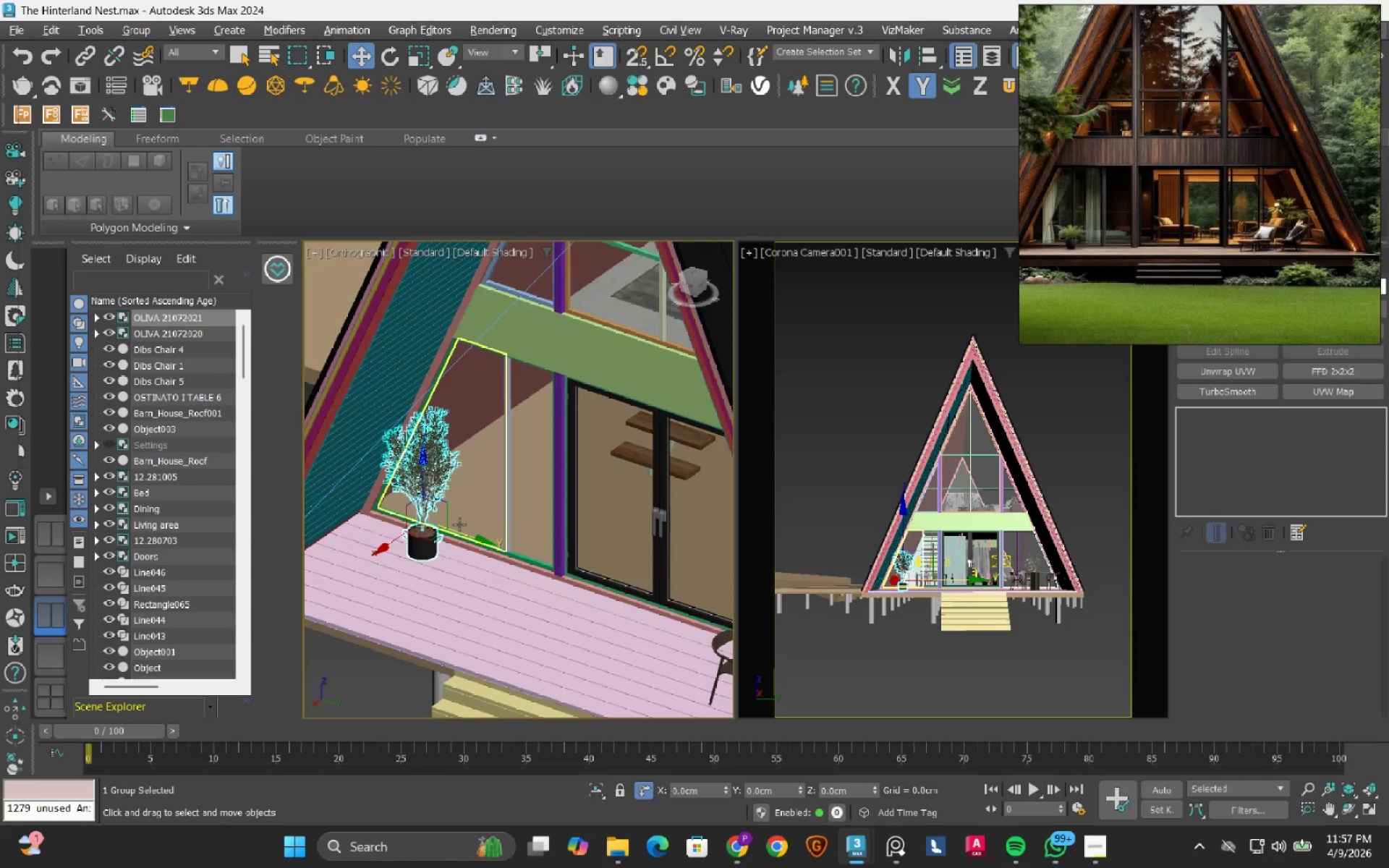 
hold_key(key=AltLeft, duration=1.01)
 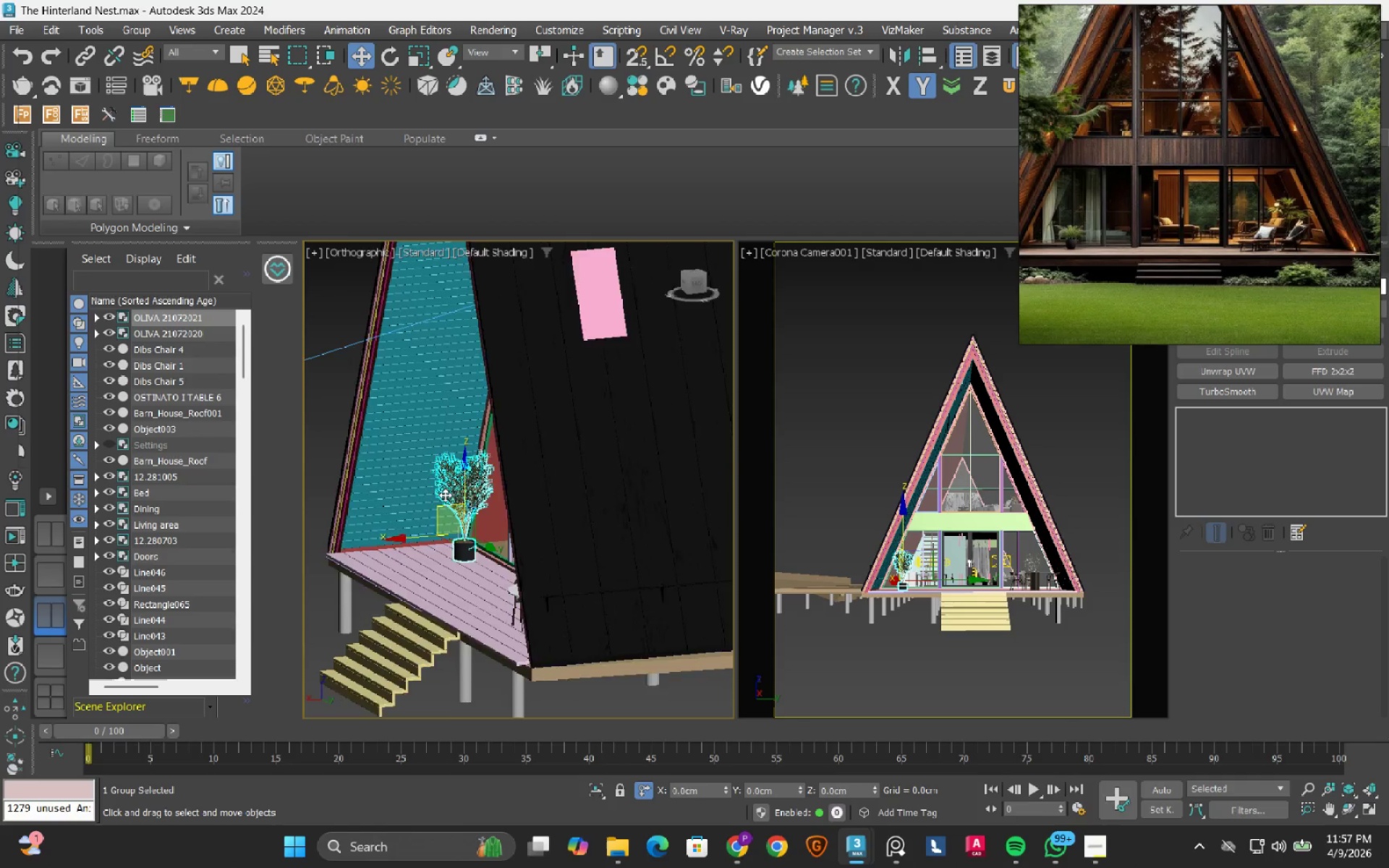 
scroll: coordinate [495, 523], scroll_direction: down, amount: 2.0
 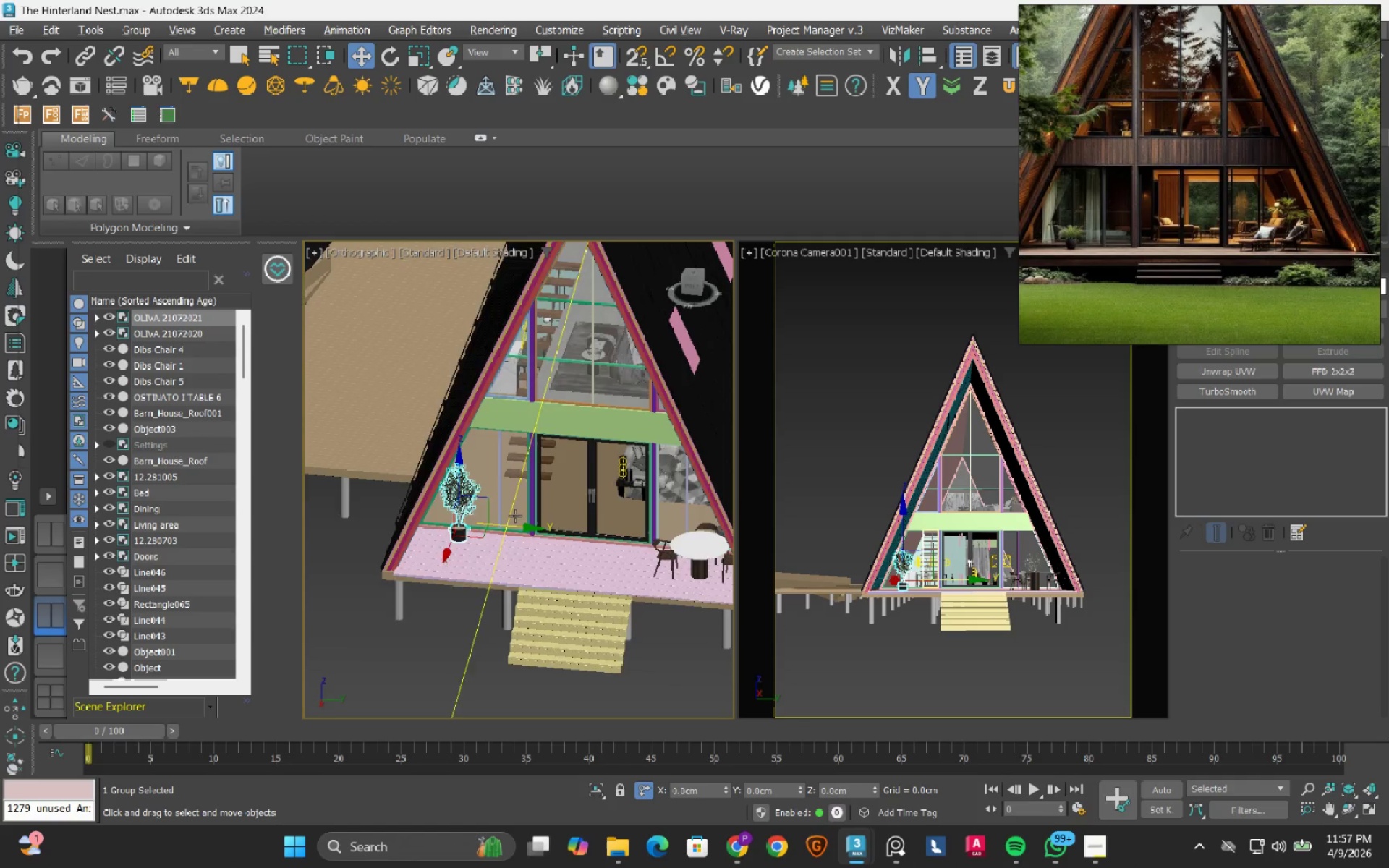 
scroll: coordinate [445, 495], scroll_direction: up, amount: 2.0
 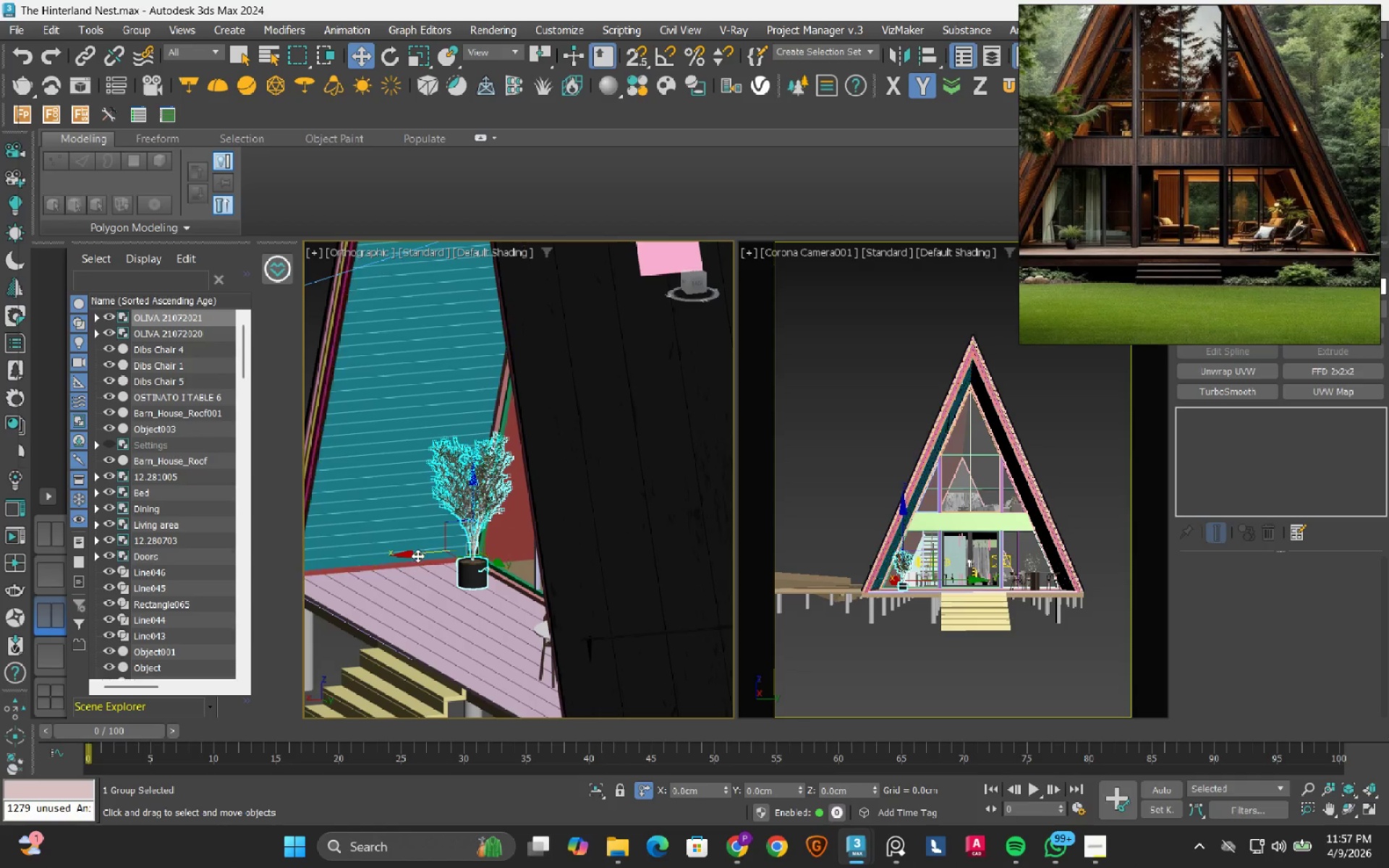 
left_click_drag(start_coordinate=[417, 556], to_coordinate=[412, 556])
 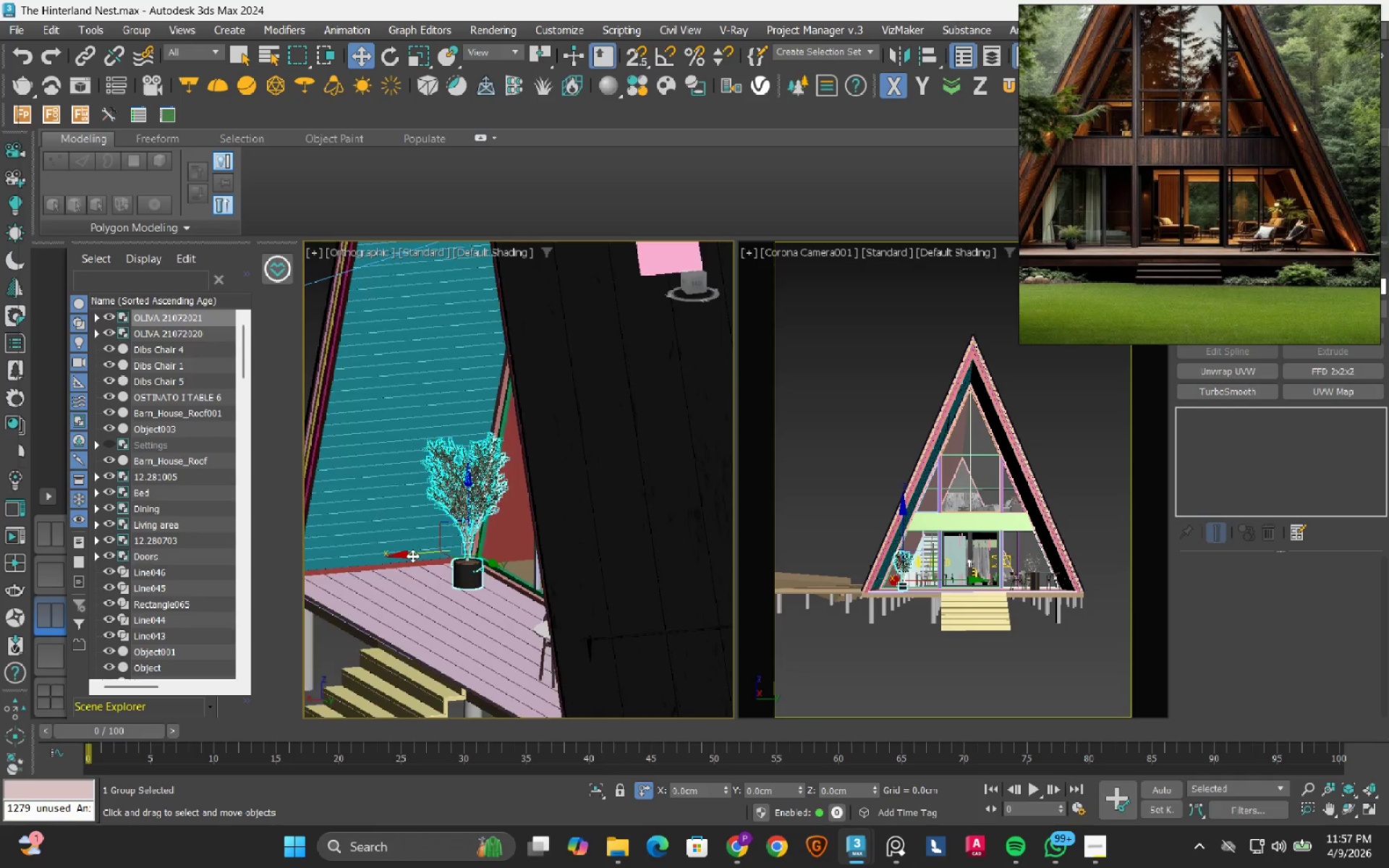 
hold_key(key=AltLeft, duration=0.89)
 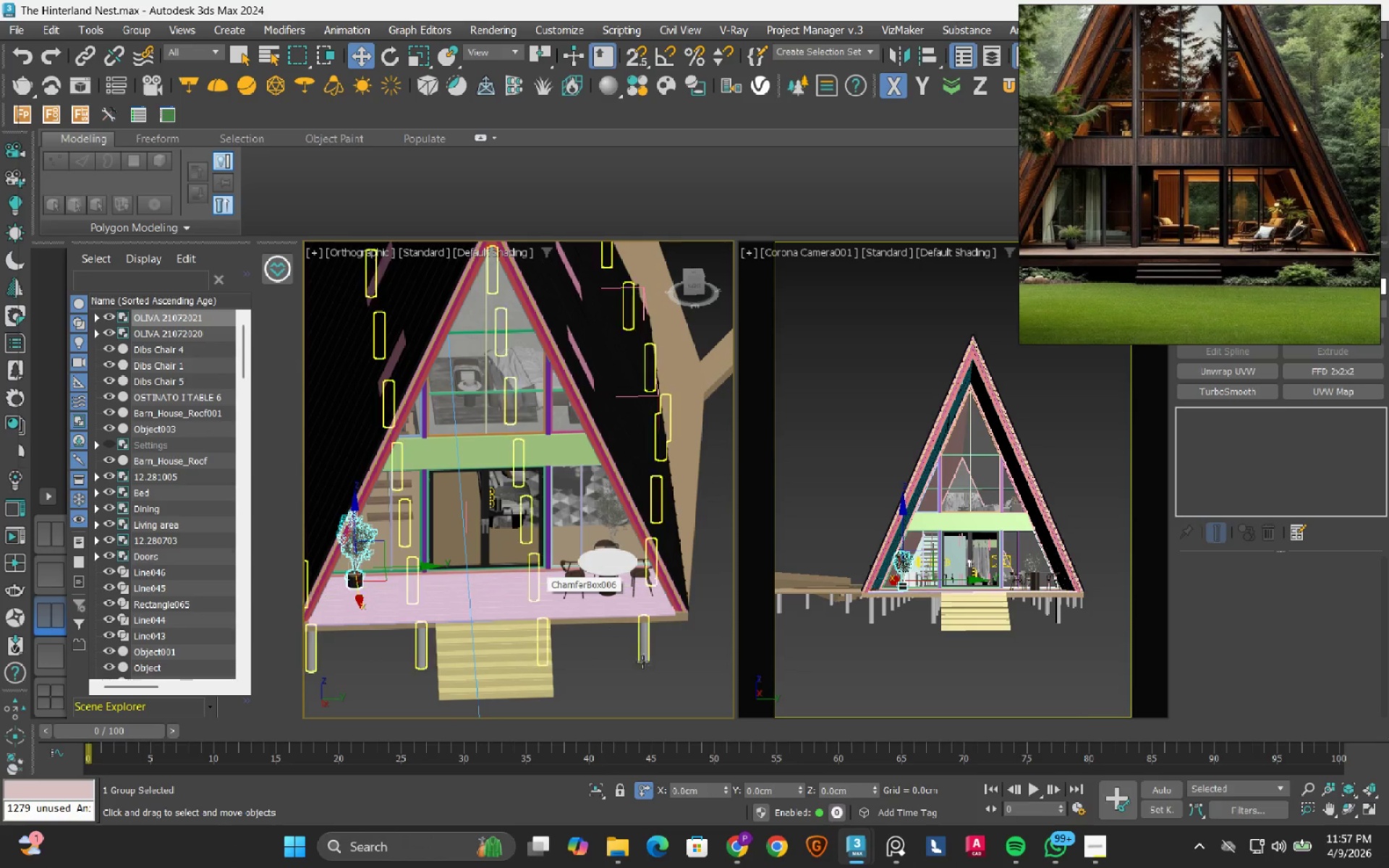 
scroll: coordinate [412, 556], scroll_direction: down, amount: 2.0
 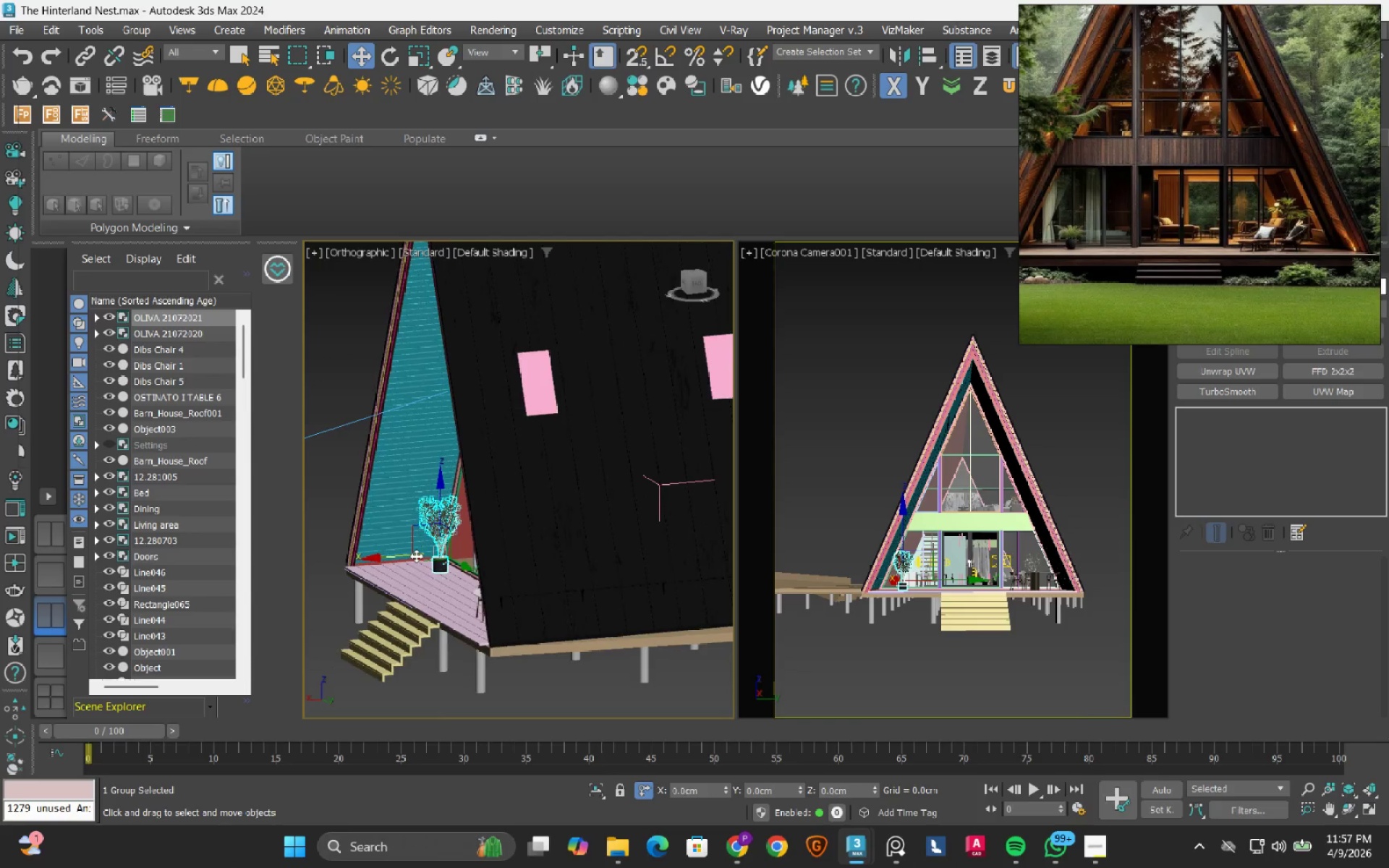 
left_click([605, 676])
 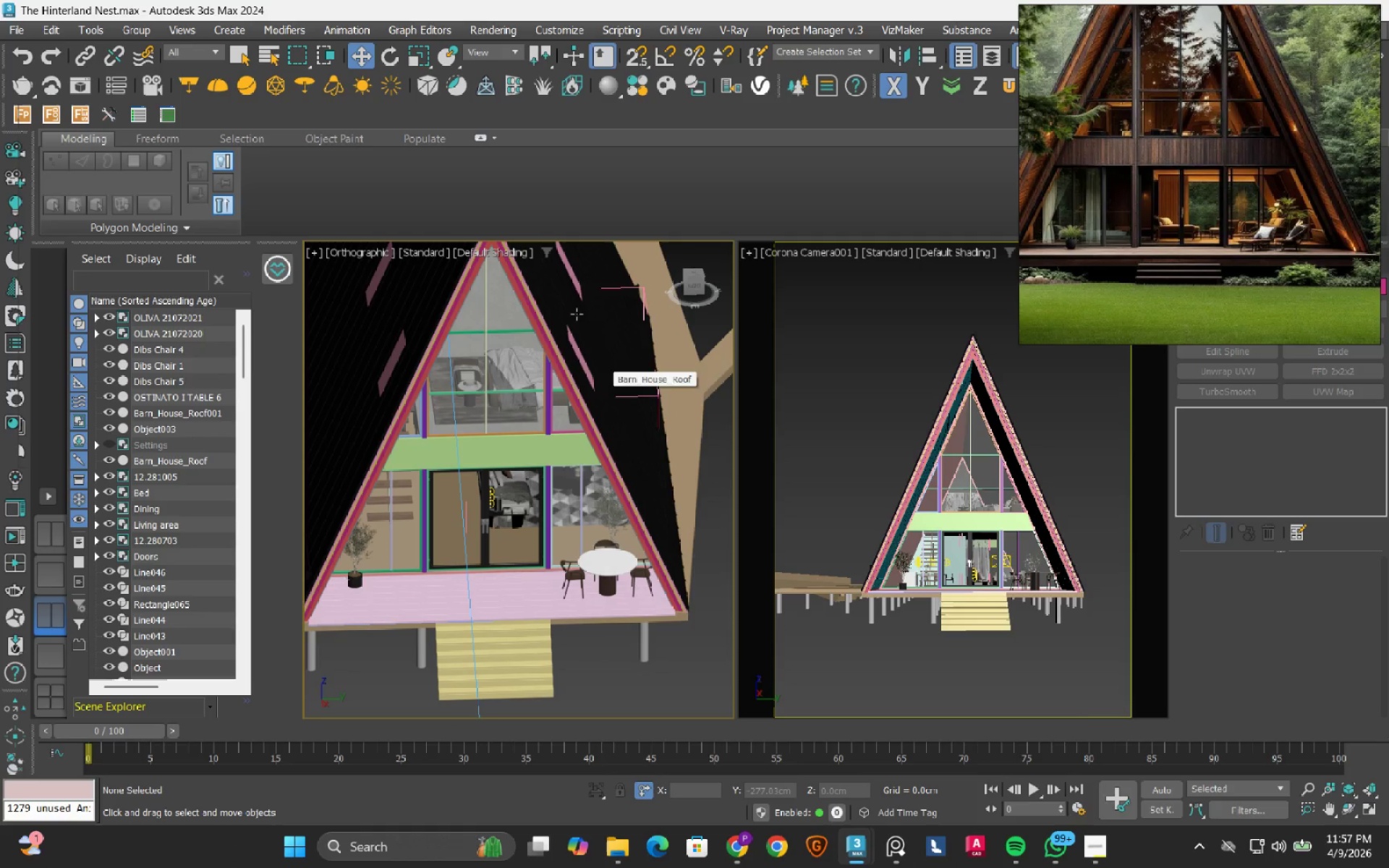 
wait(5.31)
 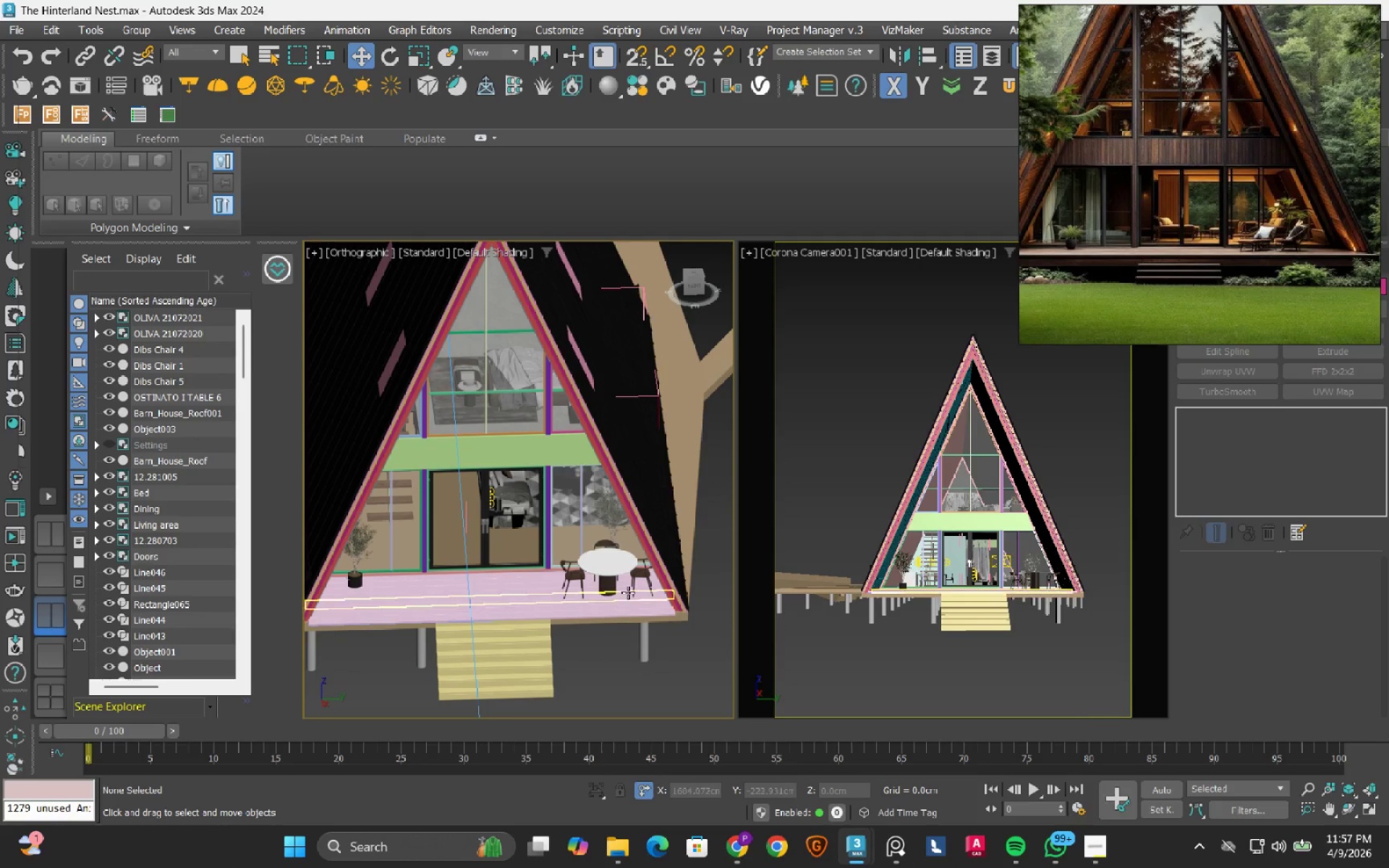 
scroll: coordinate [628, 519], scroll_direction: down, amount: 2.0
 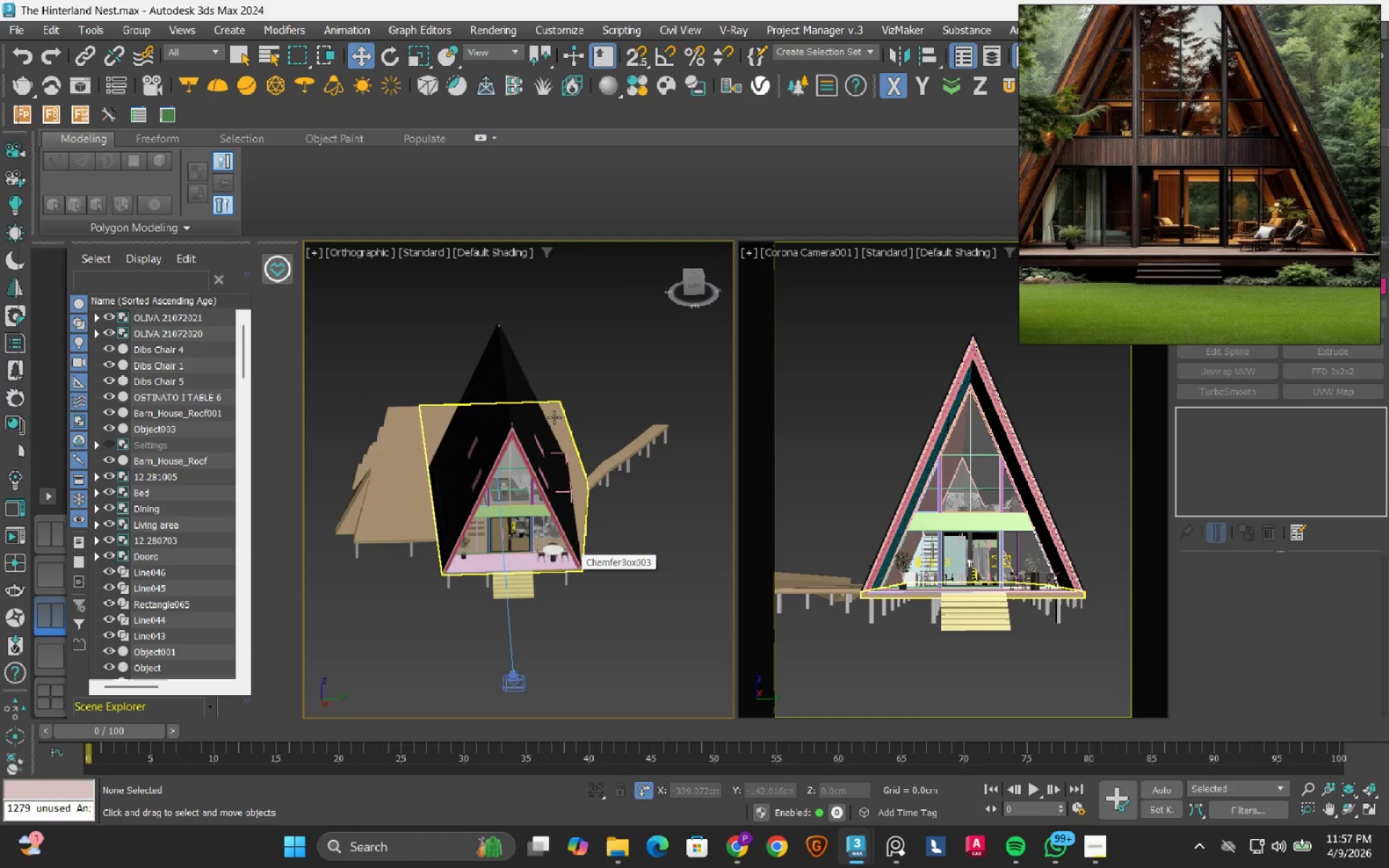 
hold_key(key=AltLeft, duration=0.7)
 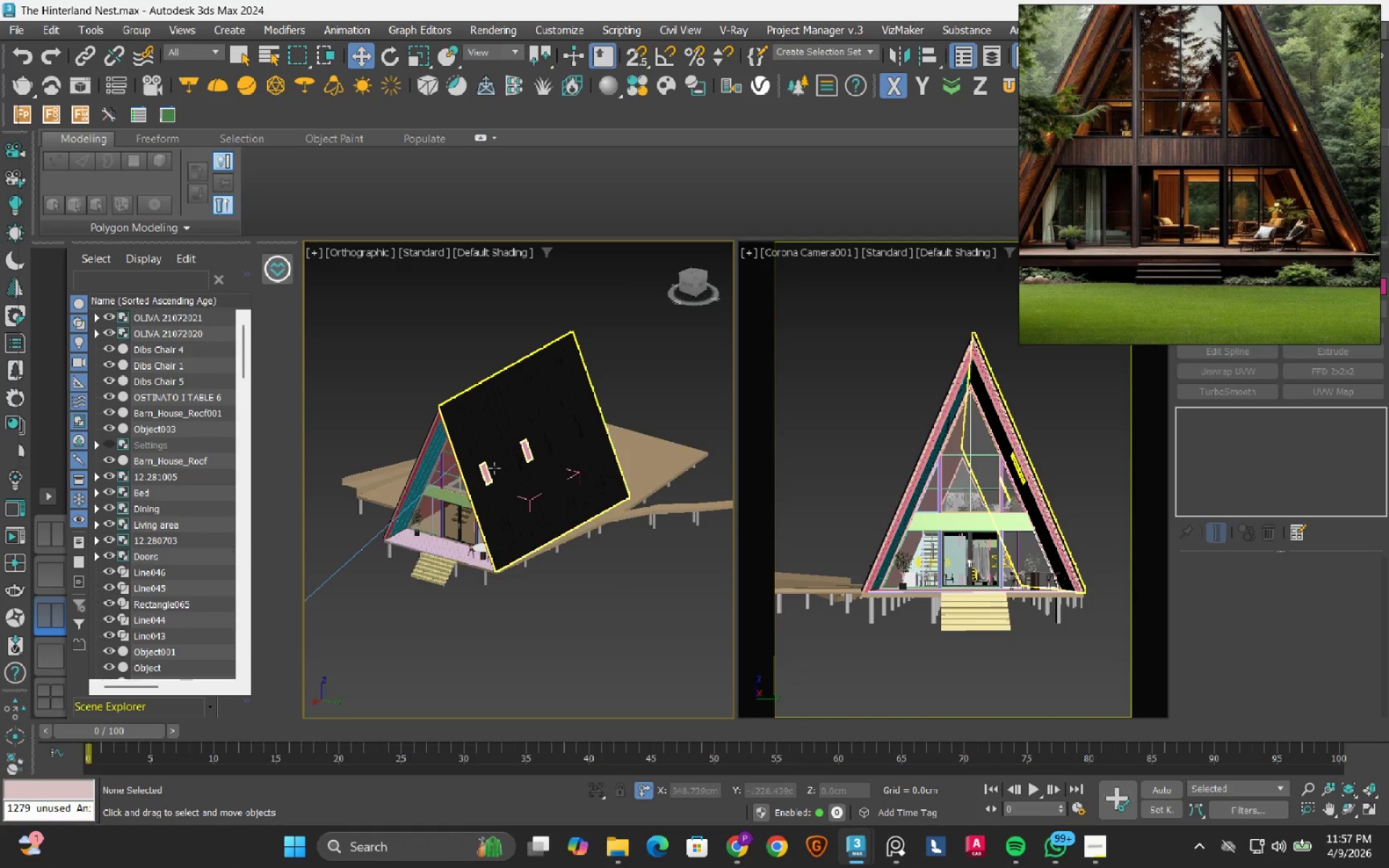 
scroll: coordinate [488, 471], scroll_direction: up, amount: 3.0
 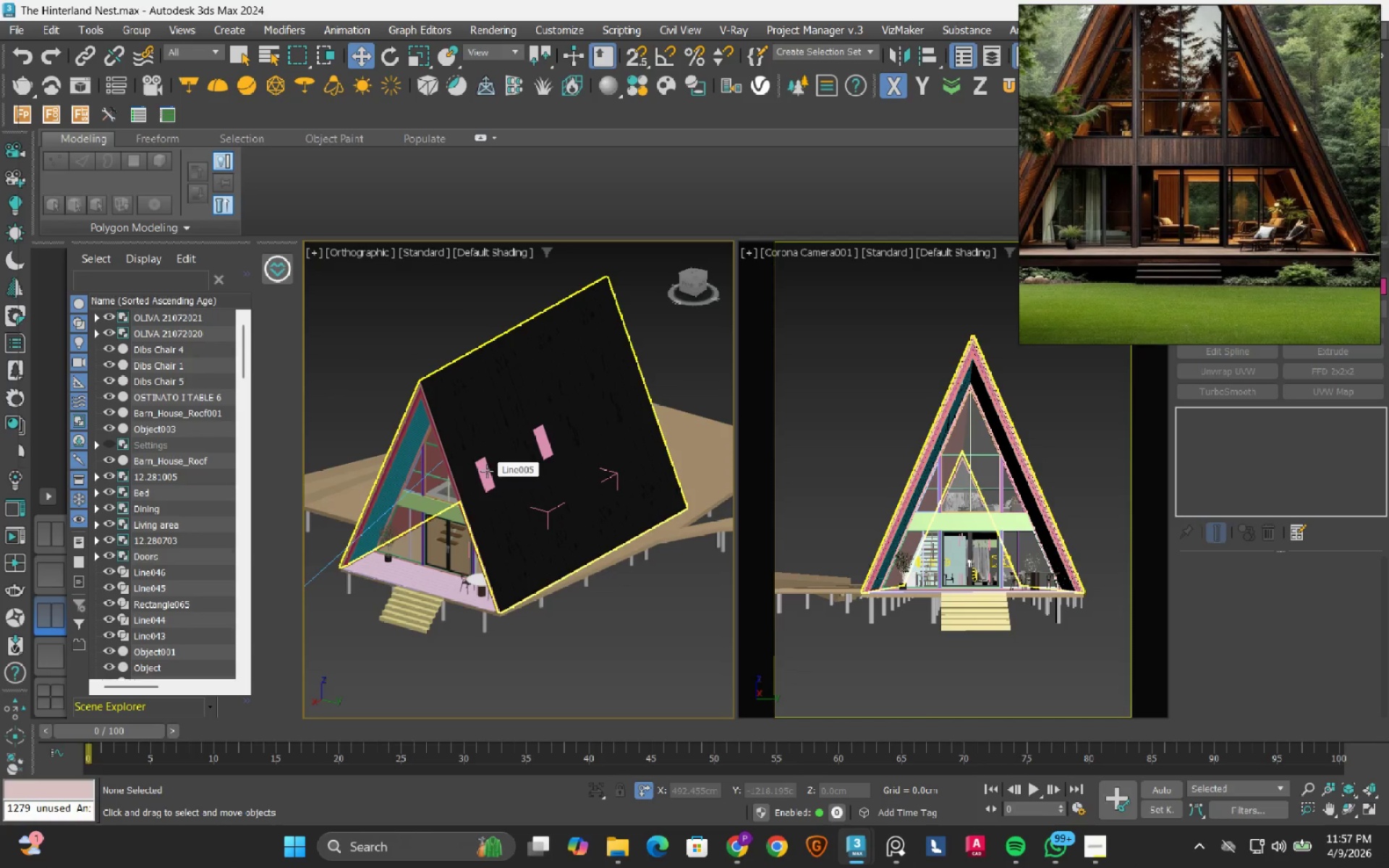 
scroll: coordinate [487, 471], scroll_direction: down, amount: 1.0
 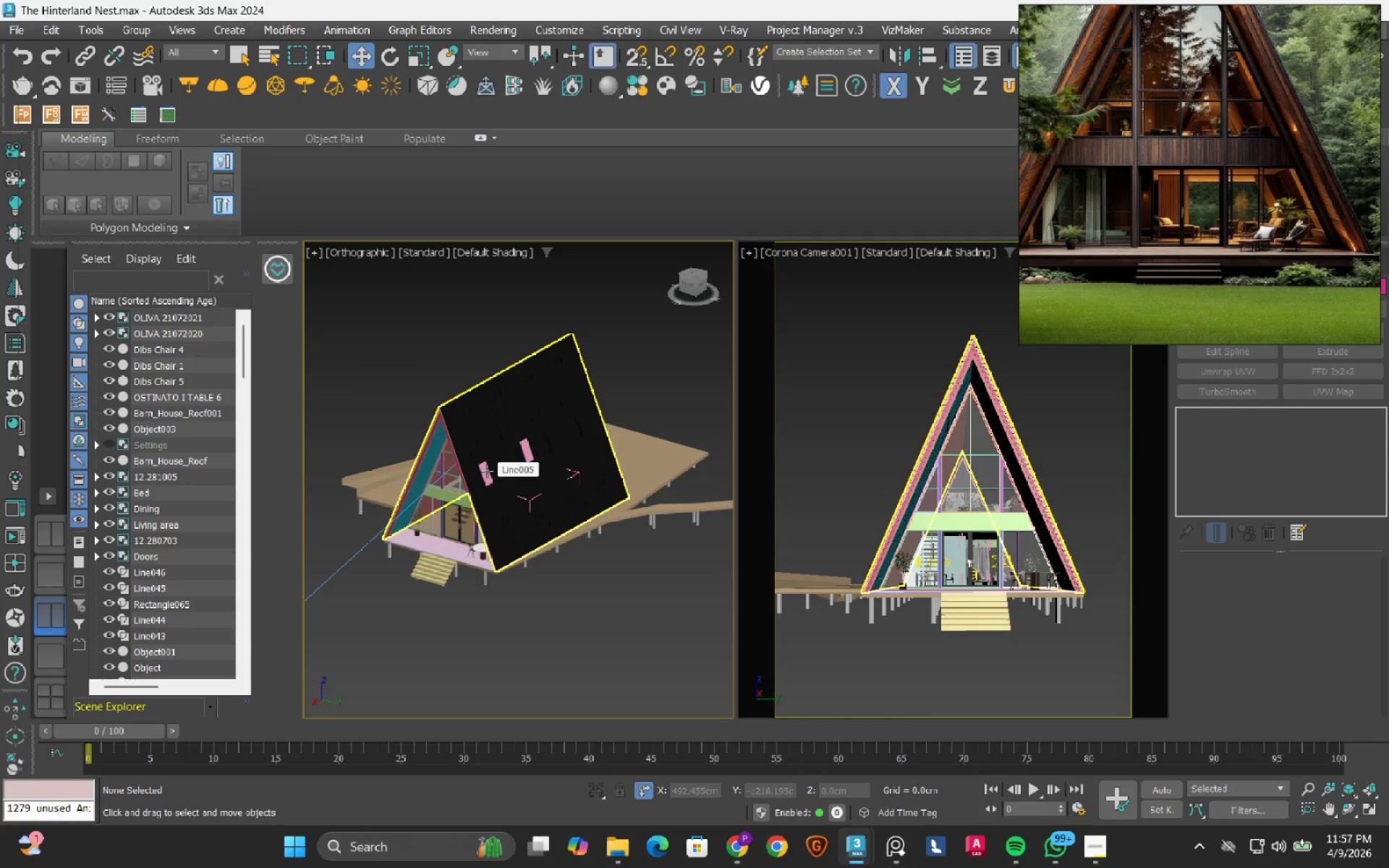 
hold_key(key=AltLeft, duration=0.91)
scroll: coordinate [545, 472], scroll_direction: down, amount: 1.0
 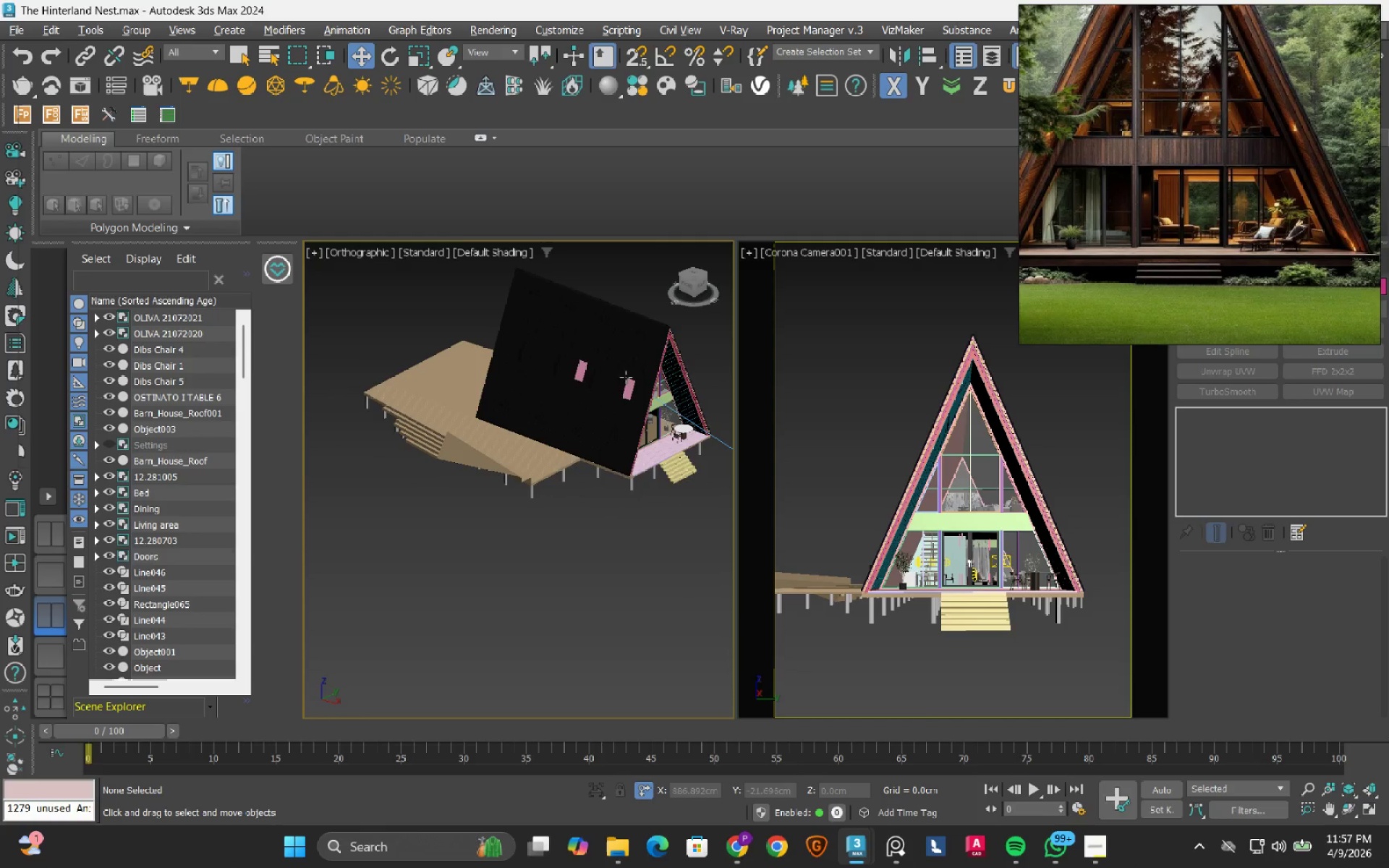 
scroll: coordinate [634, 444], scroll_direction: up, amount: 6.0
 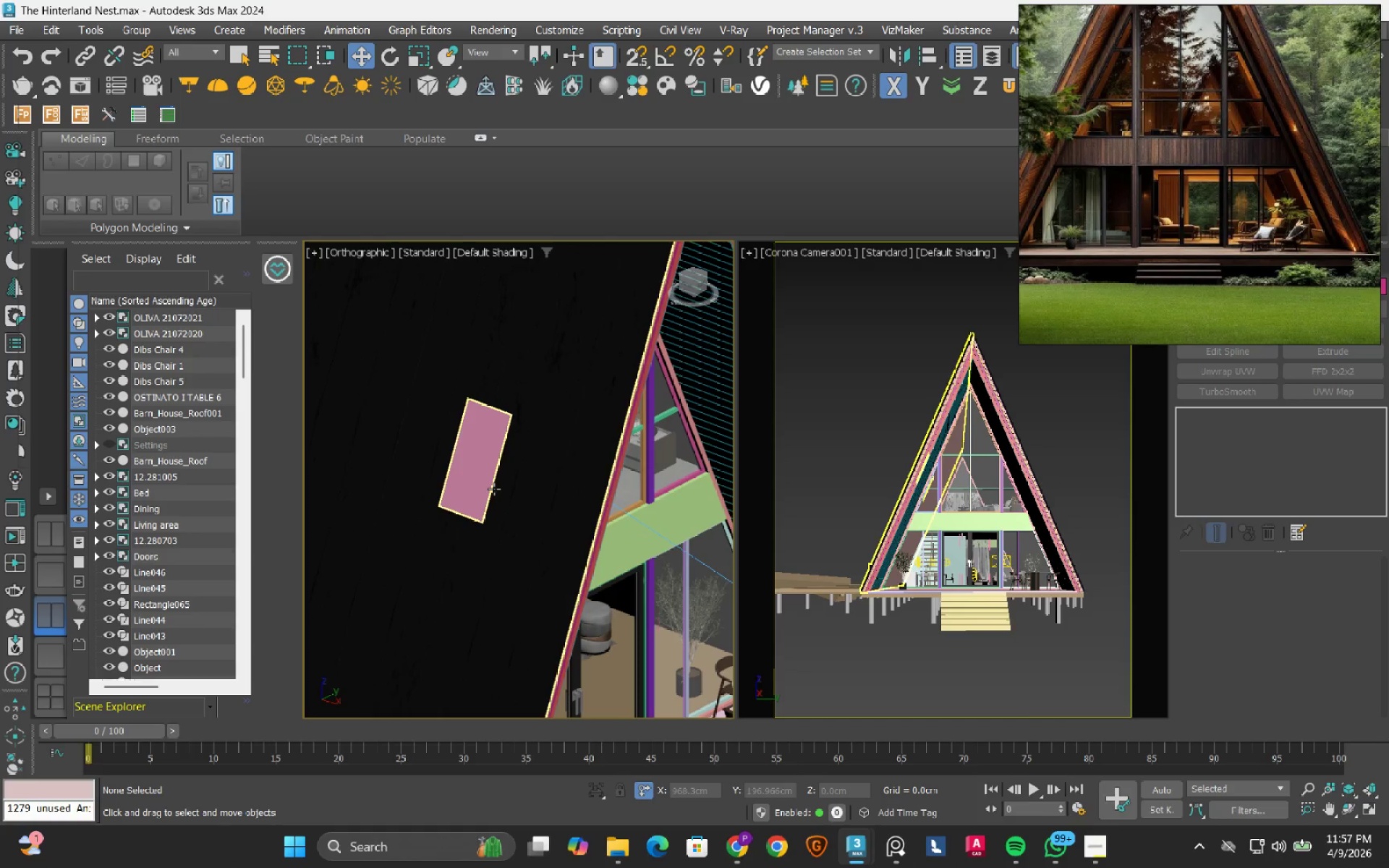 
key(F4)
 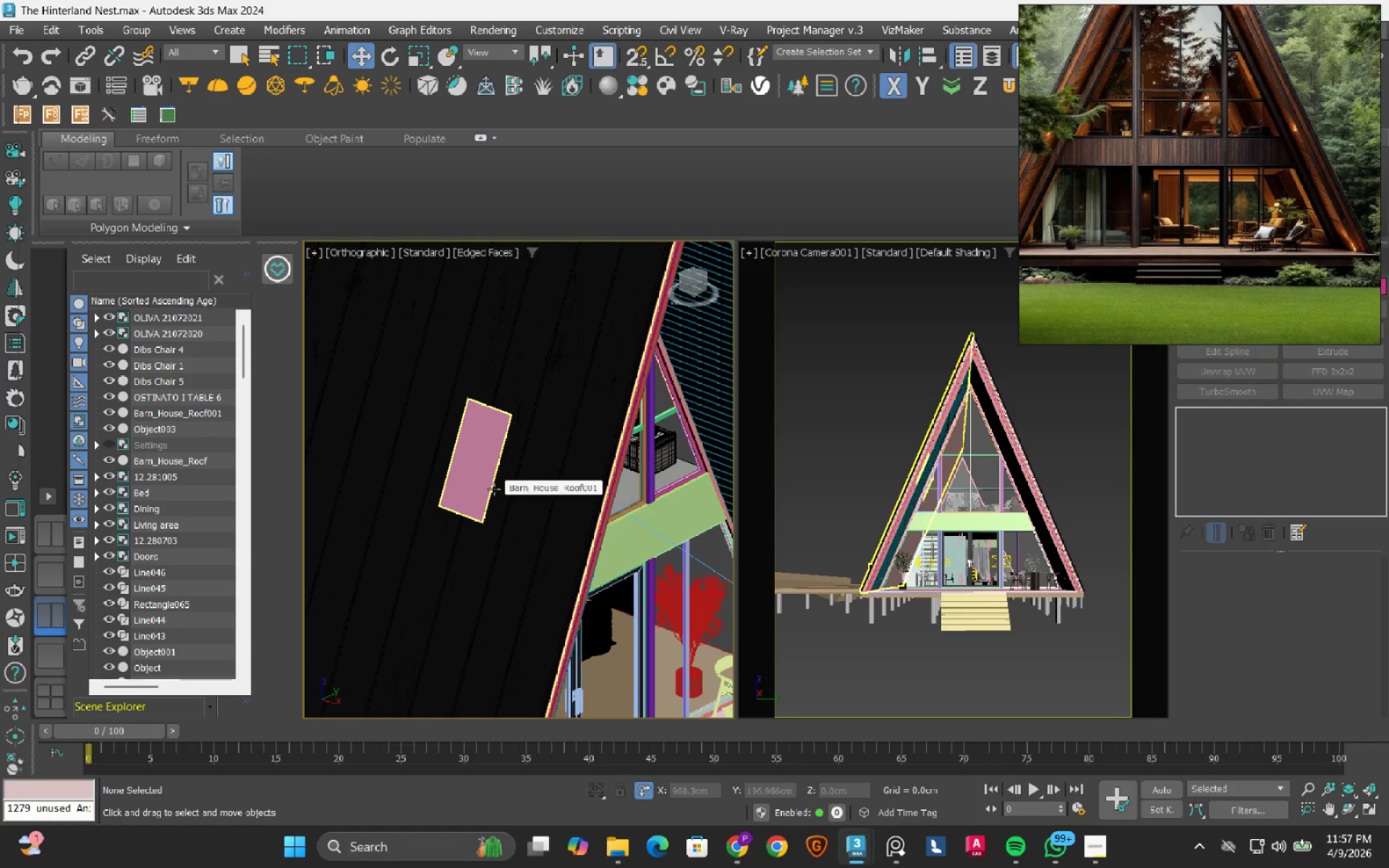 
scroll: coordinate [481, 486], scroll_direction: down, amount: 2.0
 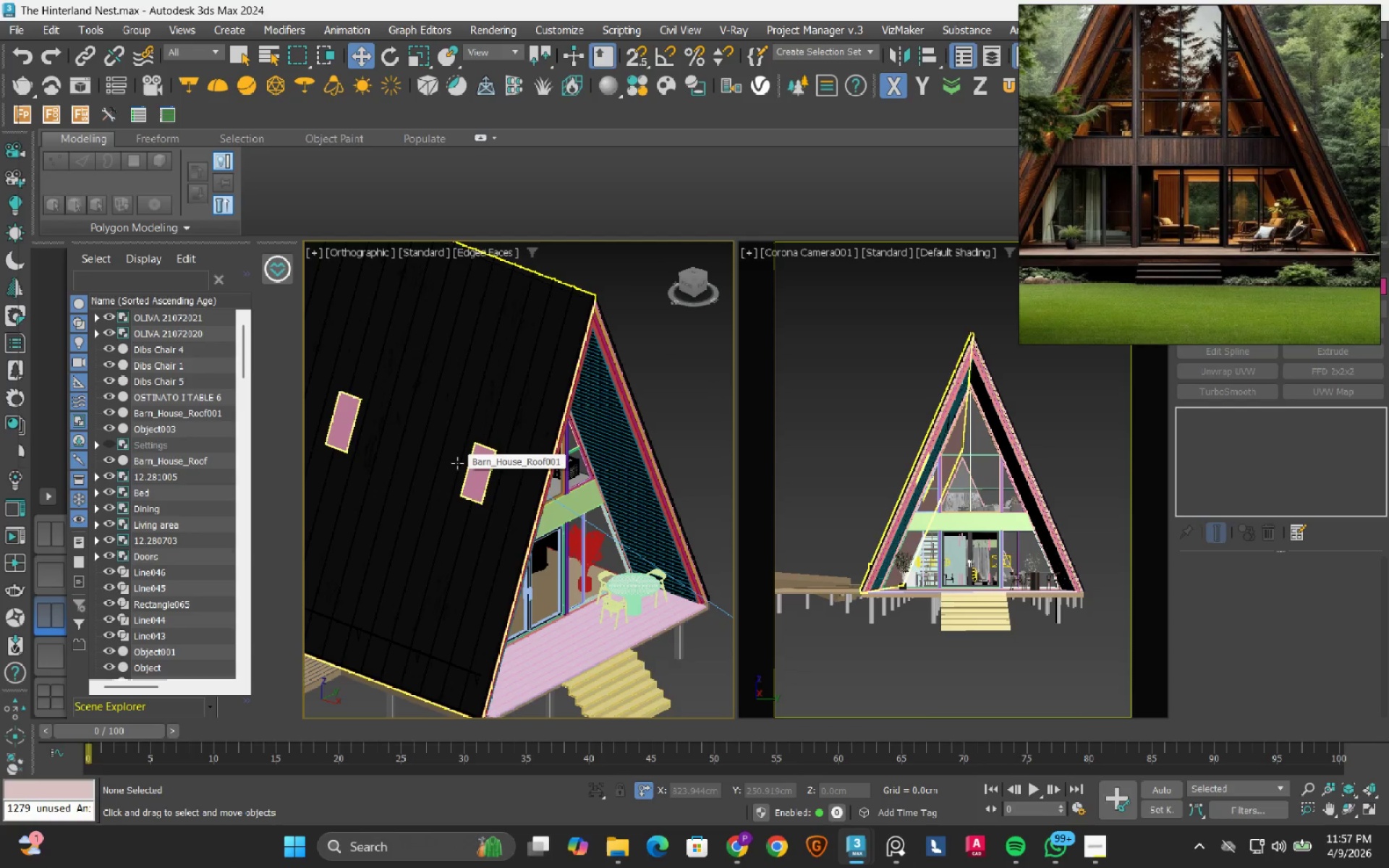 
left_click([457, 463])
 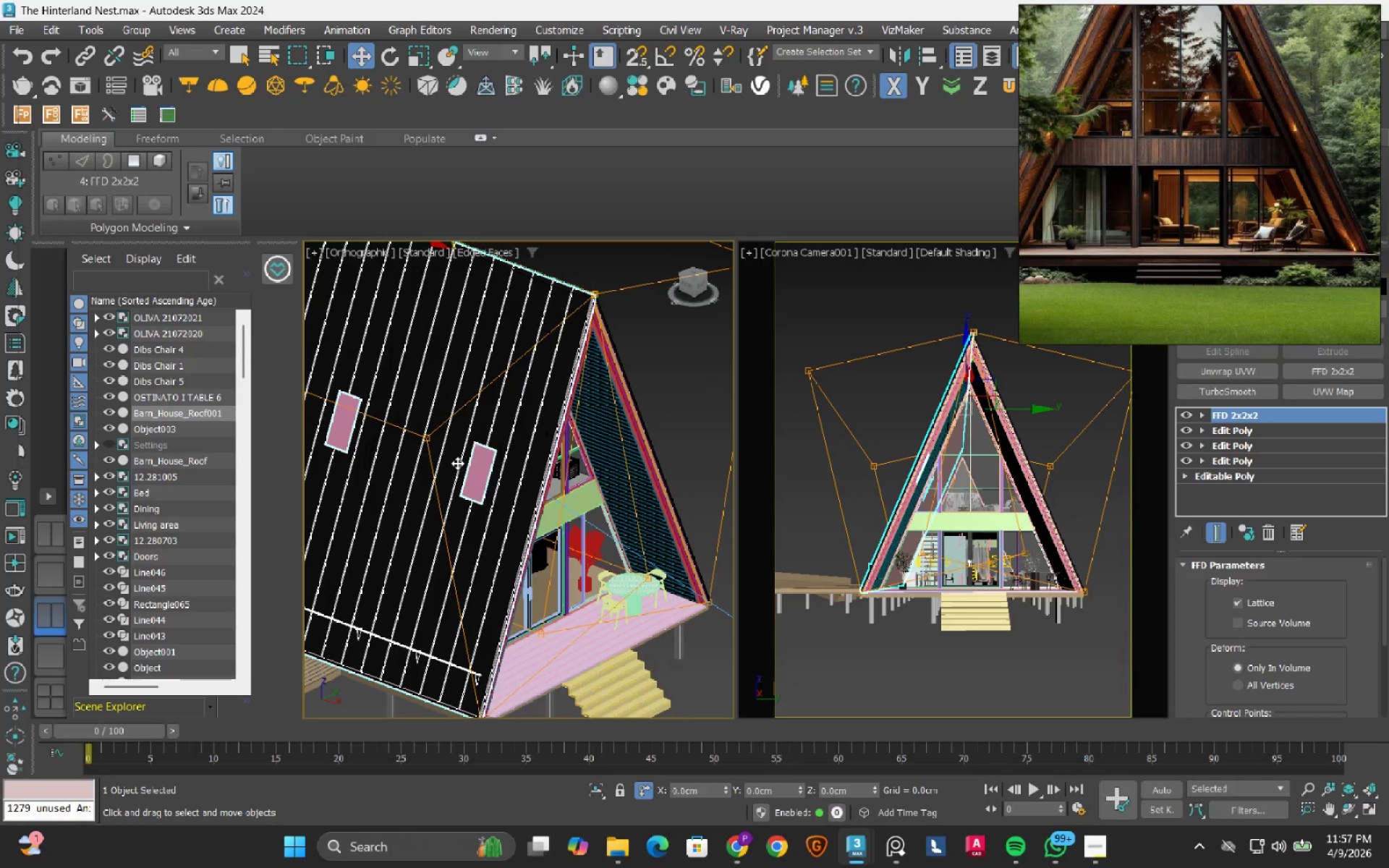 
wait(5.72)
 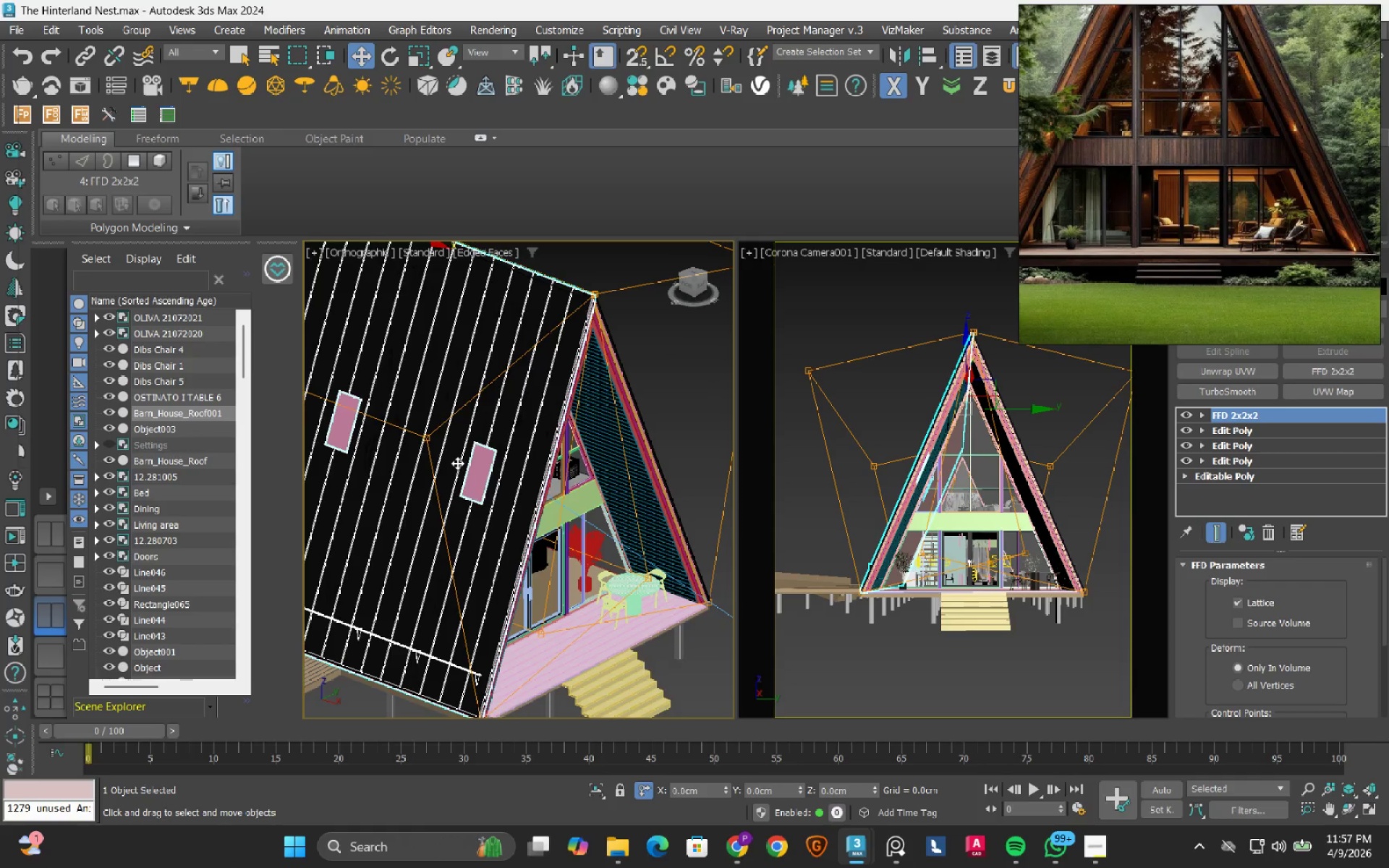 
hold_key(key=AltLeft, duration=1.5)
 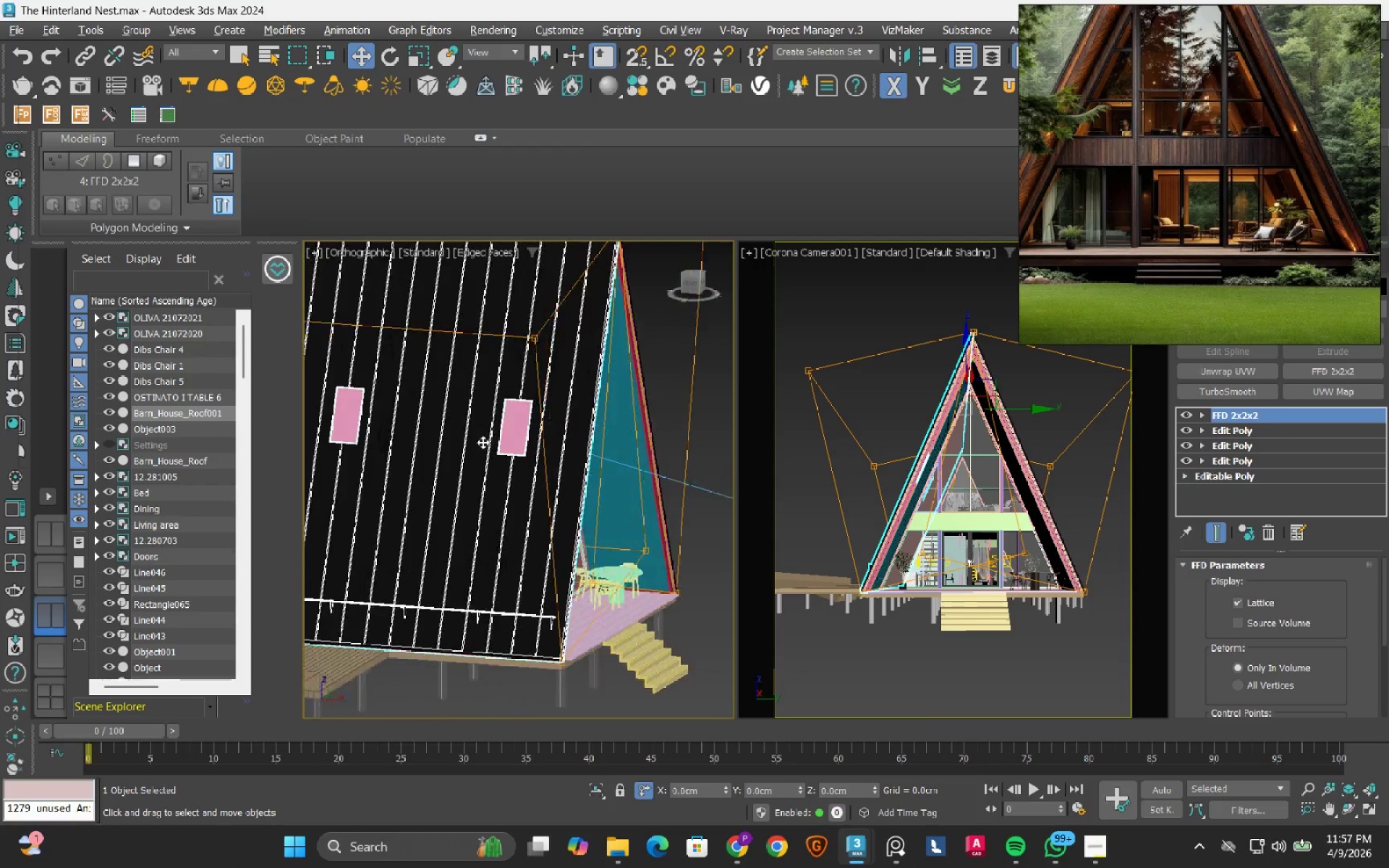 
hold_key(key=AltLeft, duration=1.5)
 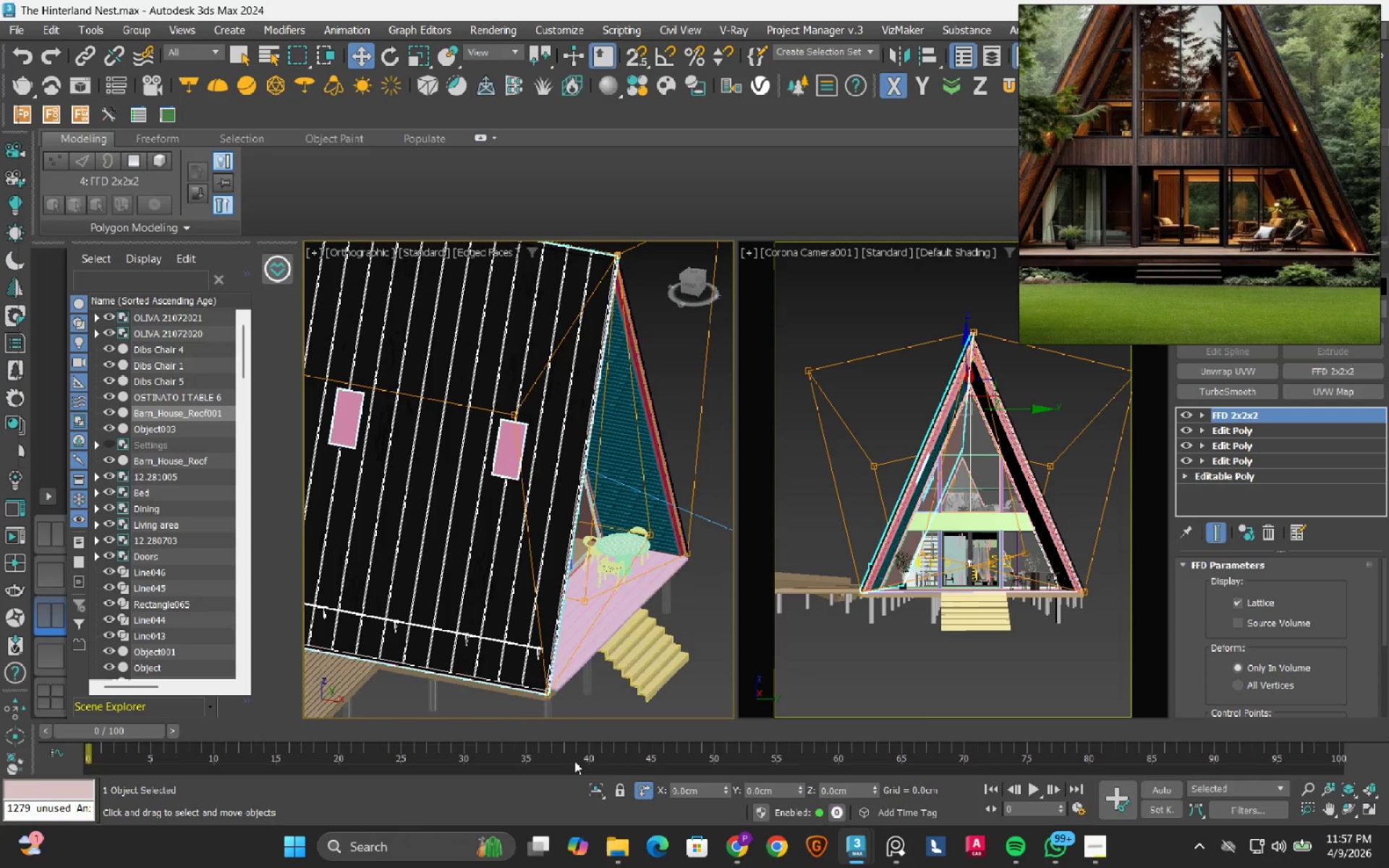 
key(Alt+AltLeft)
 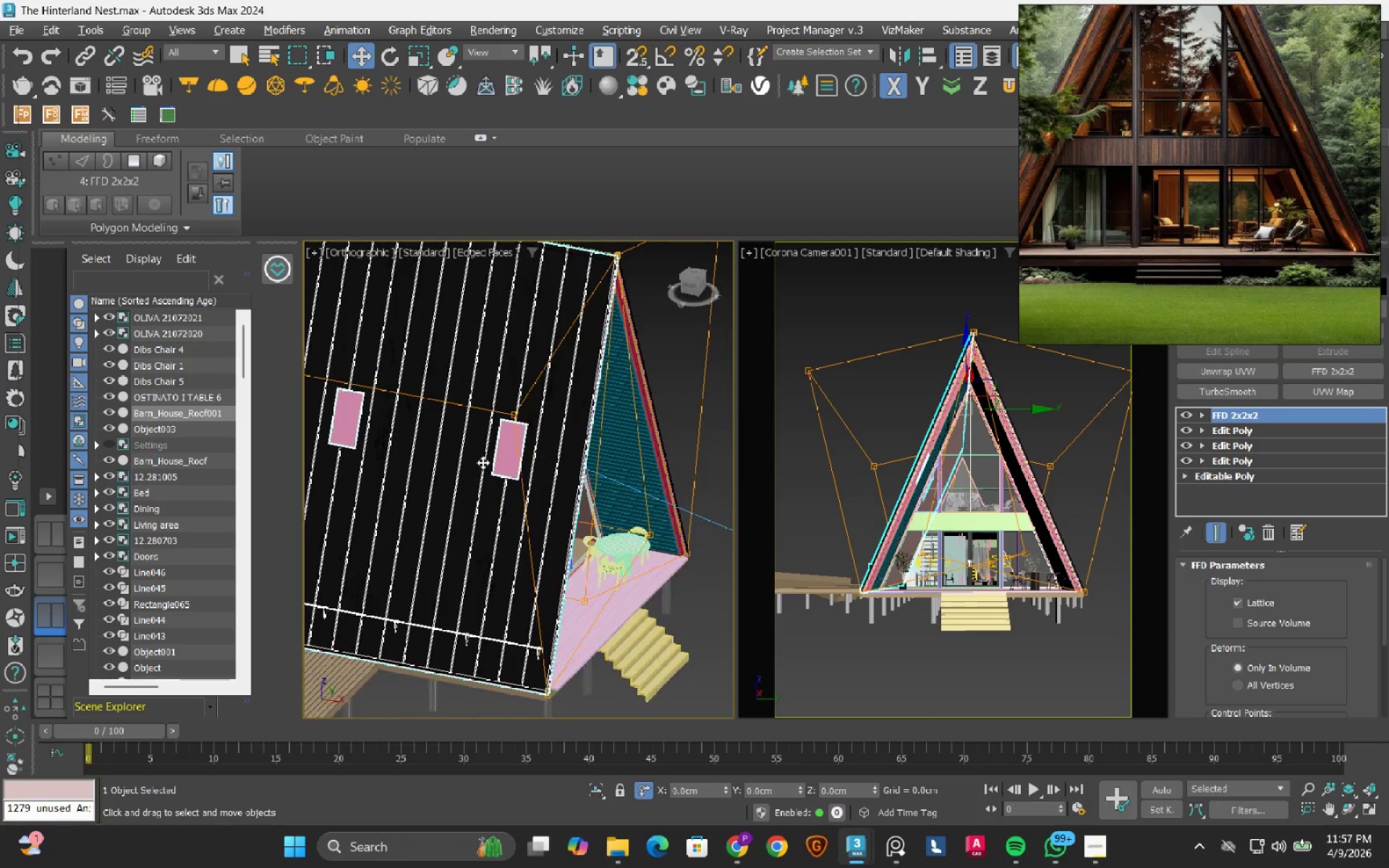 
key(Alt+AltLeft)
 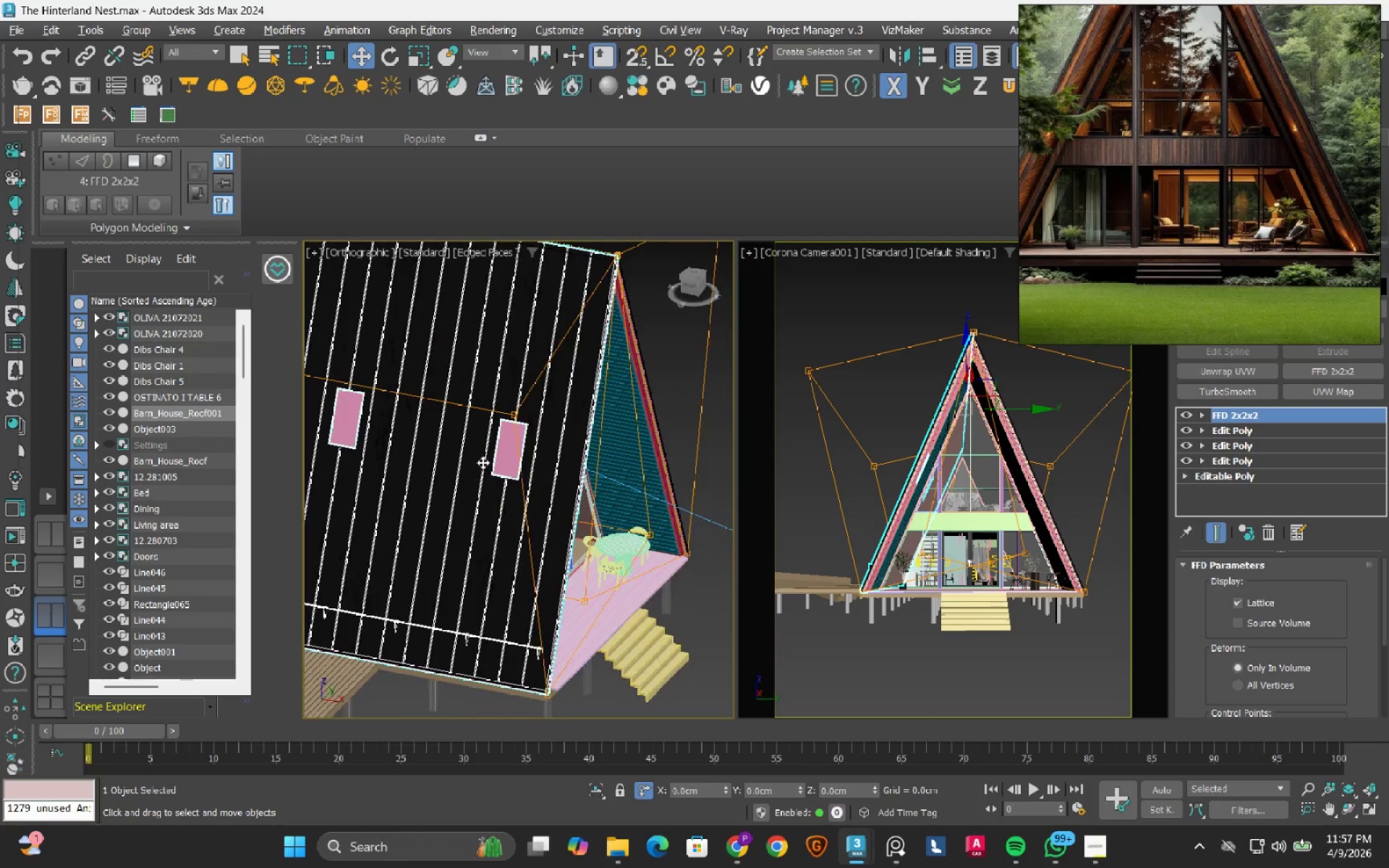 
key(Alt+AltLeft)
 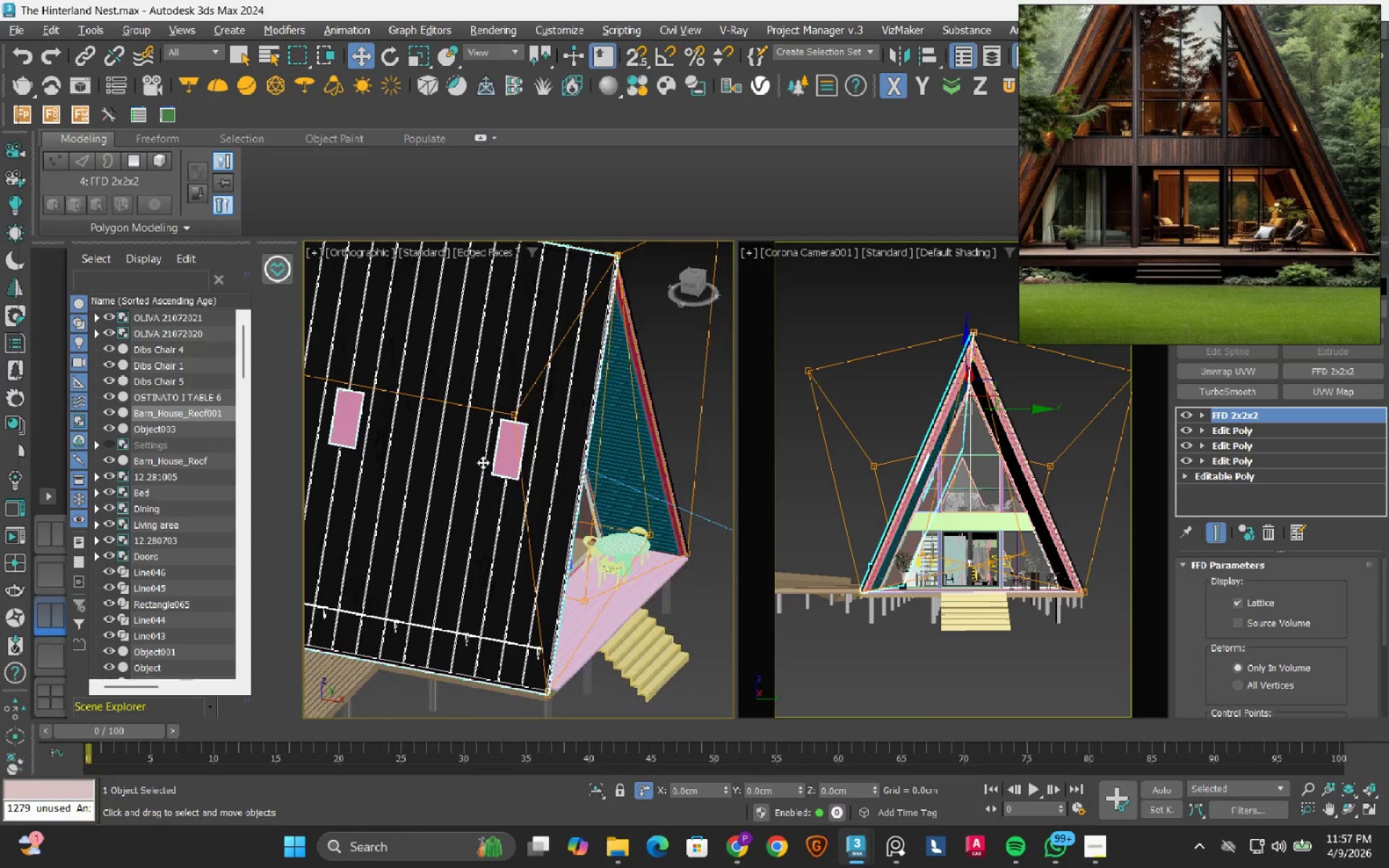 
key(Alt+AltLeft)
 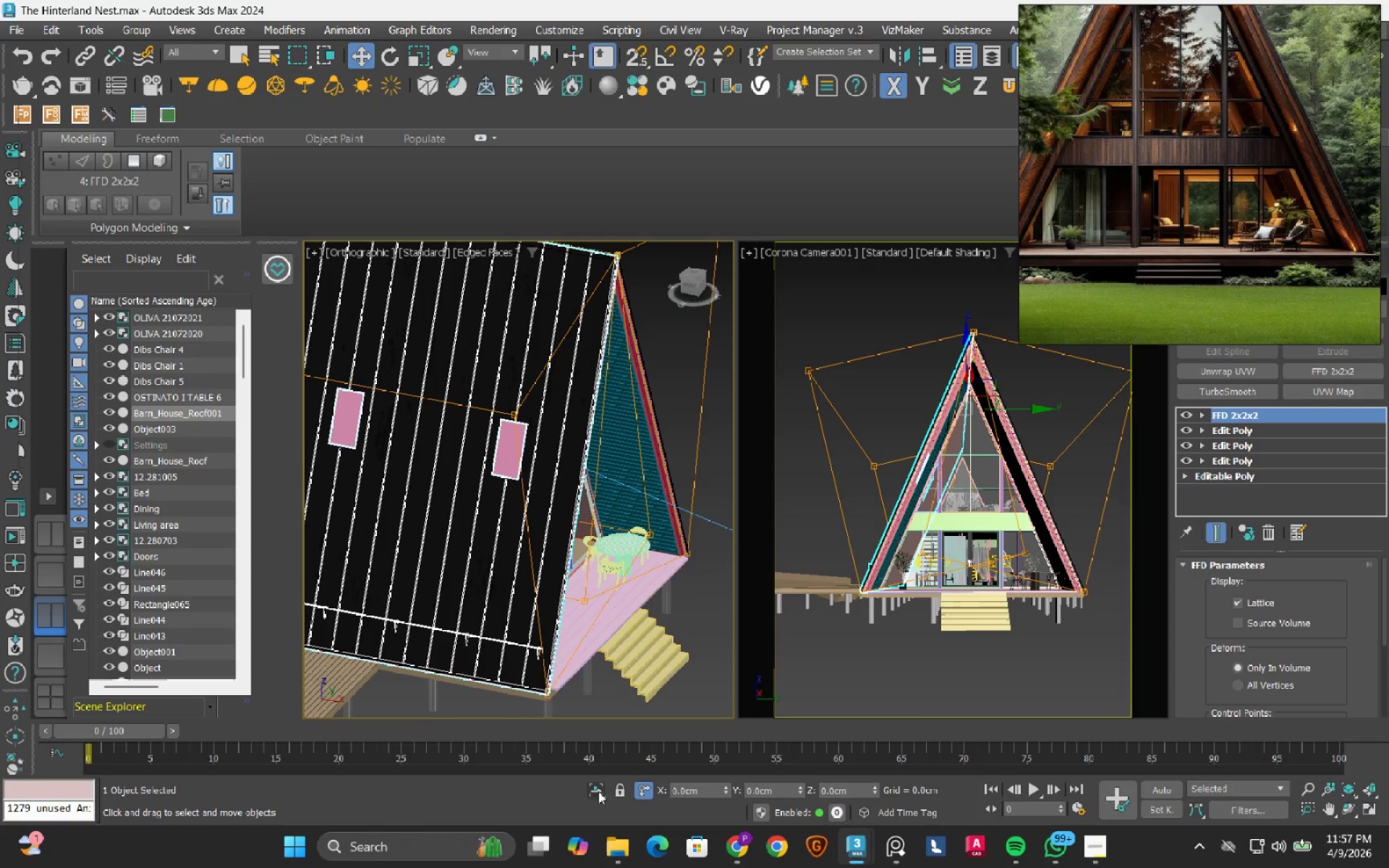 
left_click([598, 792])
 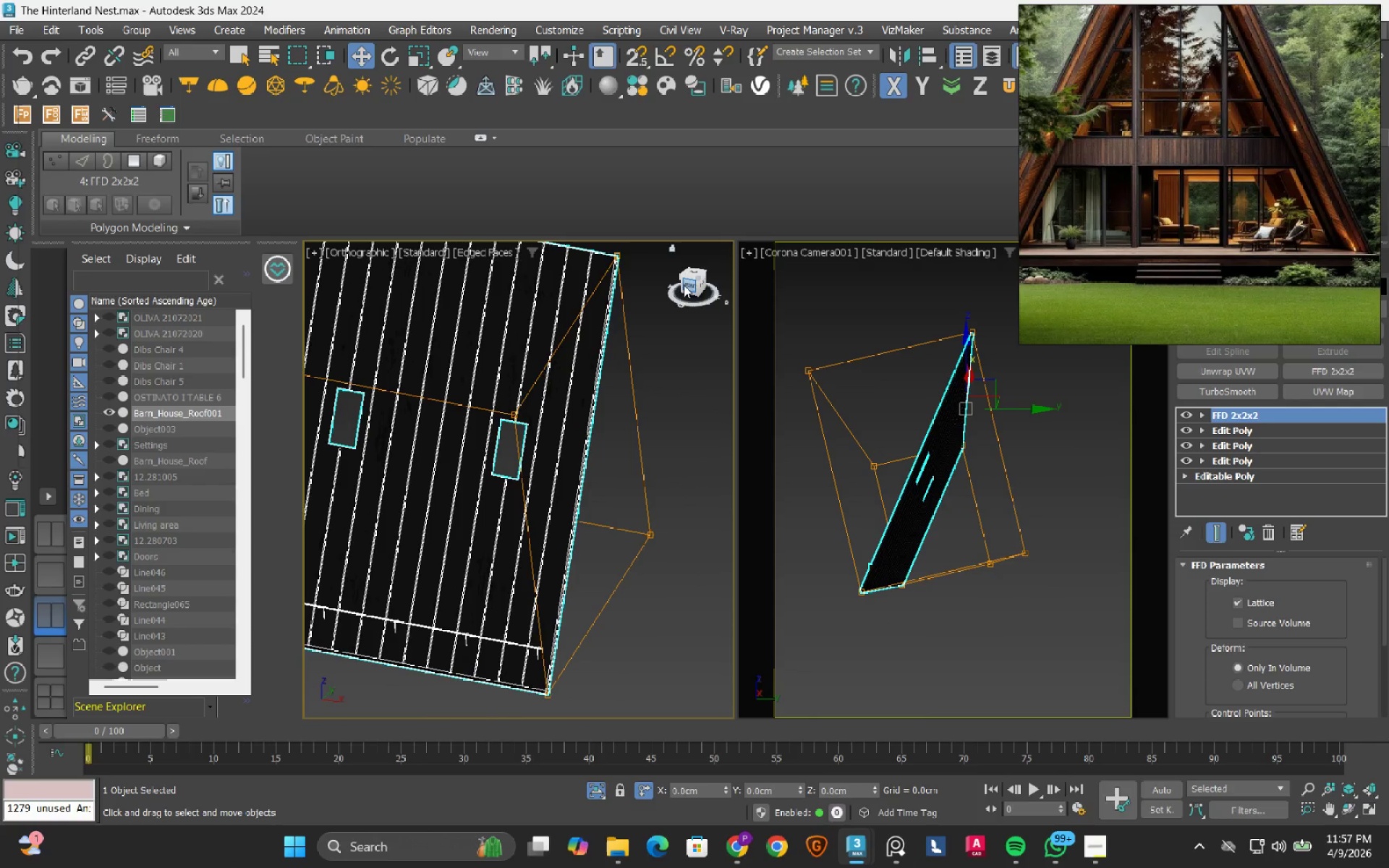 
left_click([684, 285])
 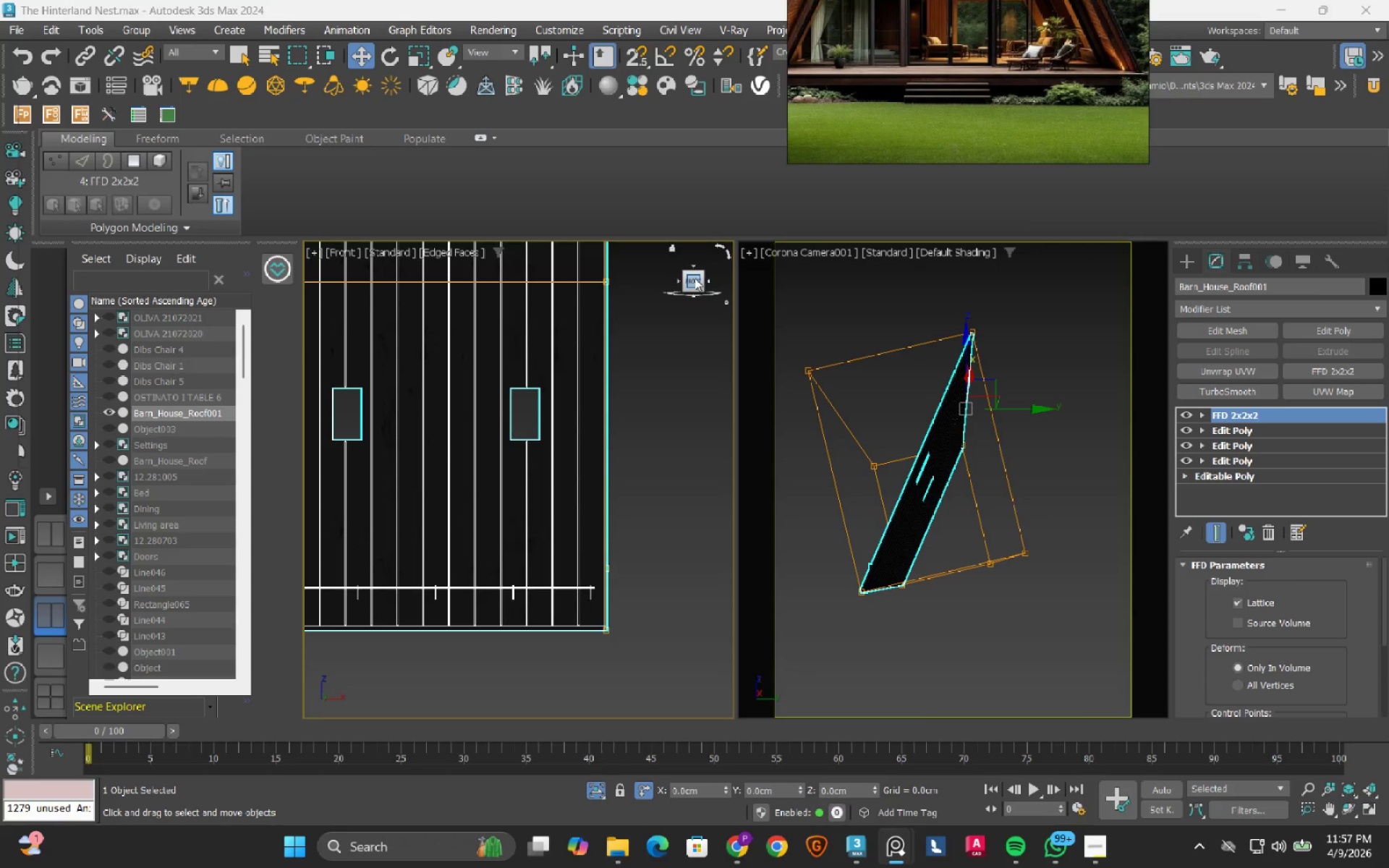 
wait(7.97)
 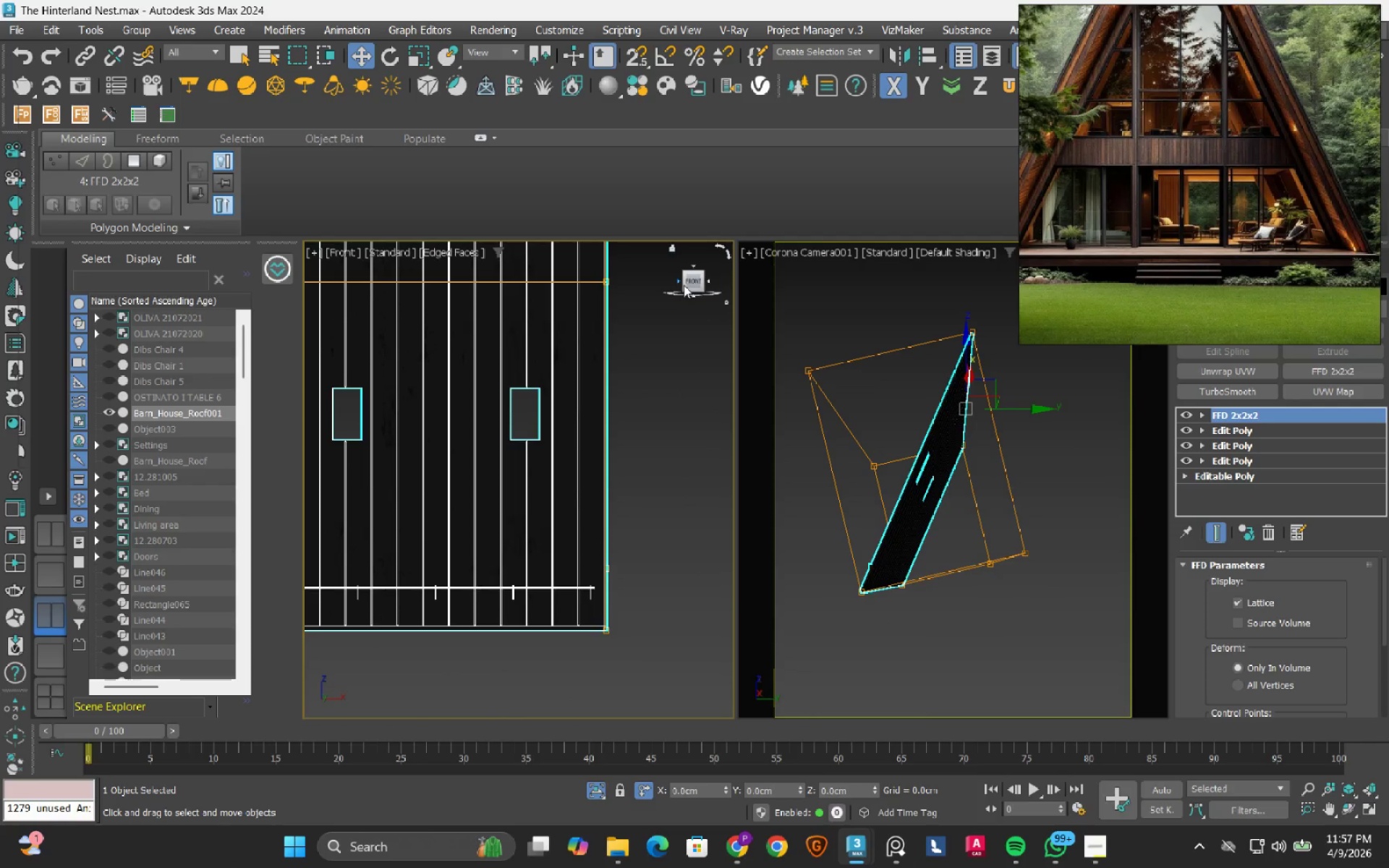 
left_click([1197, 260])
 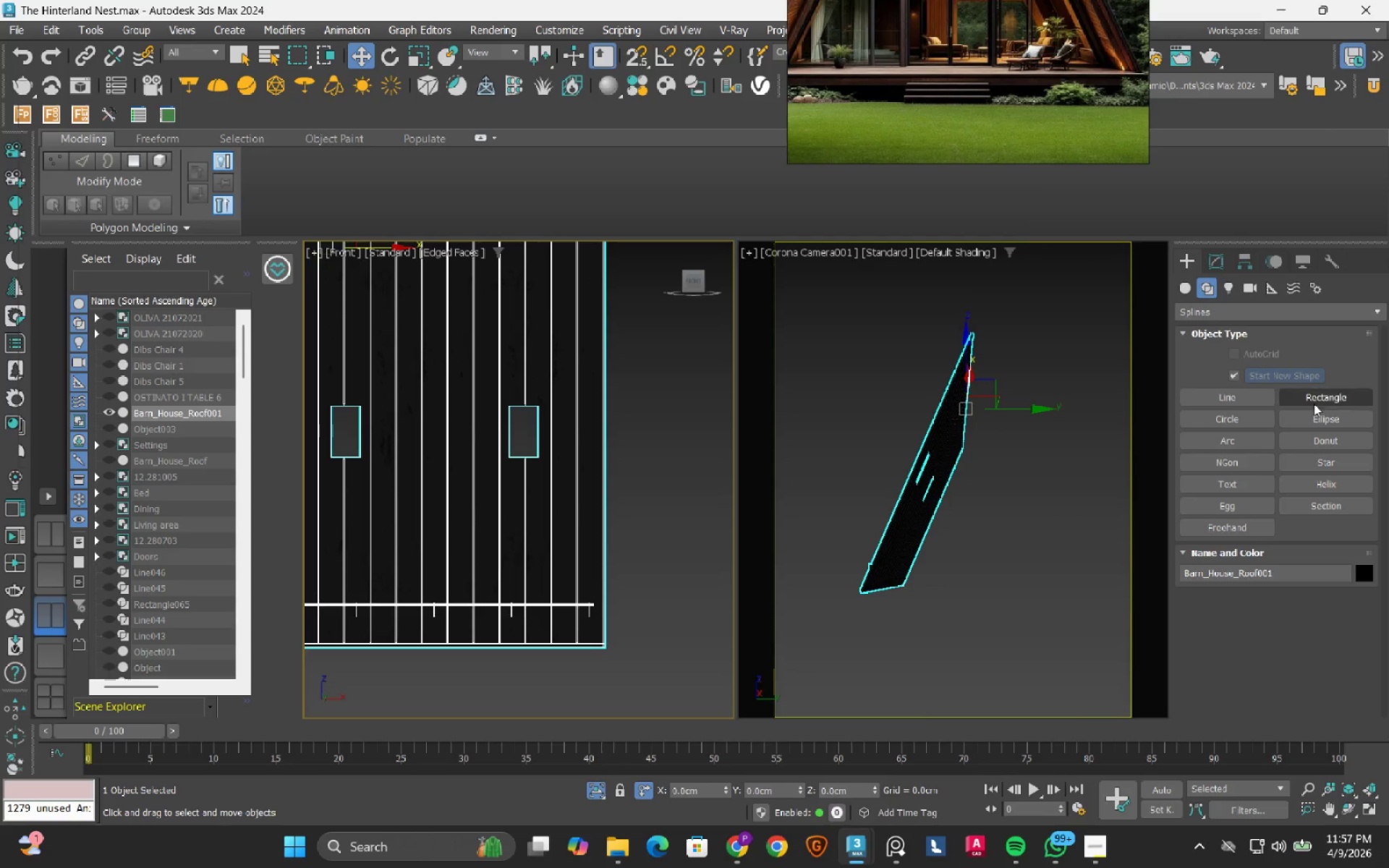 
left_click([1332, 401])
 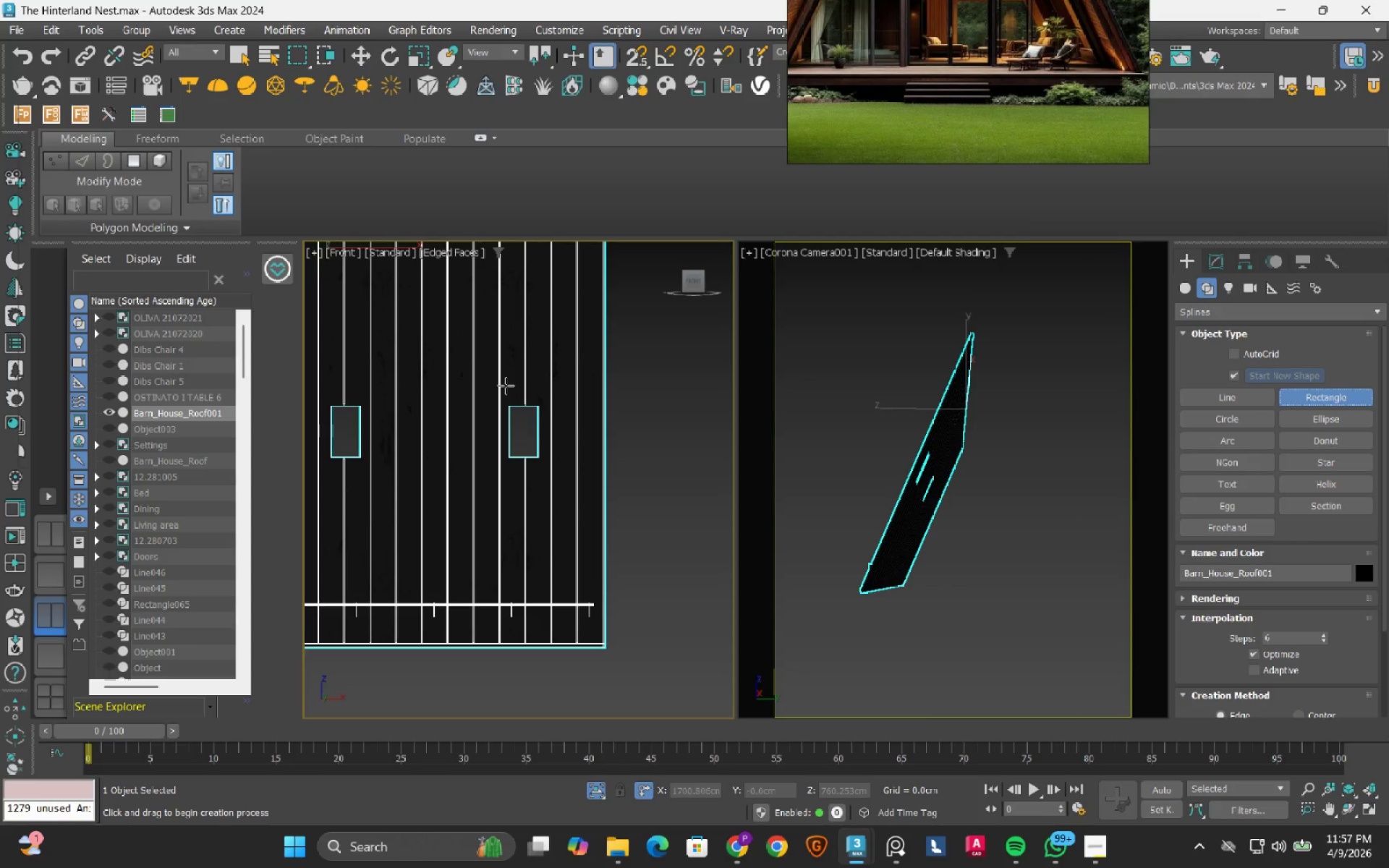 
key(S)
 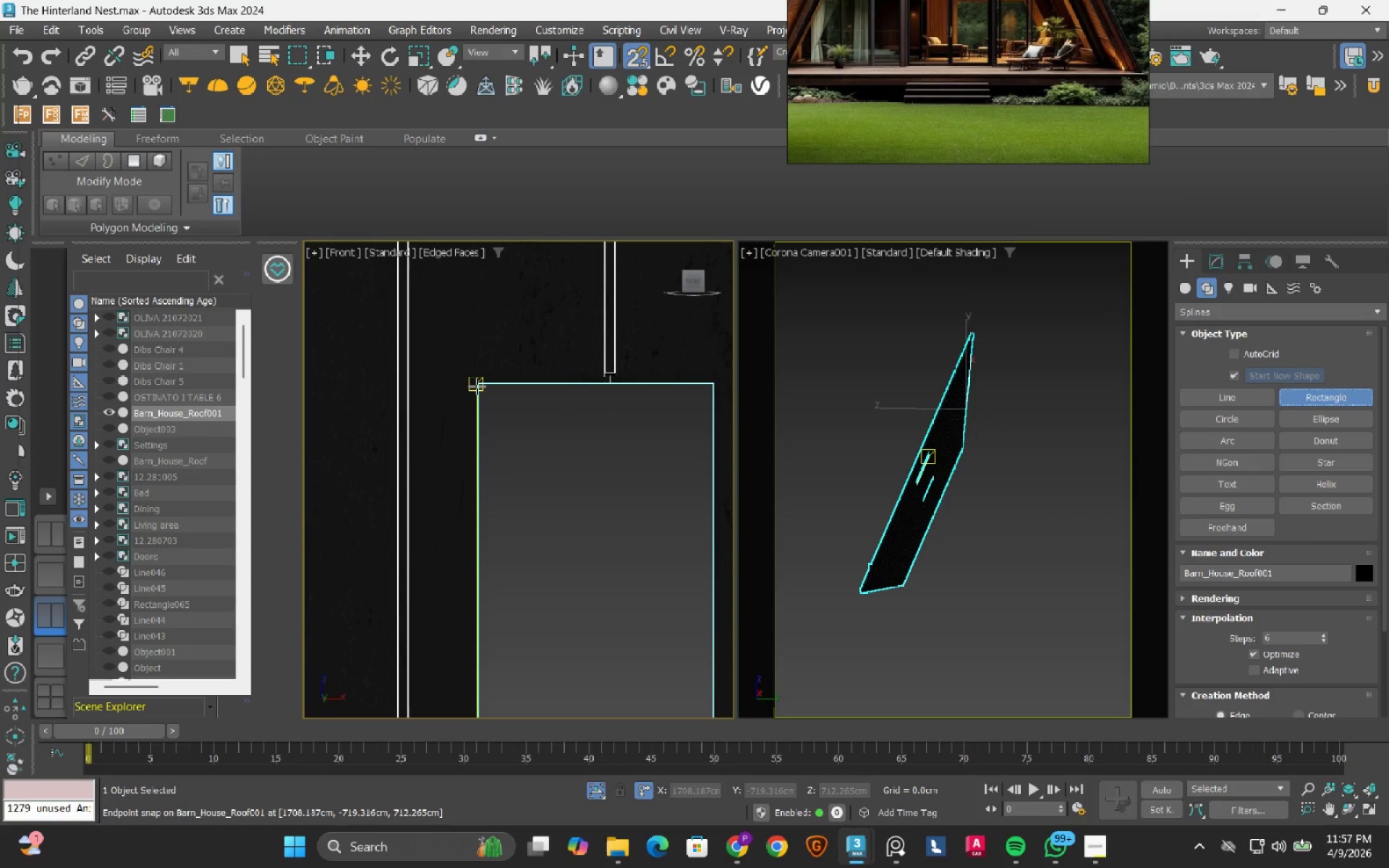 
scroll: coordinate [541, 414], scroll_direction: up, amount: 6.0
 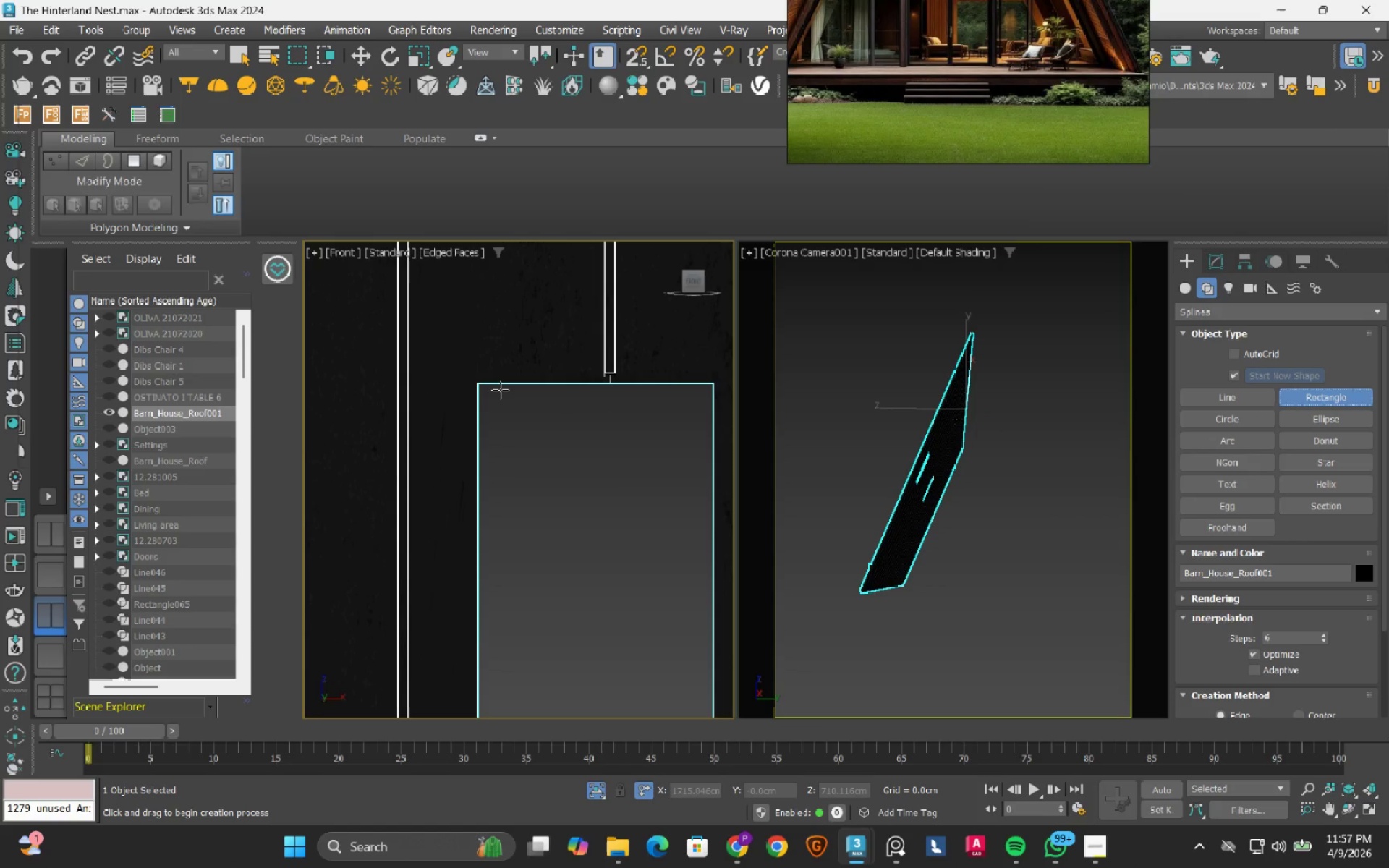 
left_click_drag(start_coordinate=[477, 386], to_coordinate=[644, 577])
 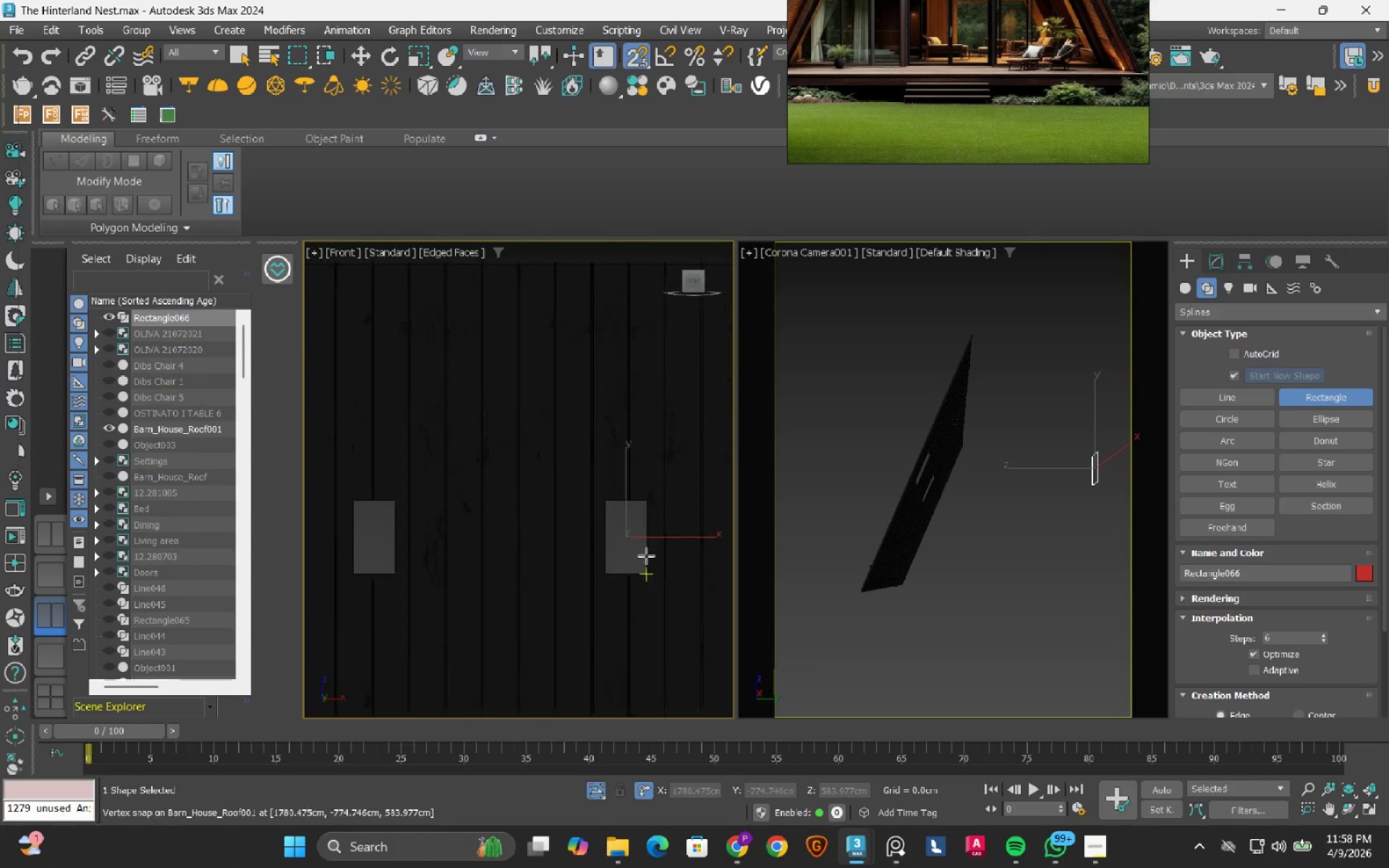 
scroll: coordinate [601, 477], scroll_direction: down, amount: 4.0
 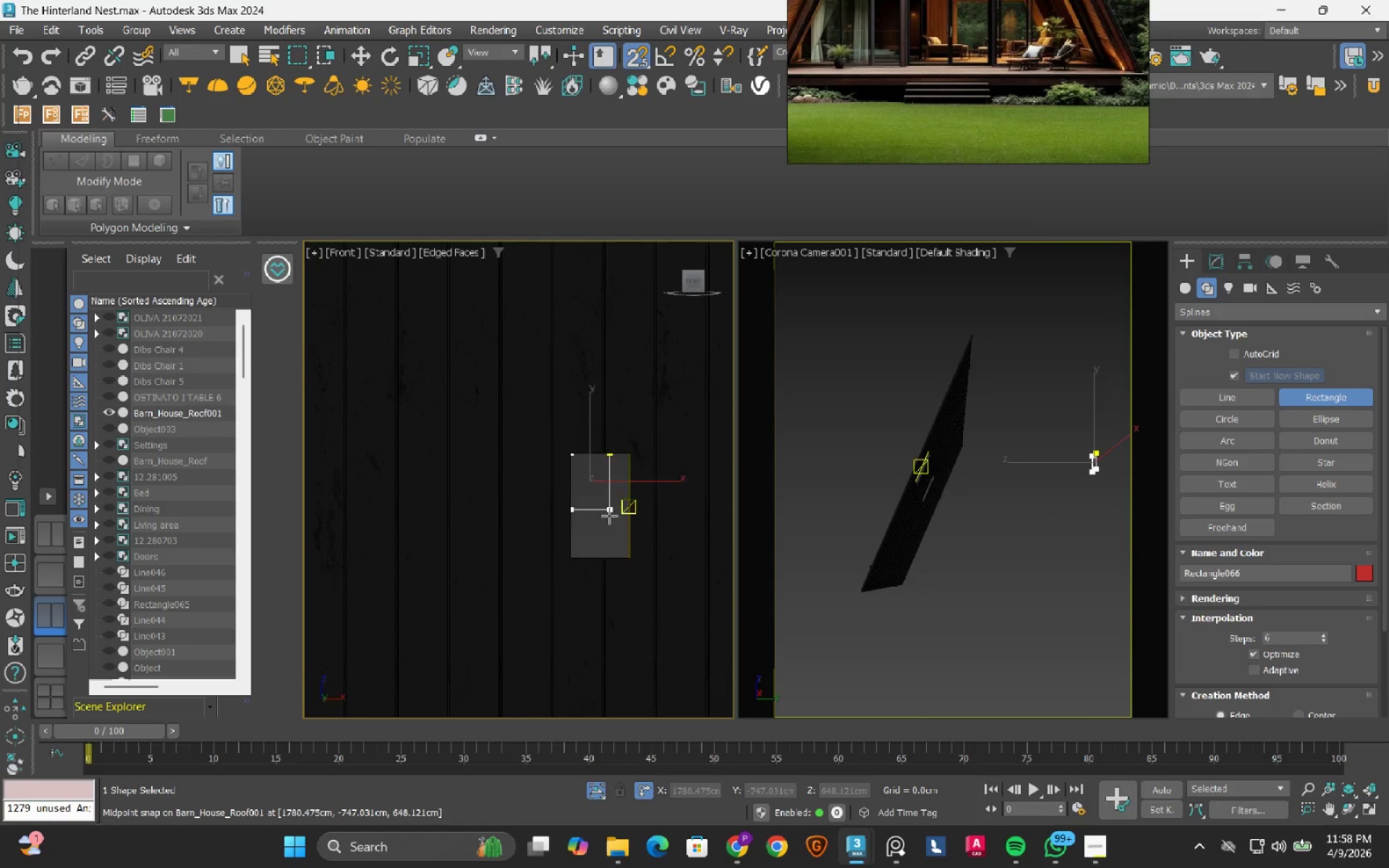 
scroll: coordinate [609, 530], scroll_direction: up, amount: 3.0
 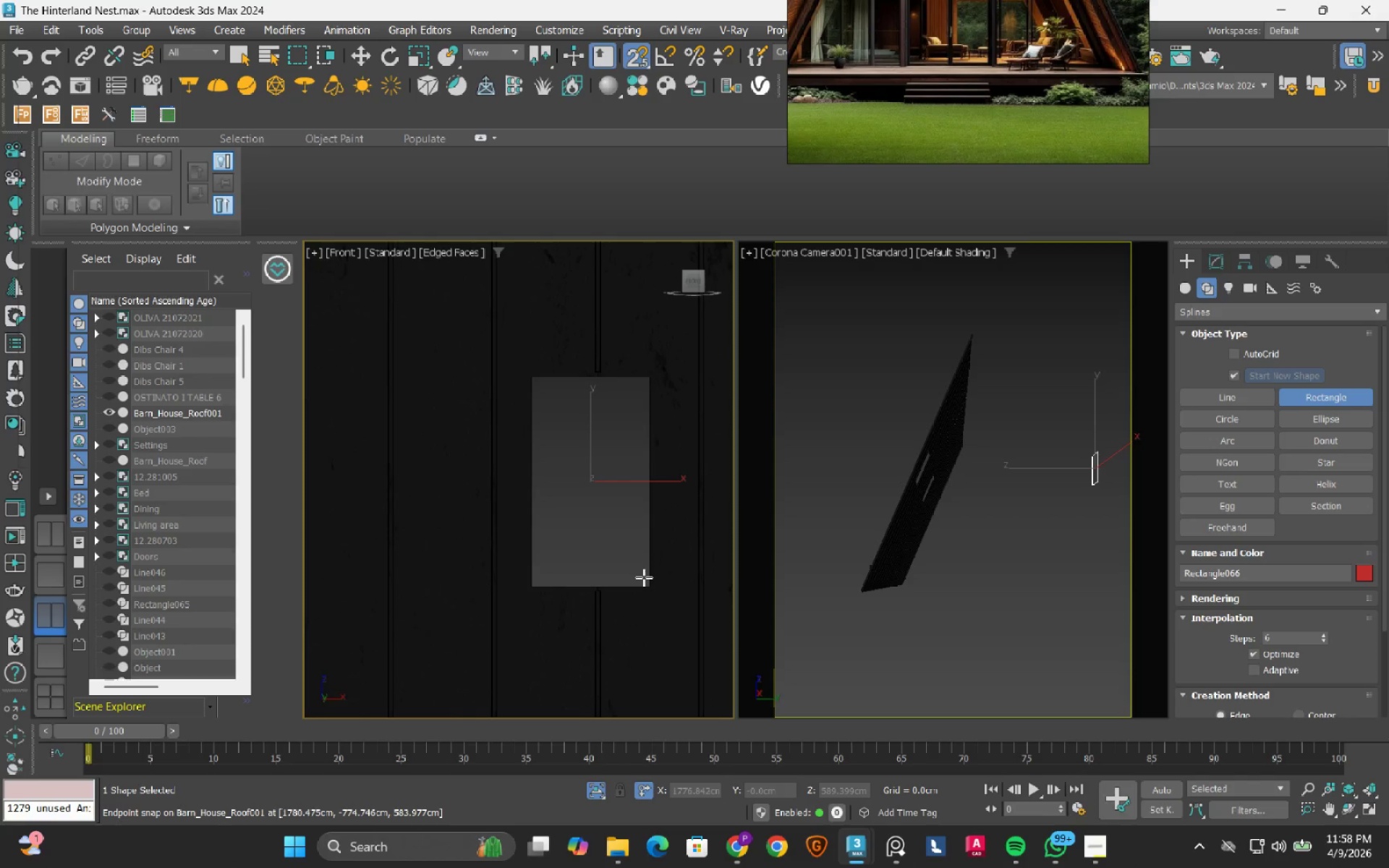 
scroll: coordinate [646, 558], scroll_direction: down, amount: 4.0
 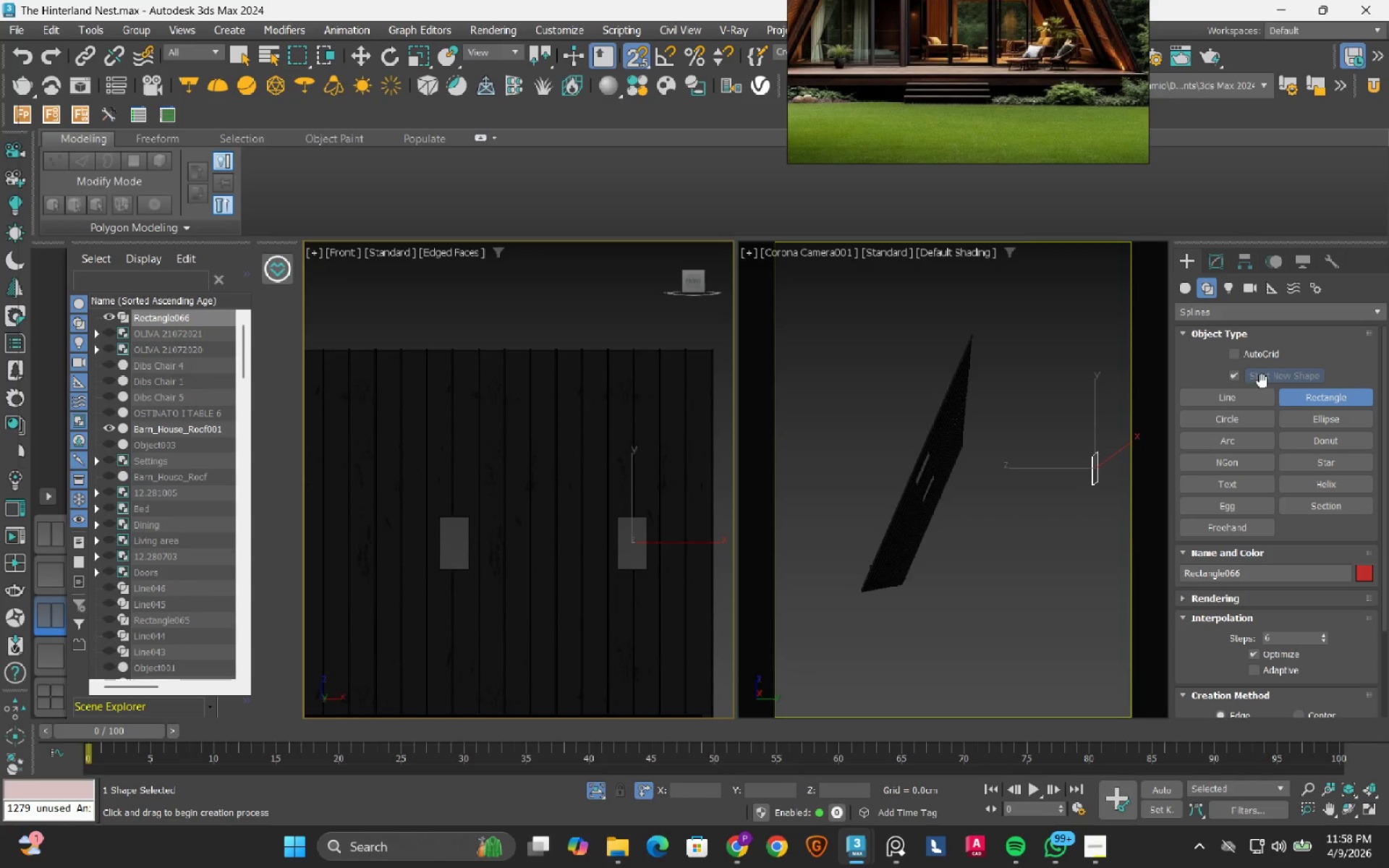 
left_click([1237, 374])
 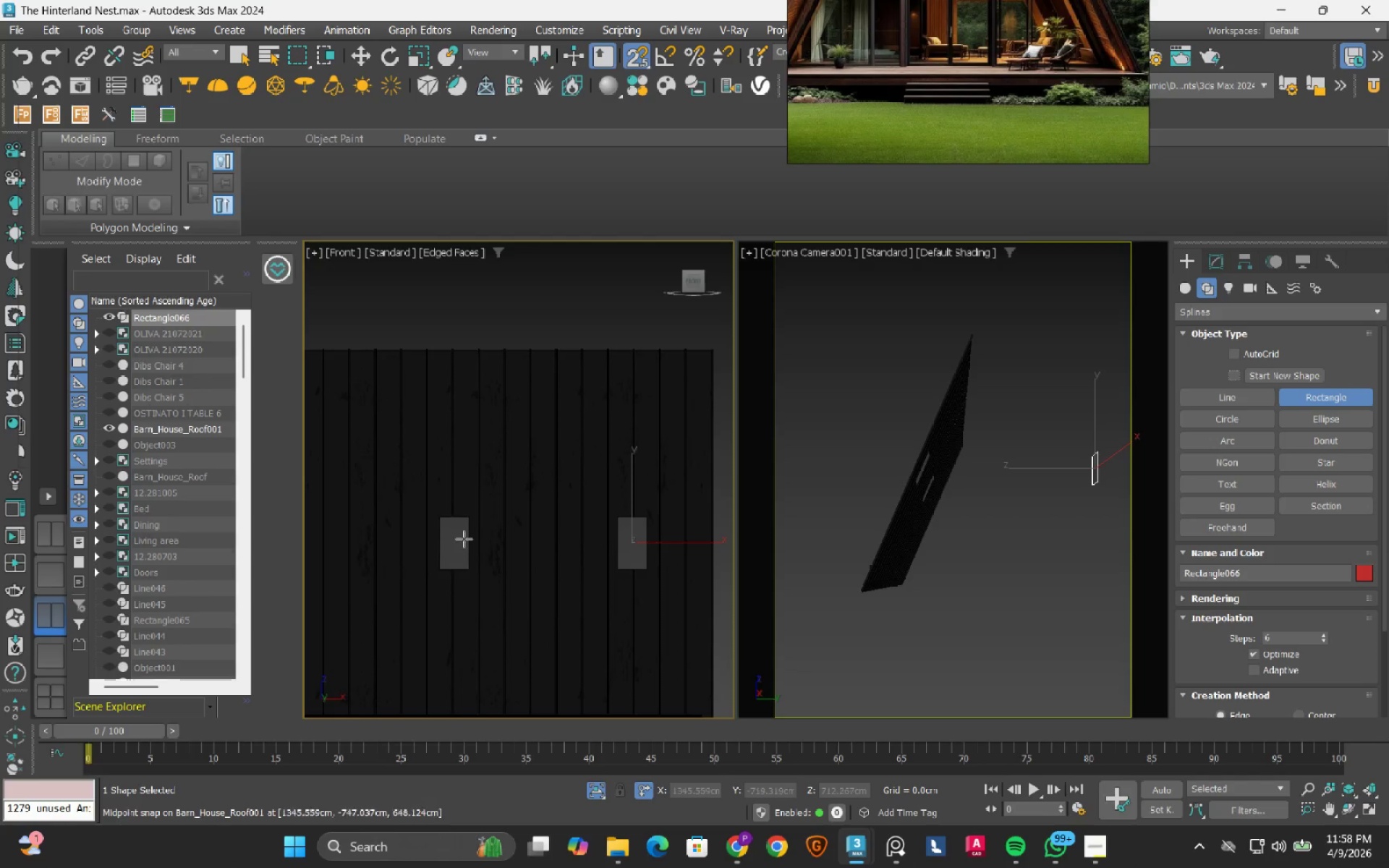 
scroll: coordinate [420, 571], scroll_direction: up, amount: 3.0
 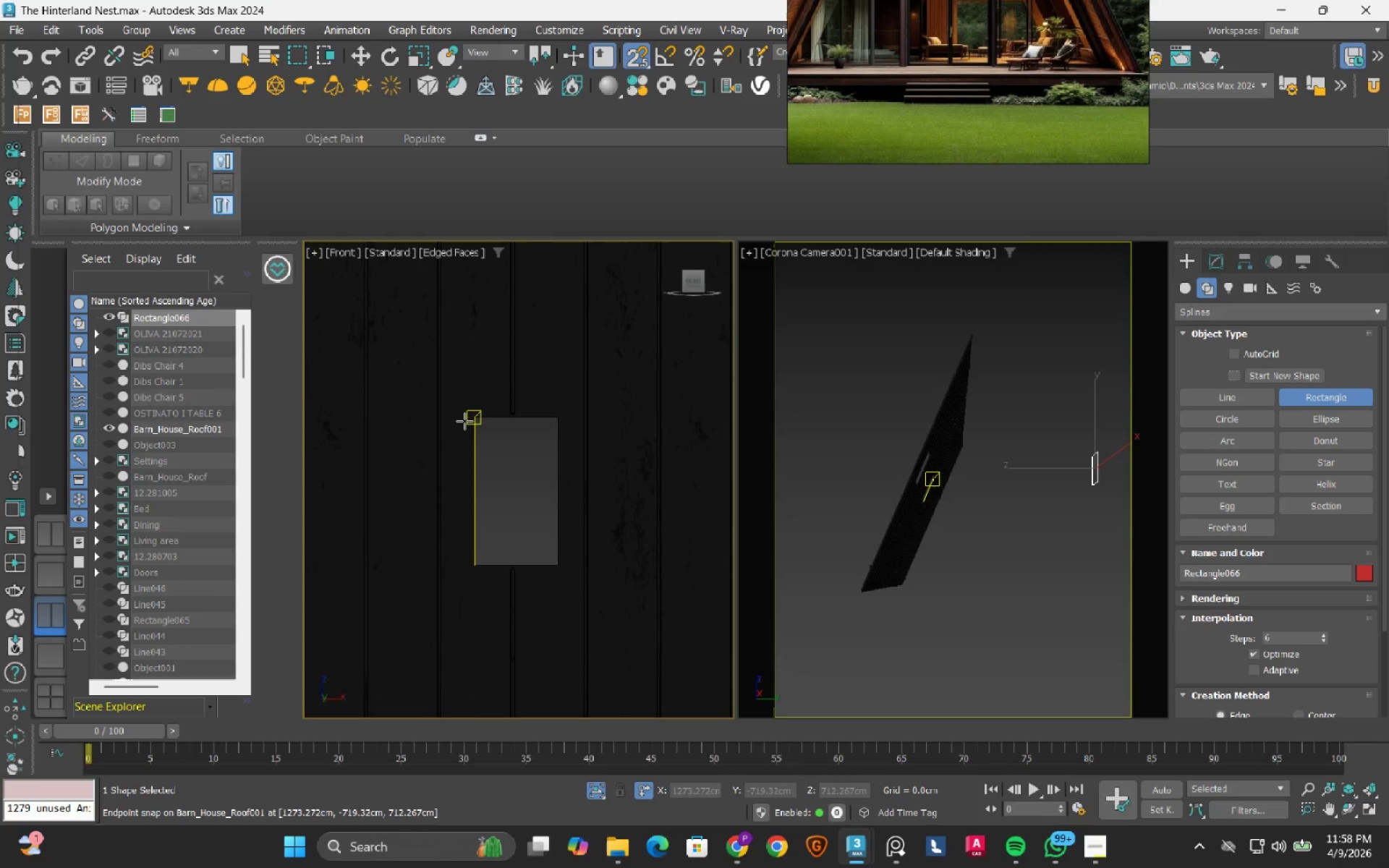 
left_click_drag(start_coordinate=[464, 421], to_coordinate=[553, 562])
 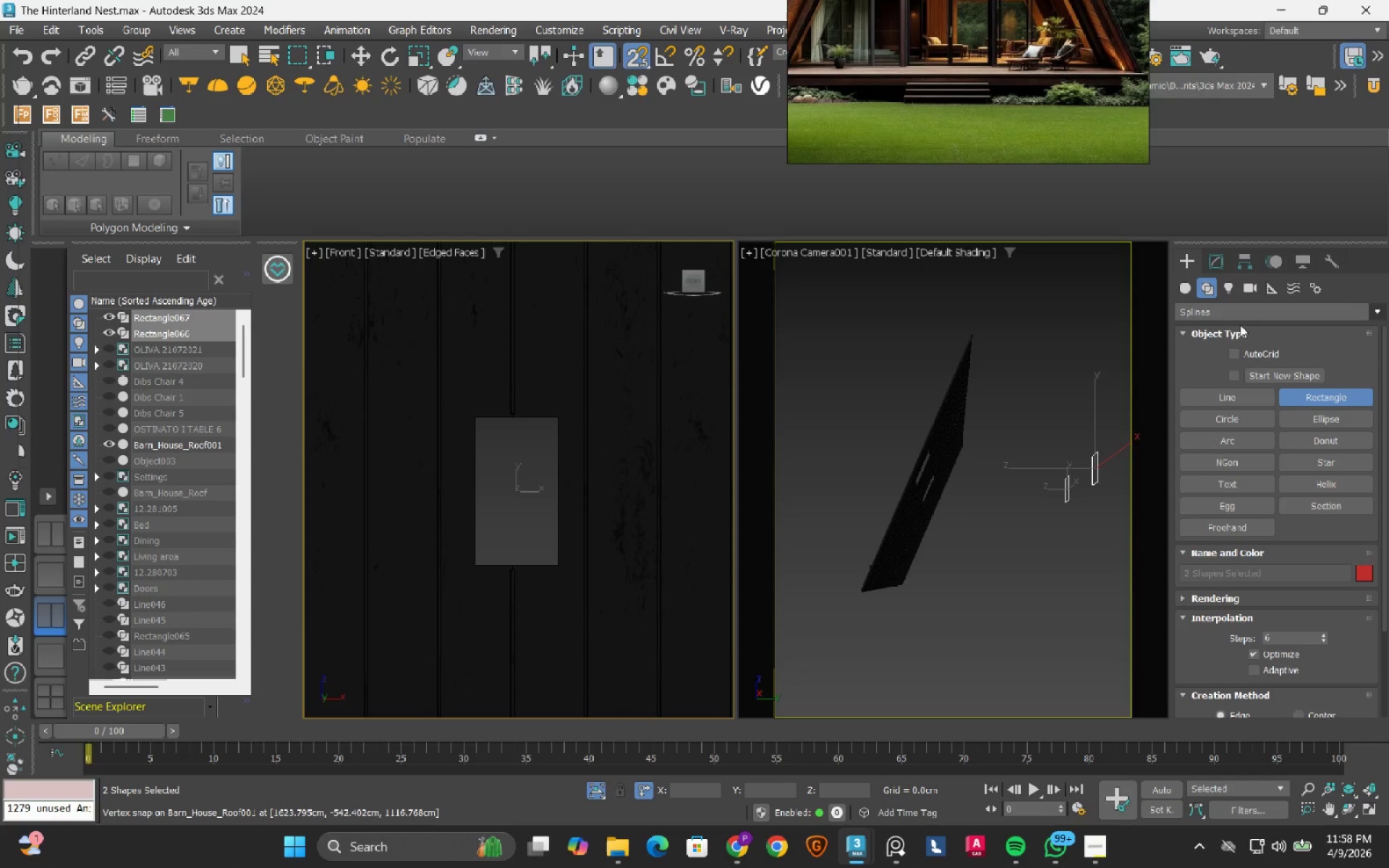 
left_click([1241, 378])
 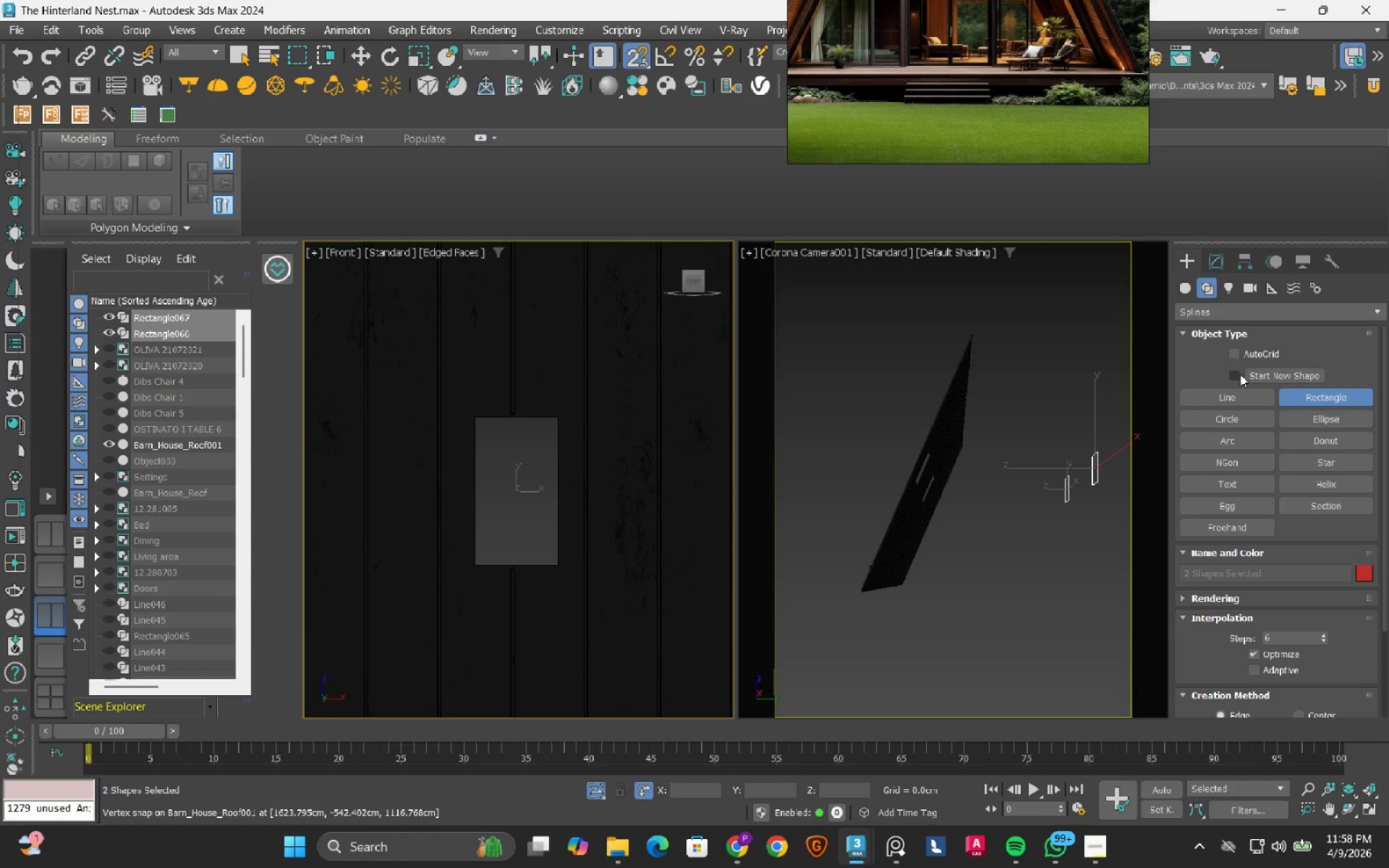 
left_click([1240, 374])
 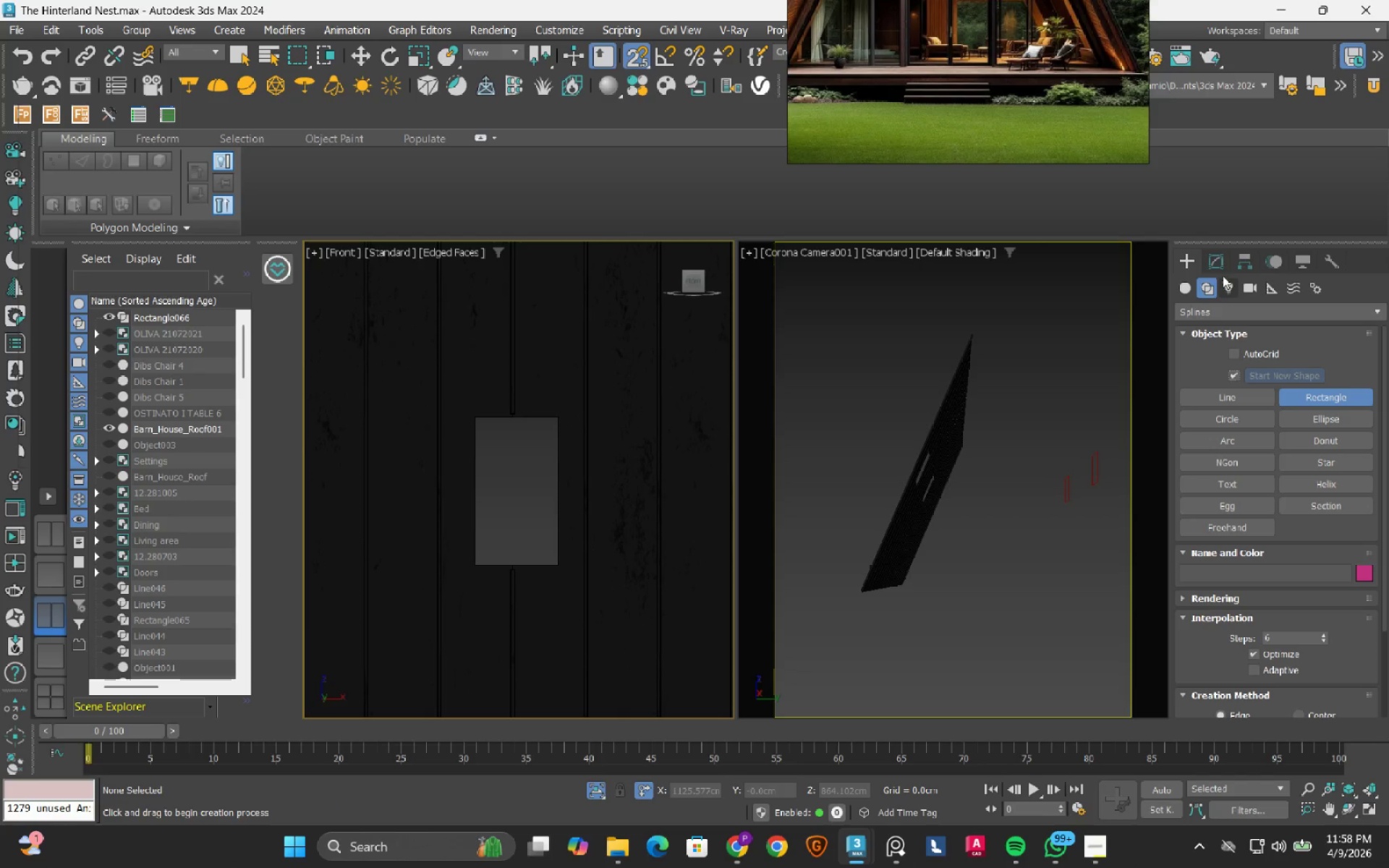 
left_click([1219, 267])
 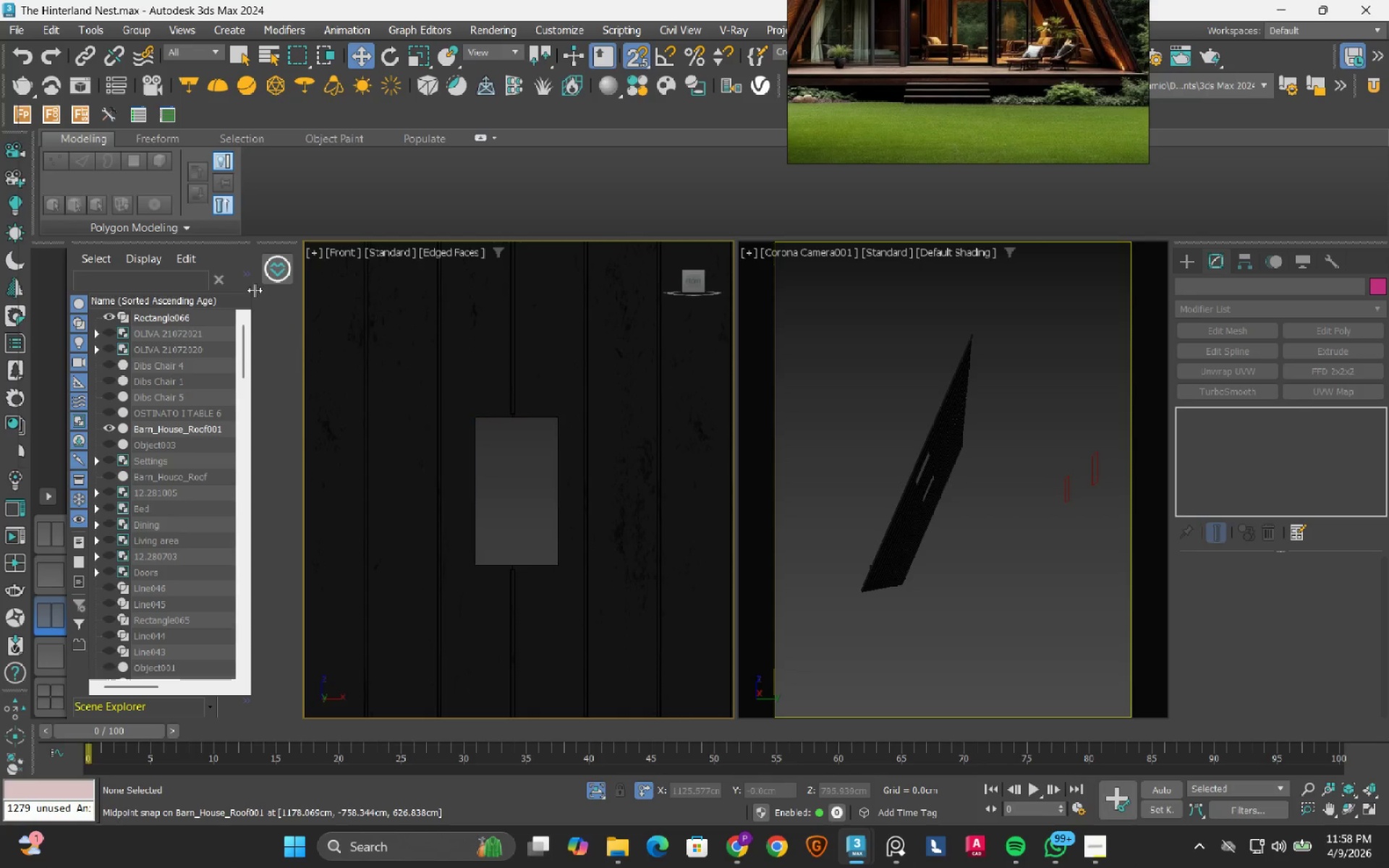 
left_click([190, 321])
 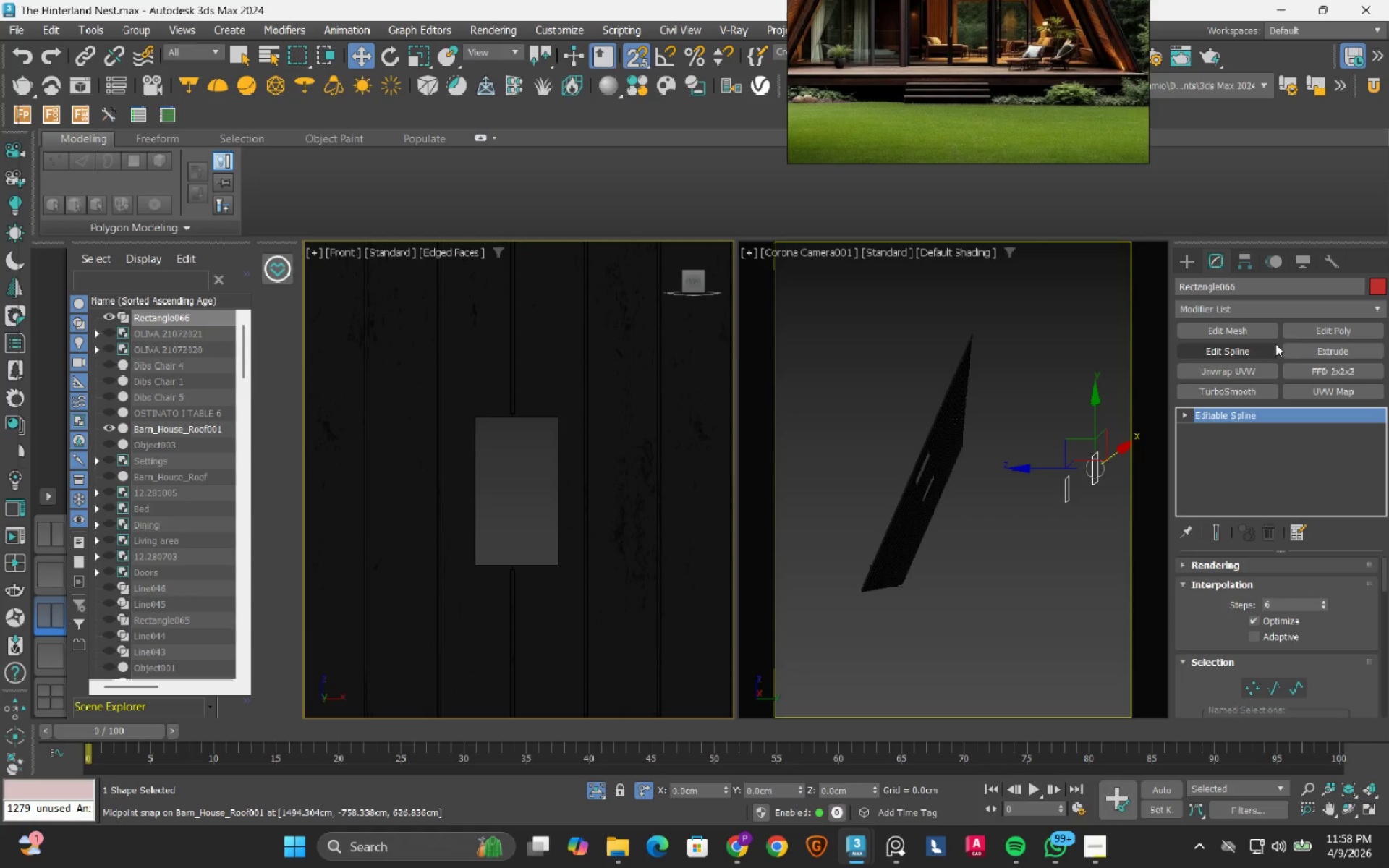 
left_click([1330, 357])
 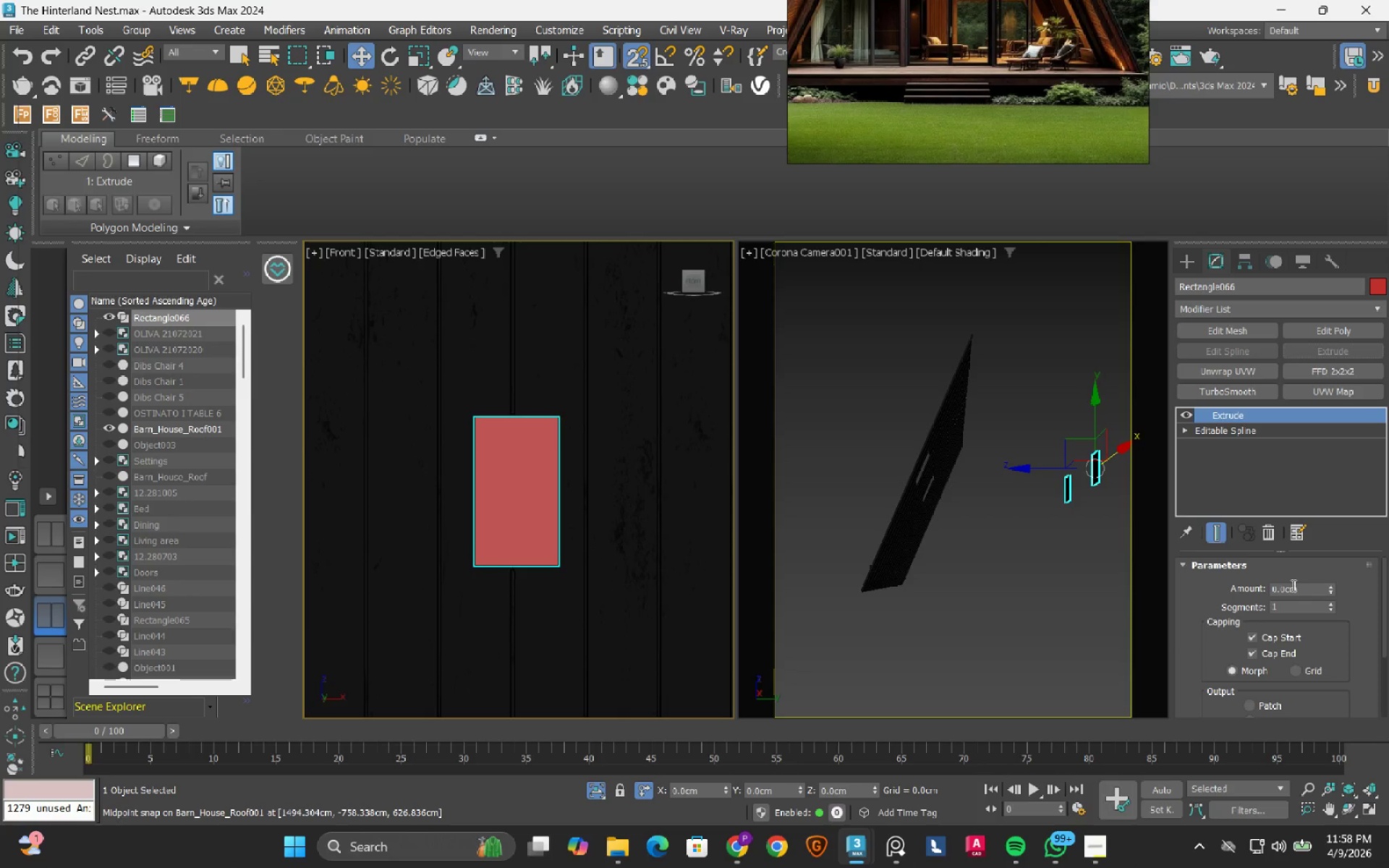 
double_click([1292, 585])
 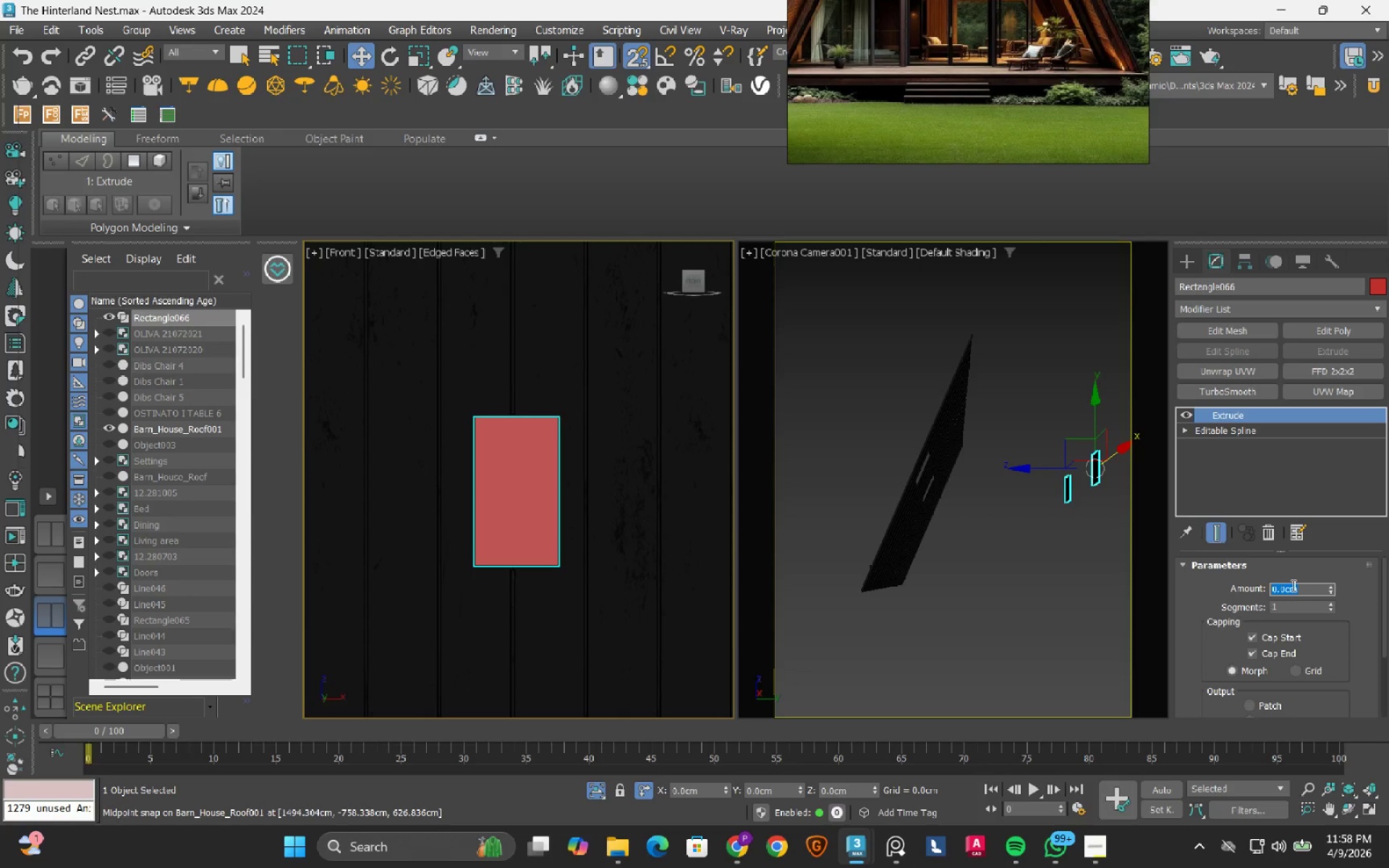 
key(Numpad1)
 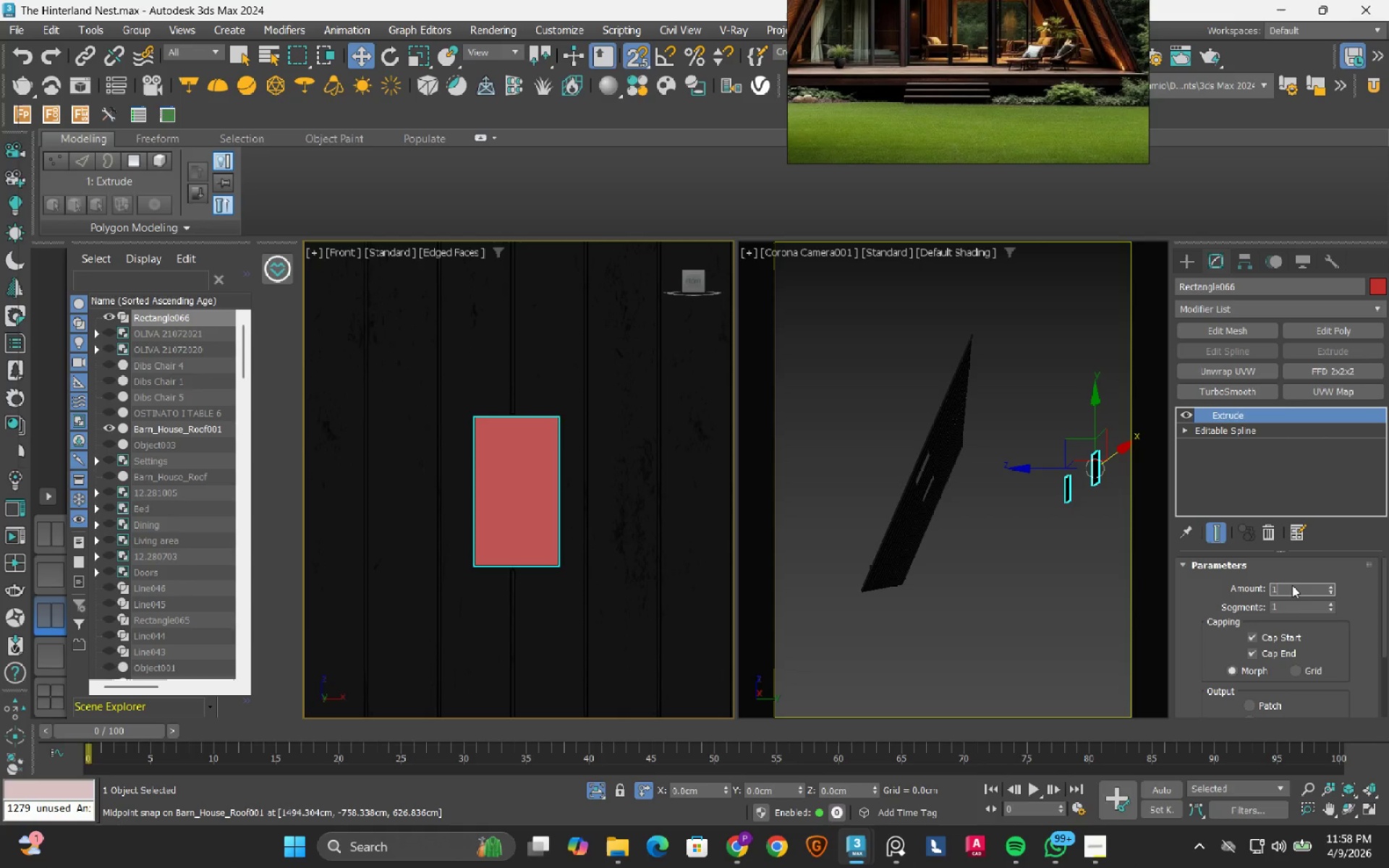 
key(Numpad0)
 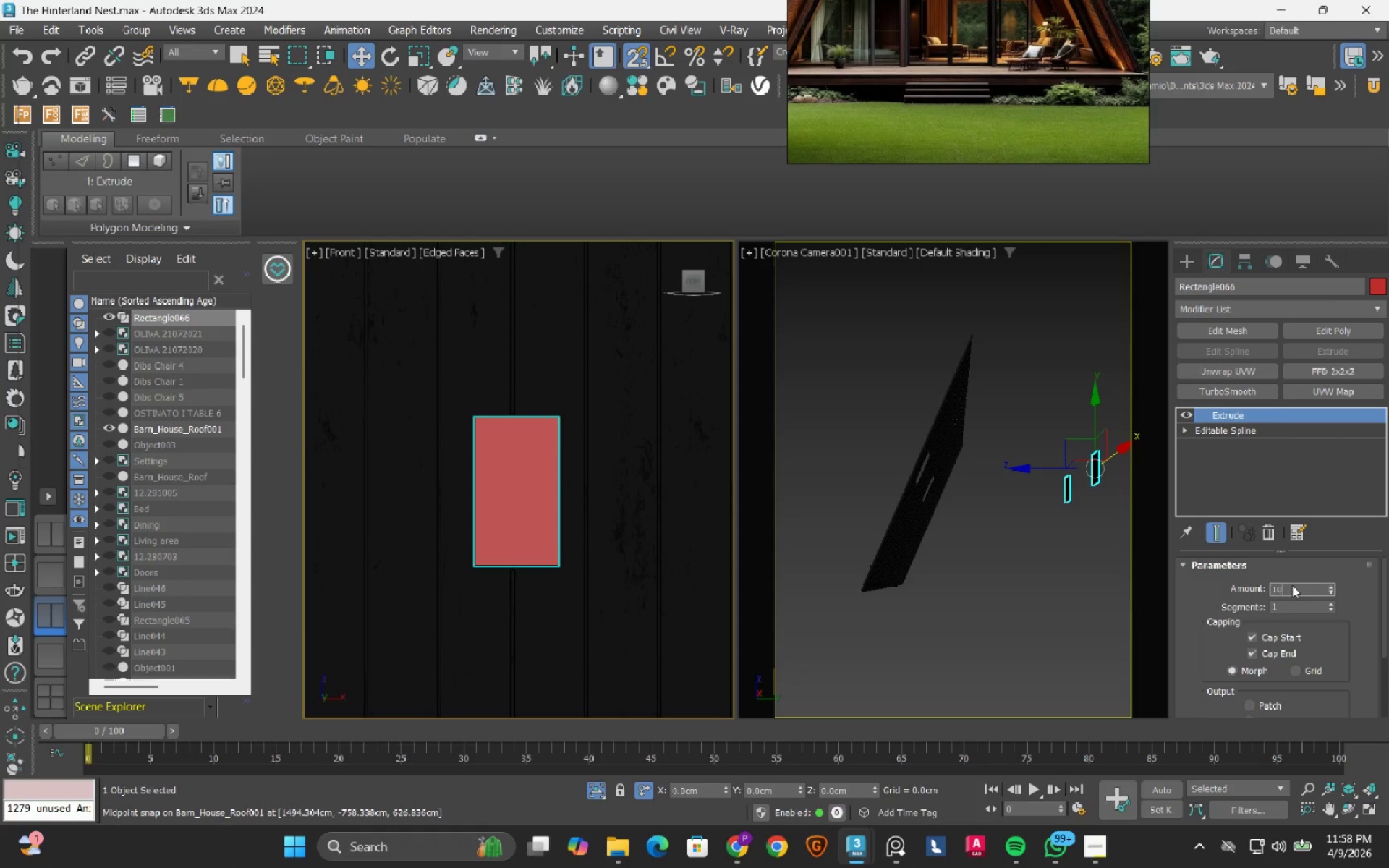 
key(Numpad0)
 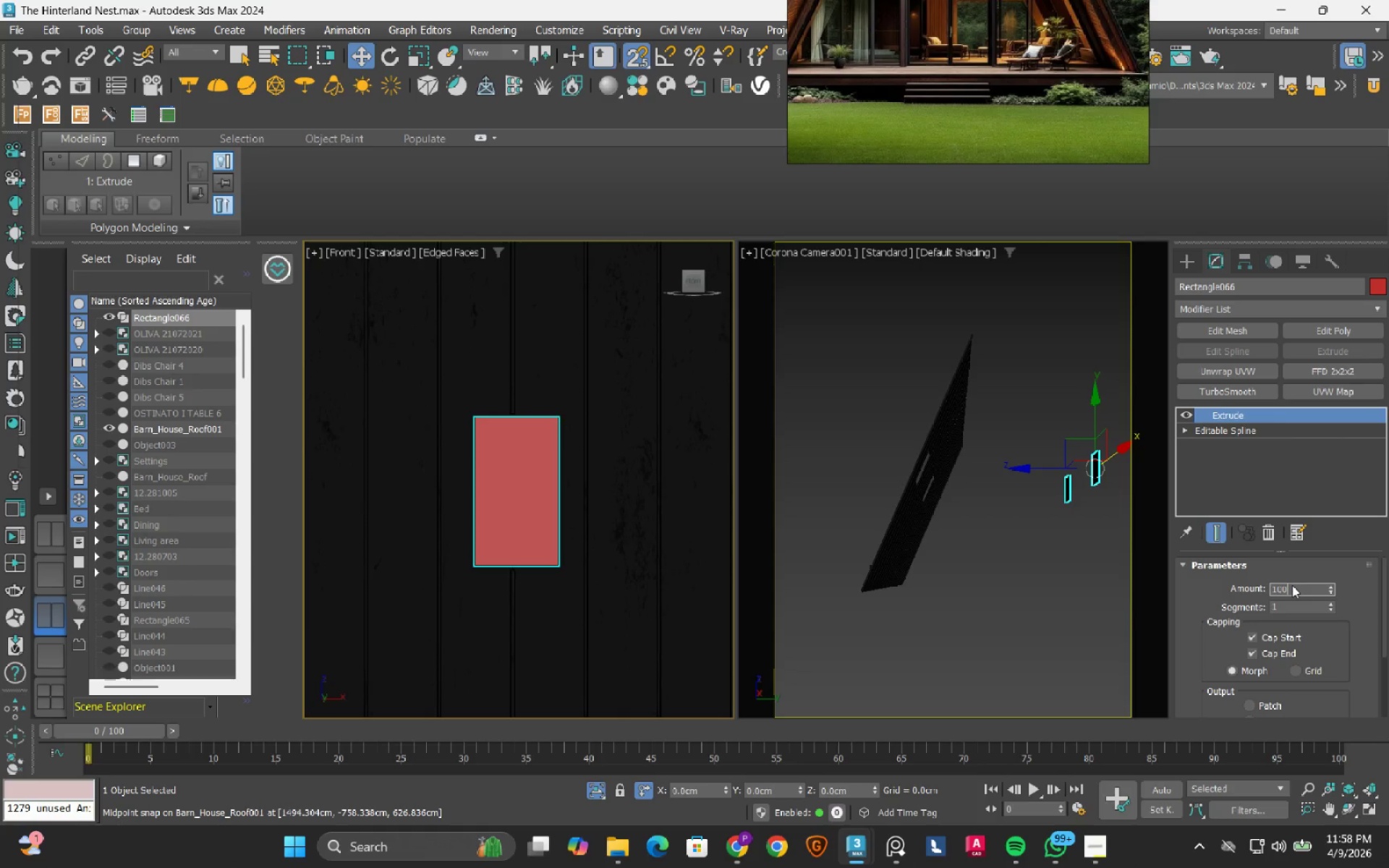 
key(NumpadEnter)
 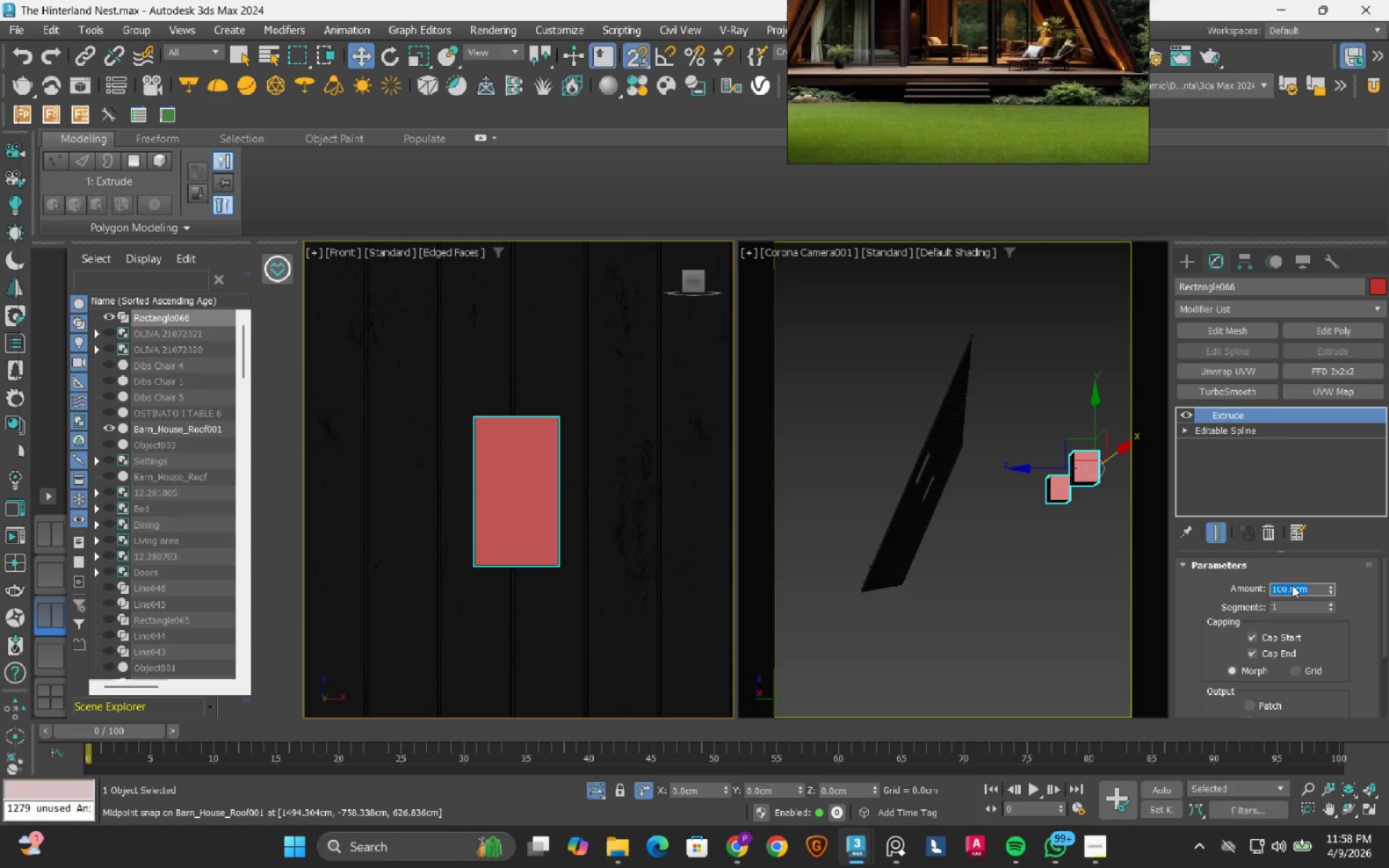 
key(Numpad2)
 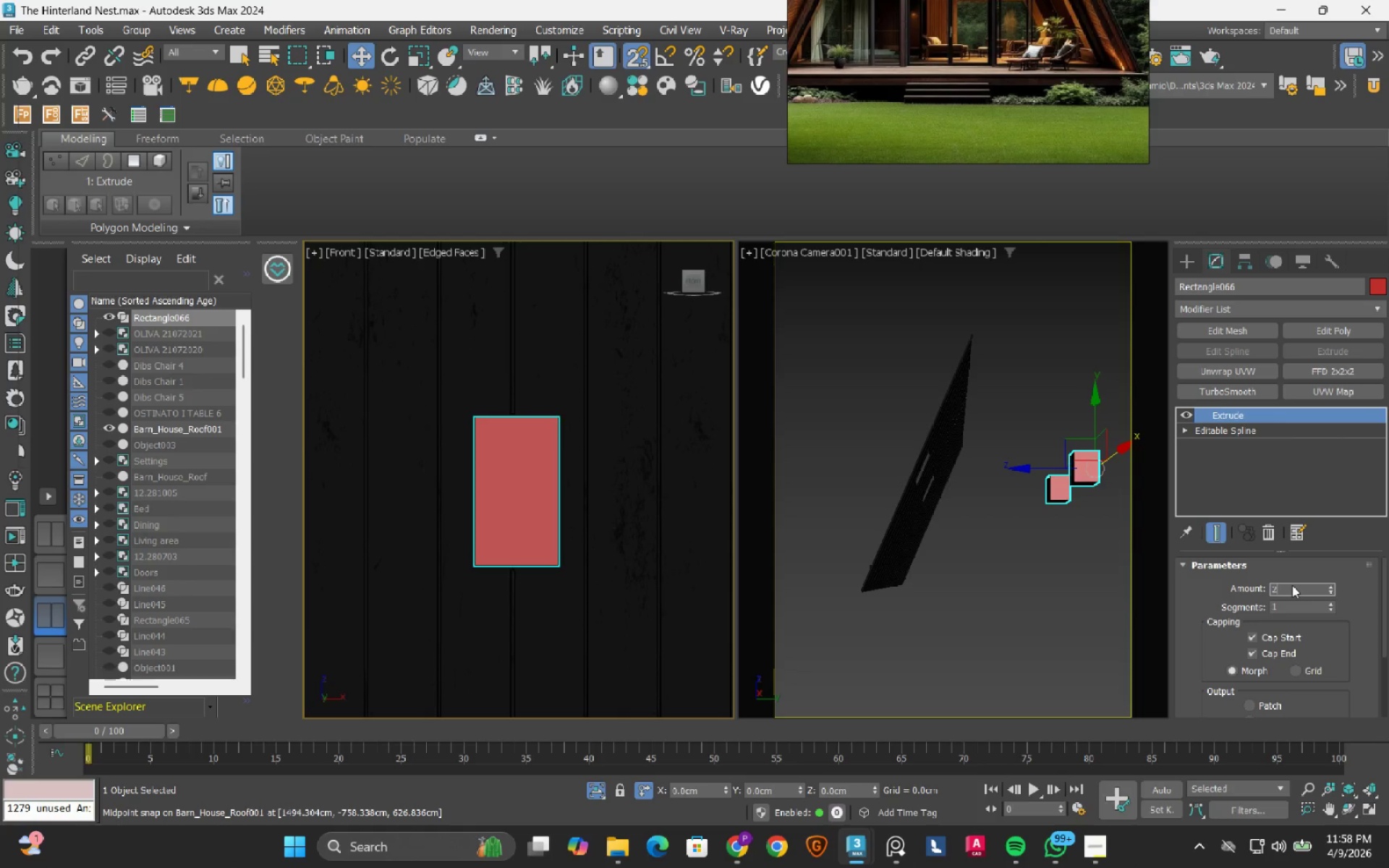 
key(Numpad0)
 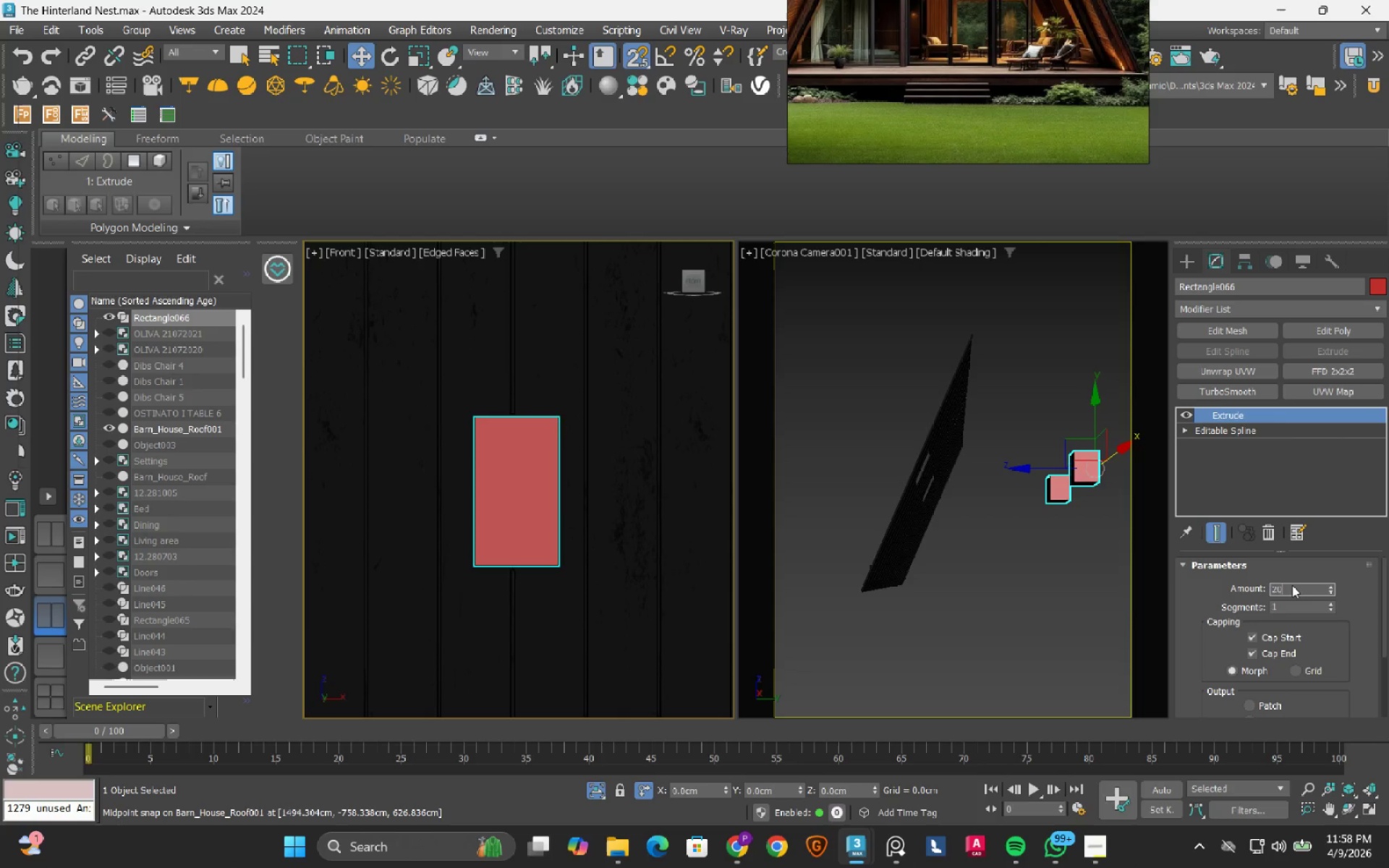 
key(Numpad0)
 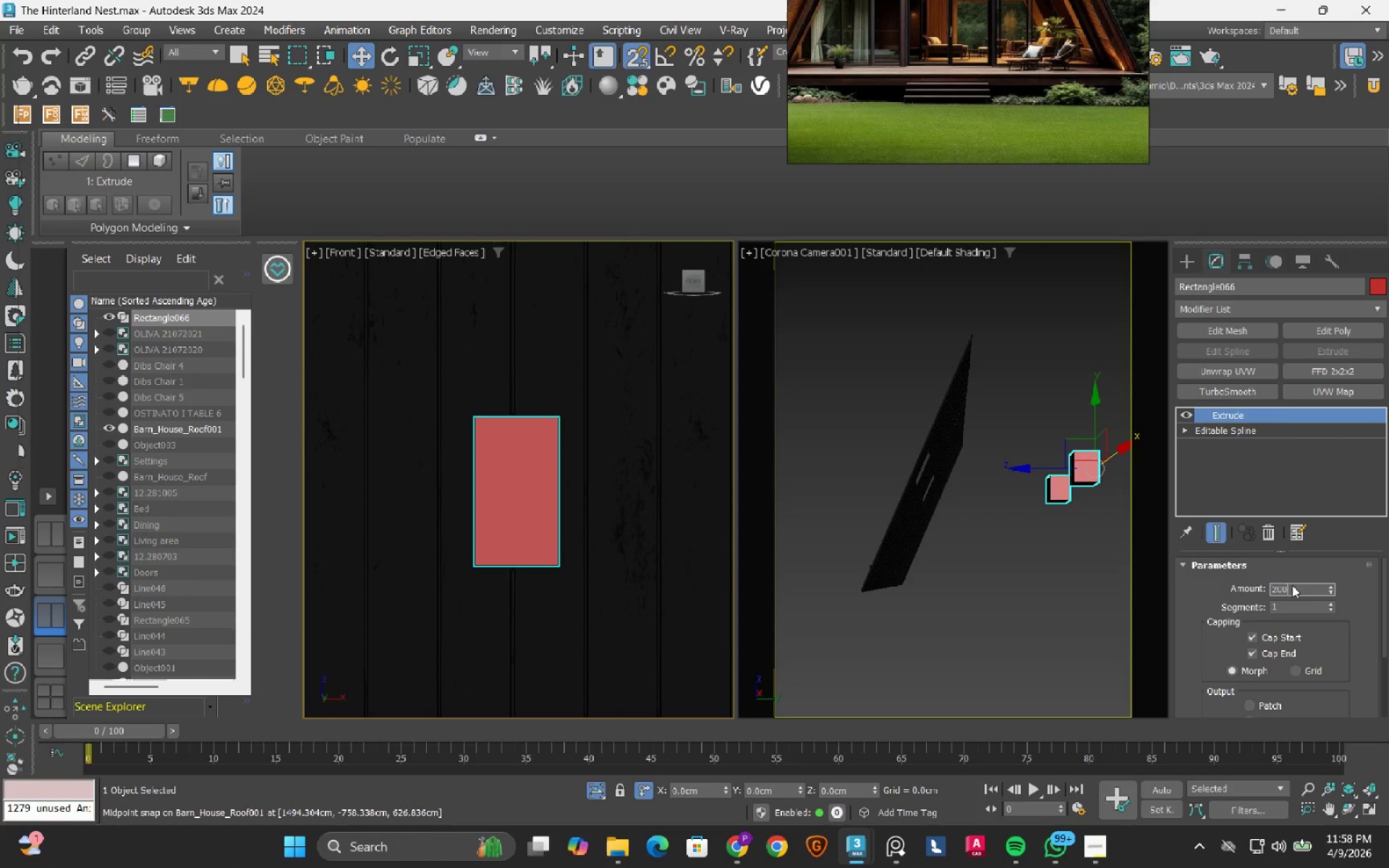 
key(NumpadEnter)
 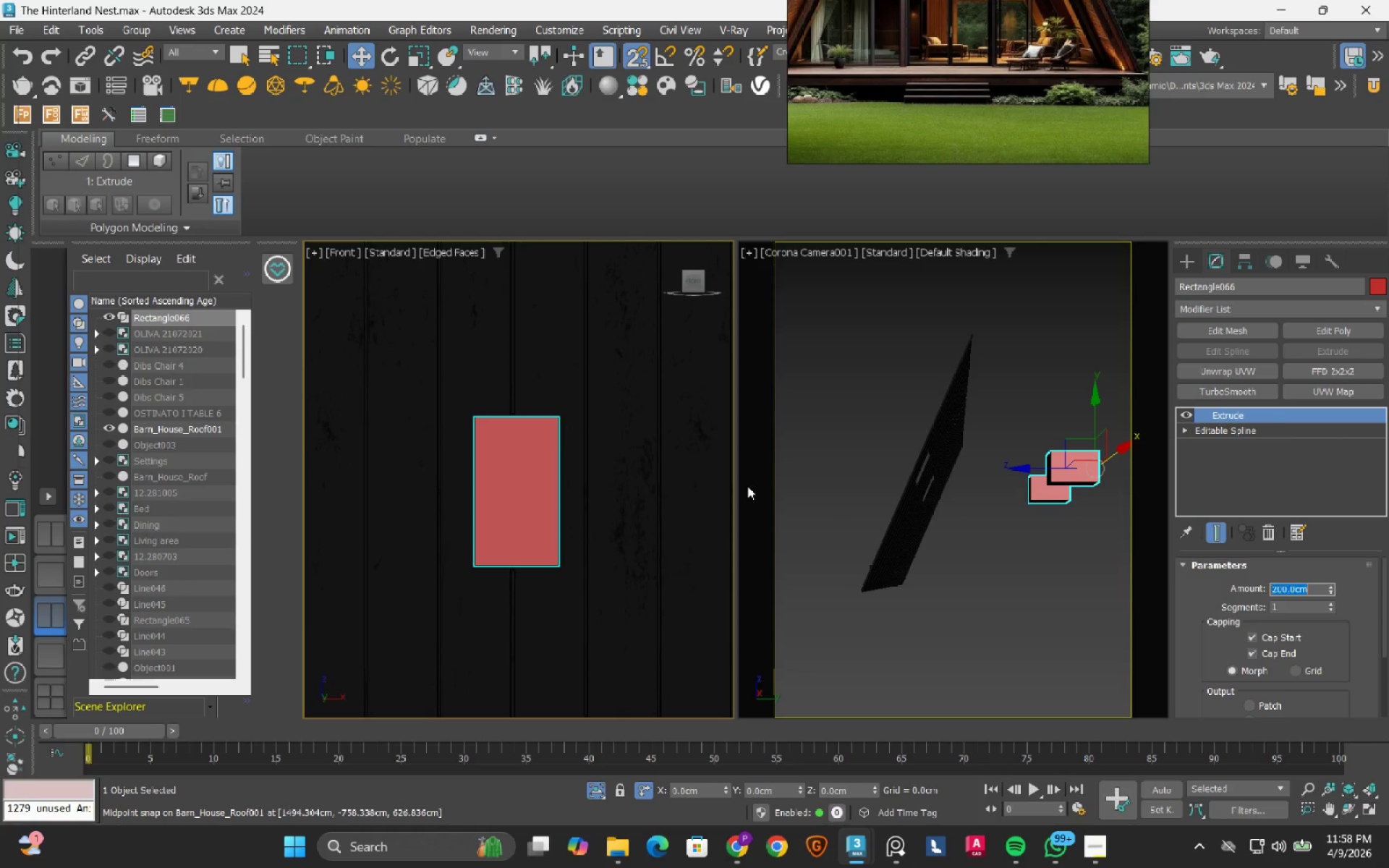 
scroll: coordinate [494, 420], scroll_direction: down, amount: 7.0
 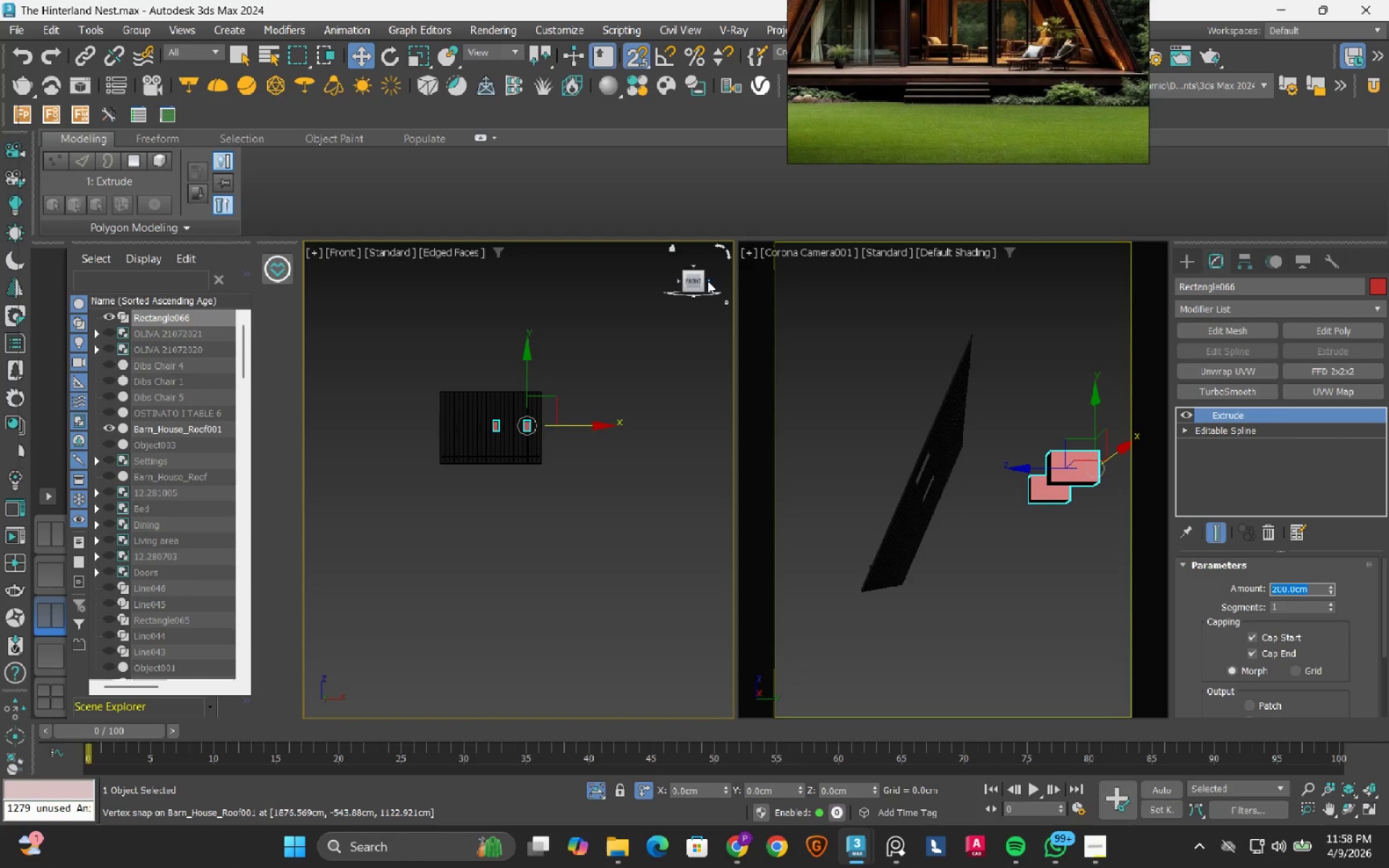 
left_click([708, 281])
 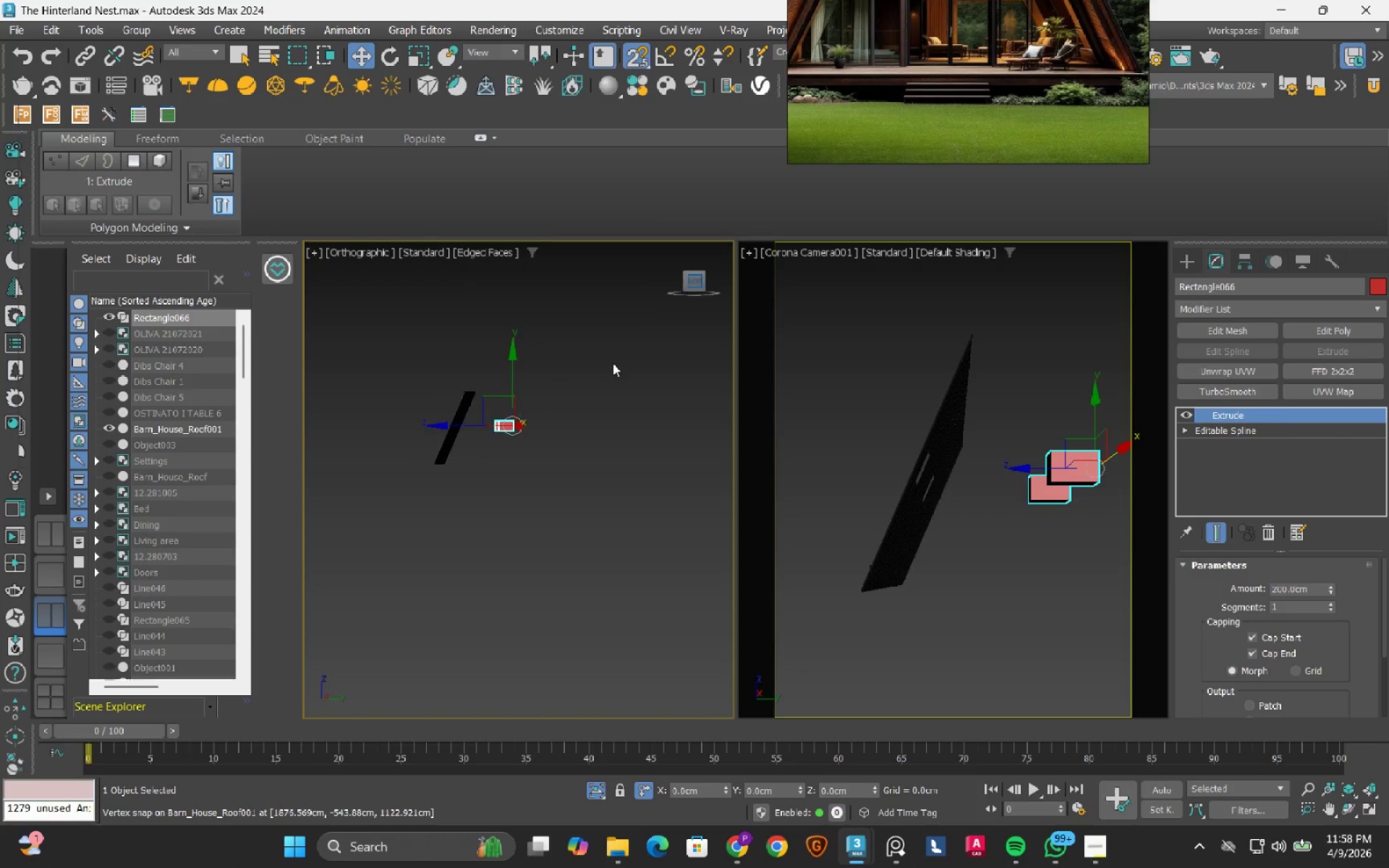 
key(S)
 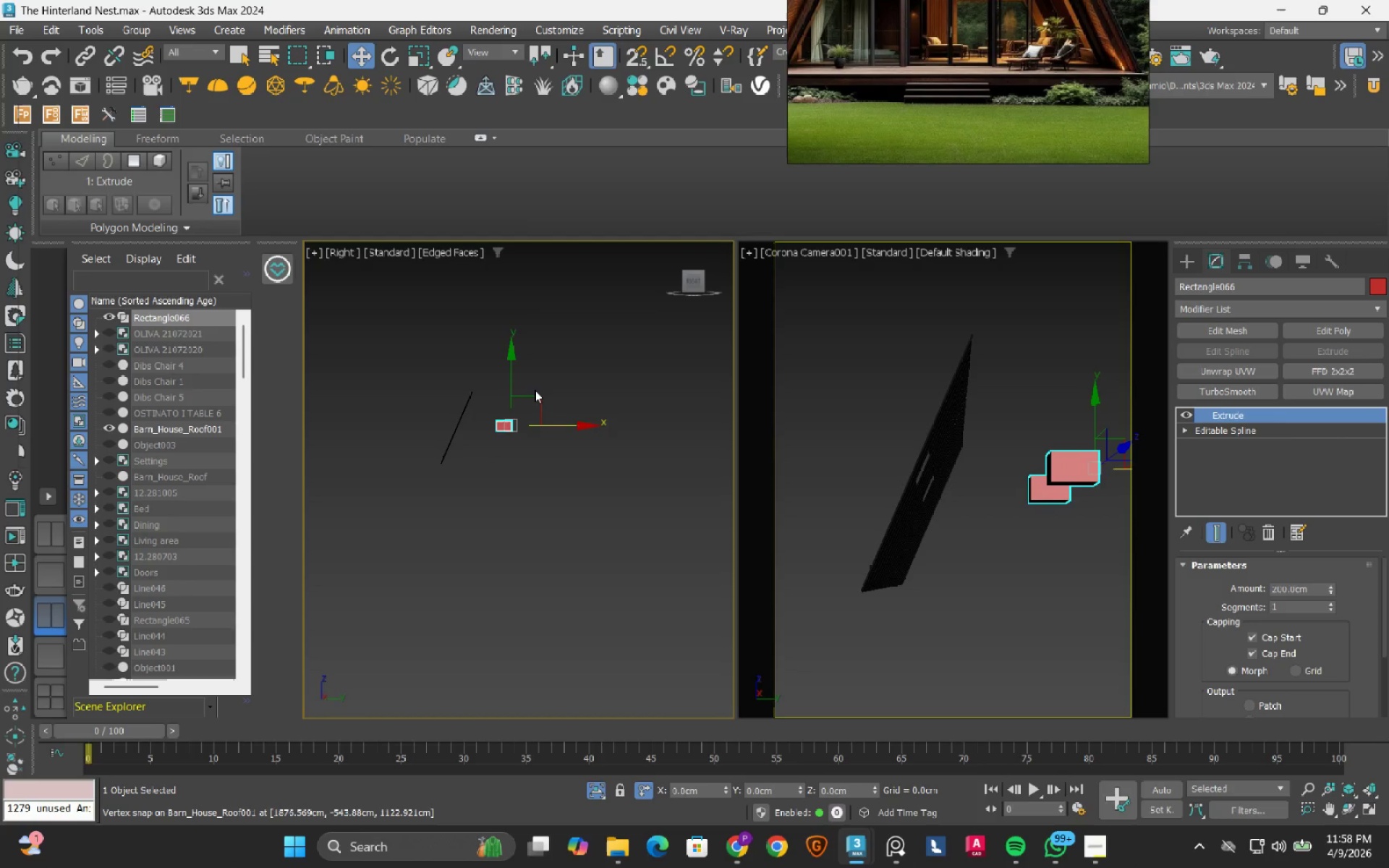 
scroll: coordinate [532, 391], scroll_direction: up, amount: 2.0
 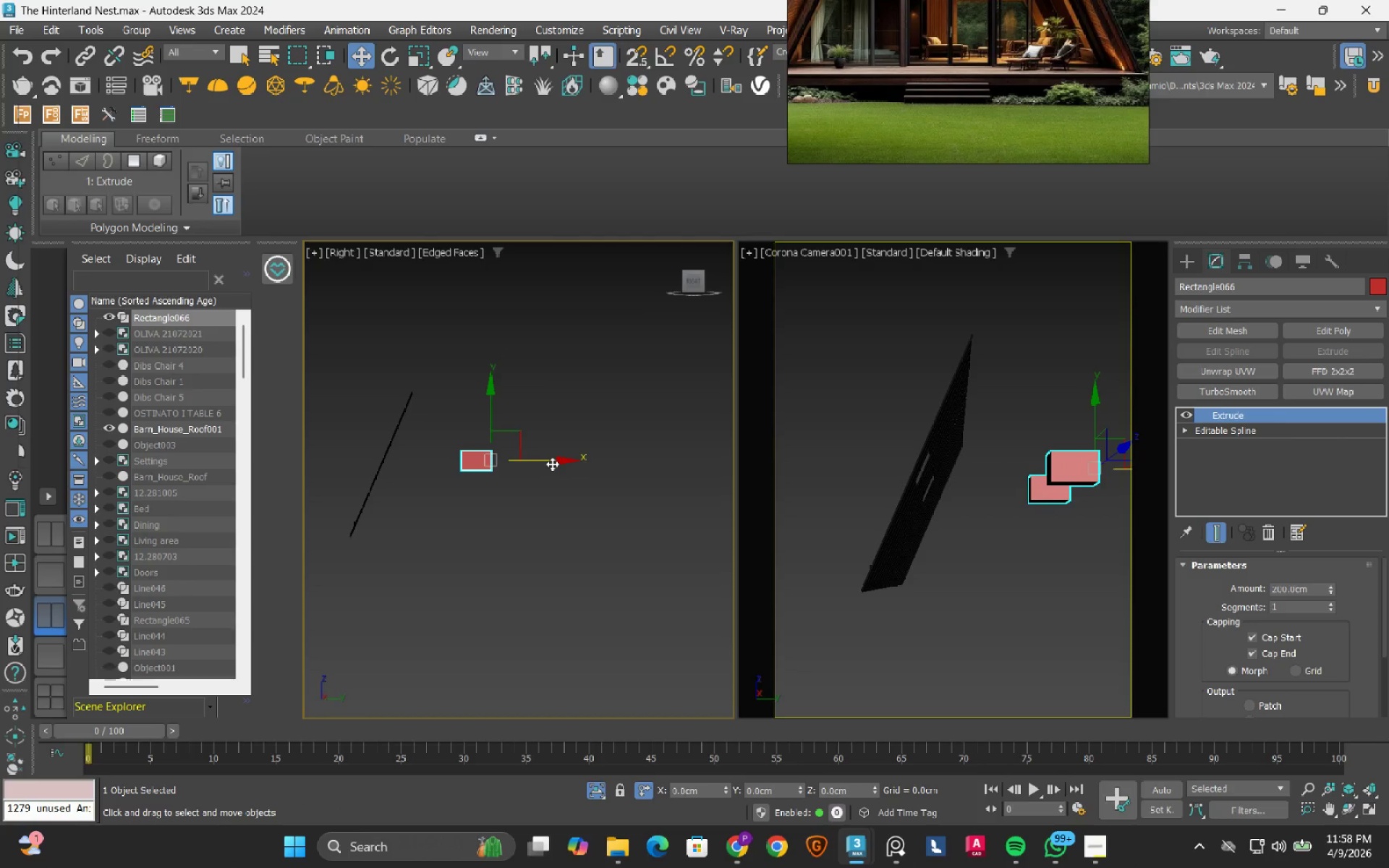 
left_click_drag(start_coordinate=[552, 462], to_coordinate=[461, 461])
 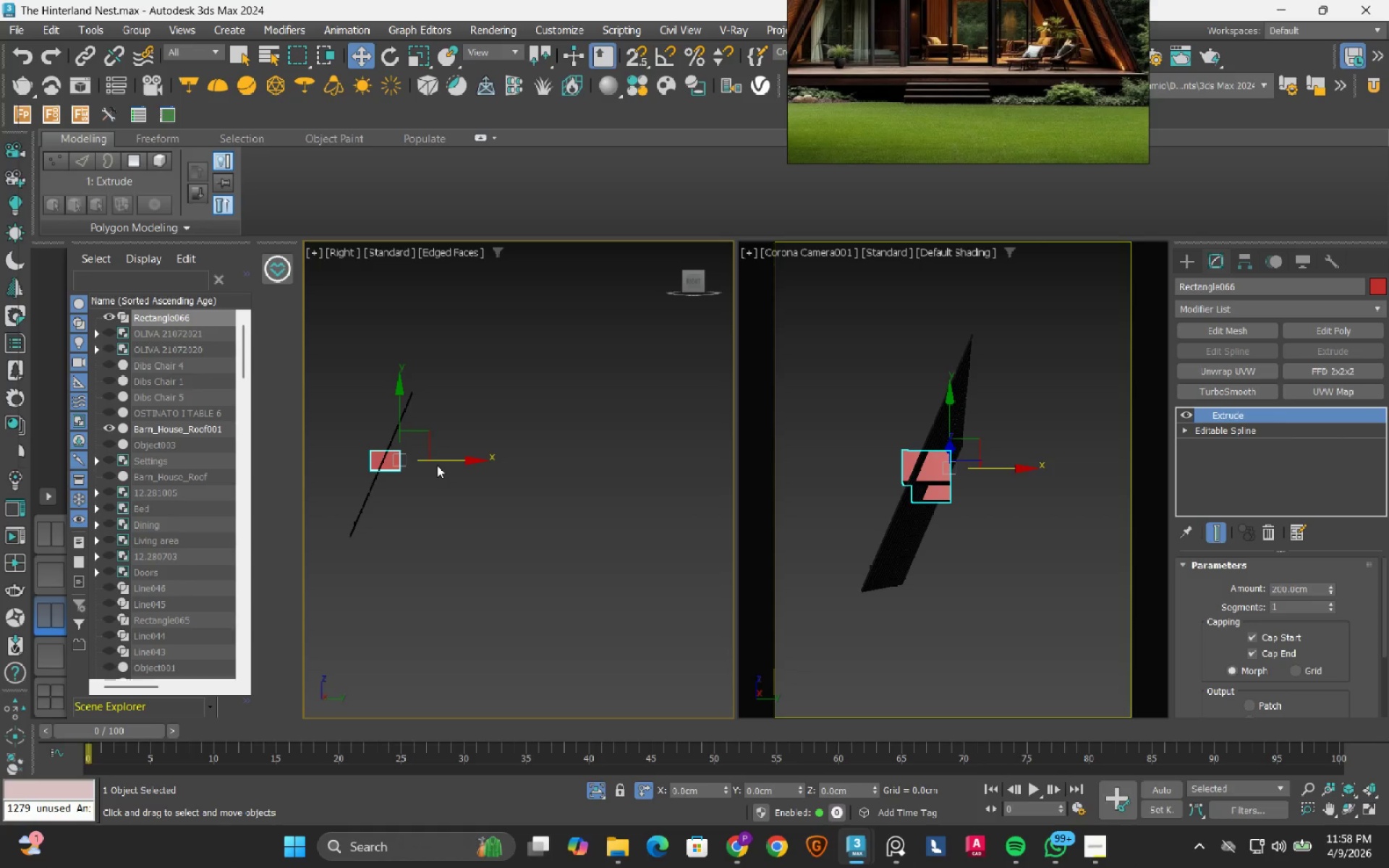 
hold_key(key=AltLeft, duration=1.08)
 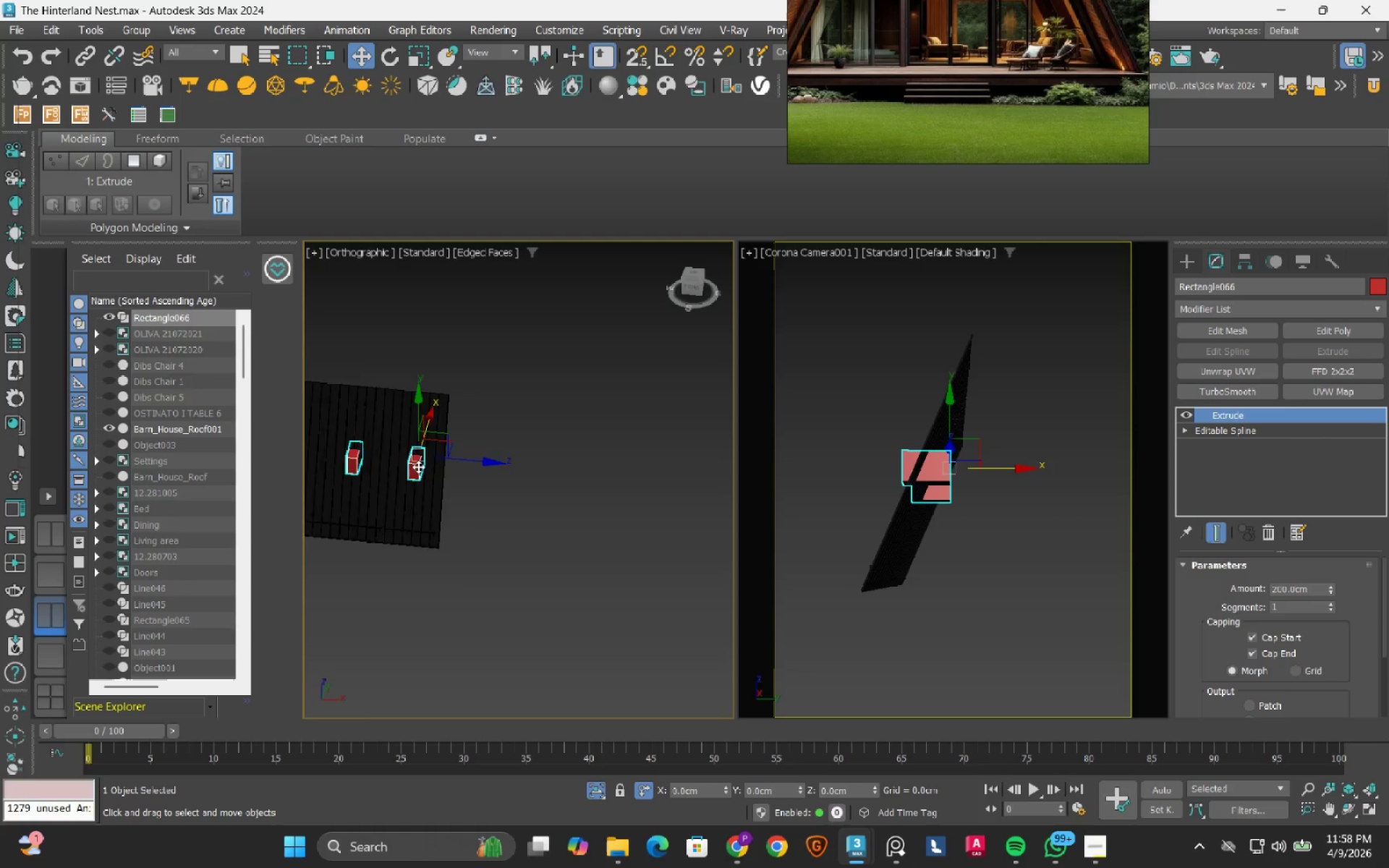 
hold_key(key=AltLeft, duration=0.58)
 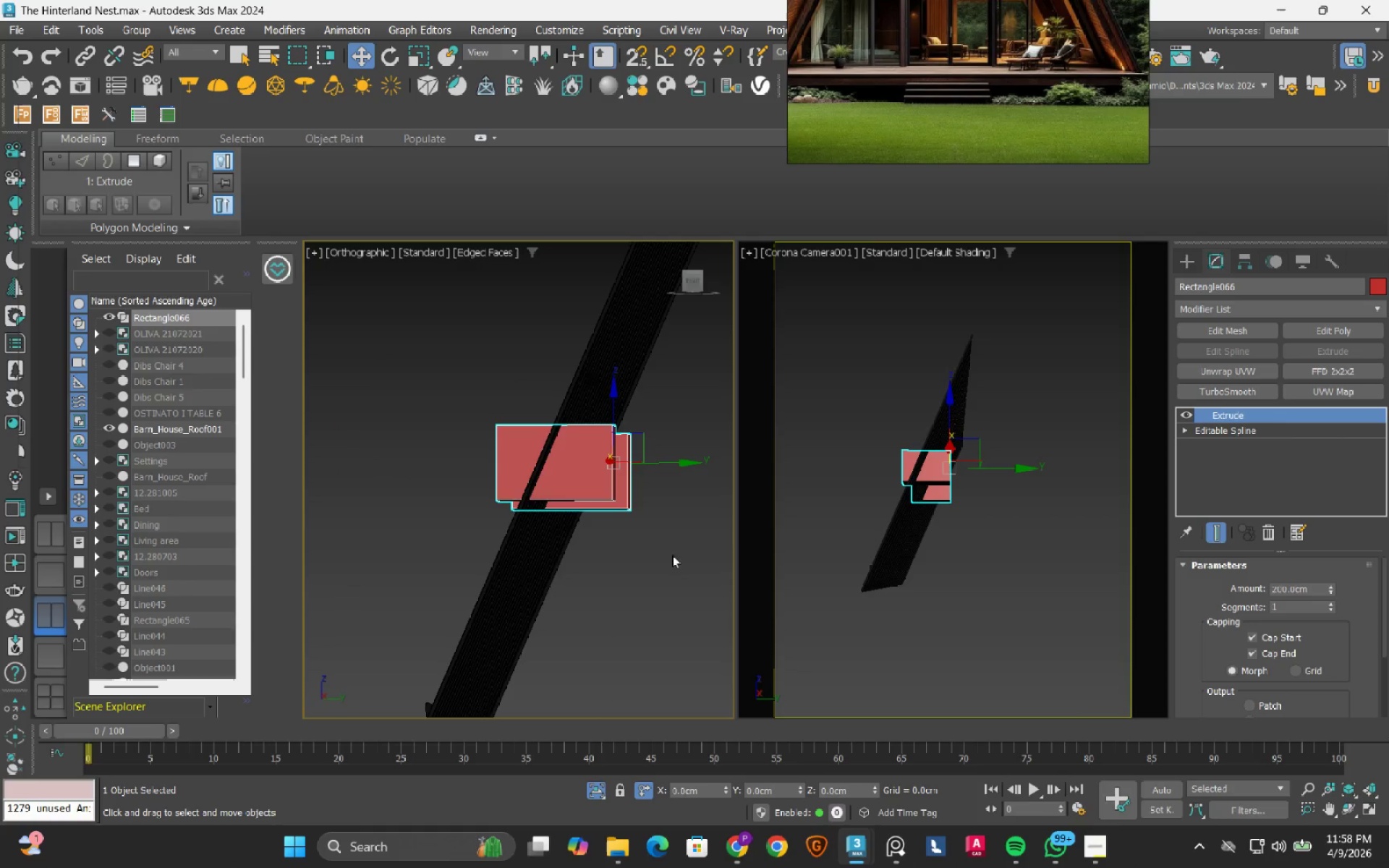 
scroll: coordinate [397, 430], scroll_direction: up, amount: 4.0
 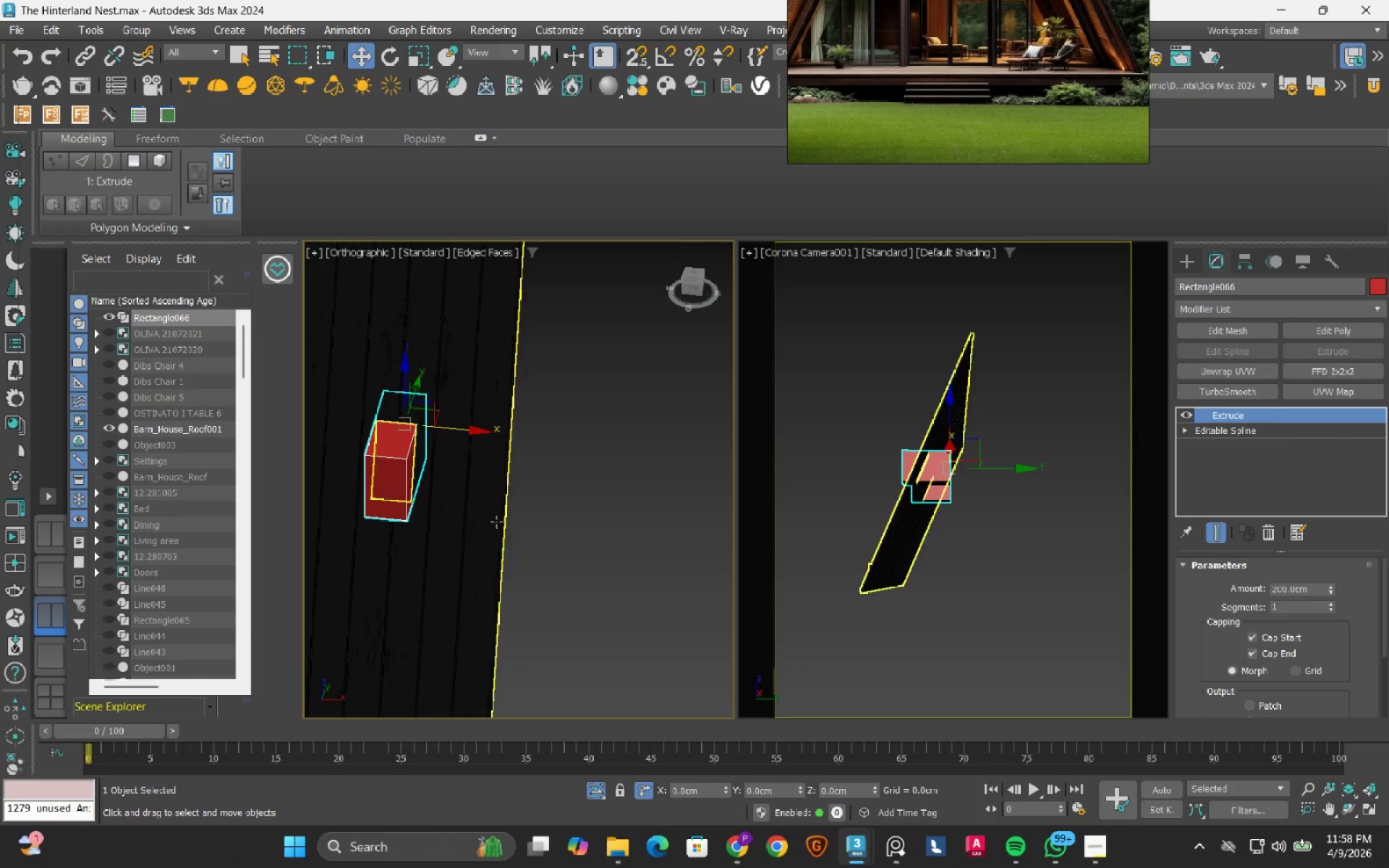 
hold_key(key=AltLeft, duration=1.12)
 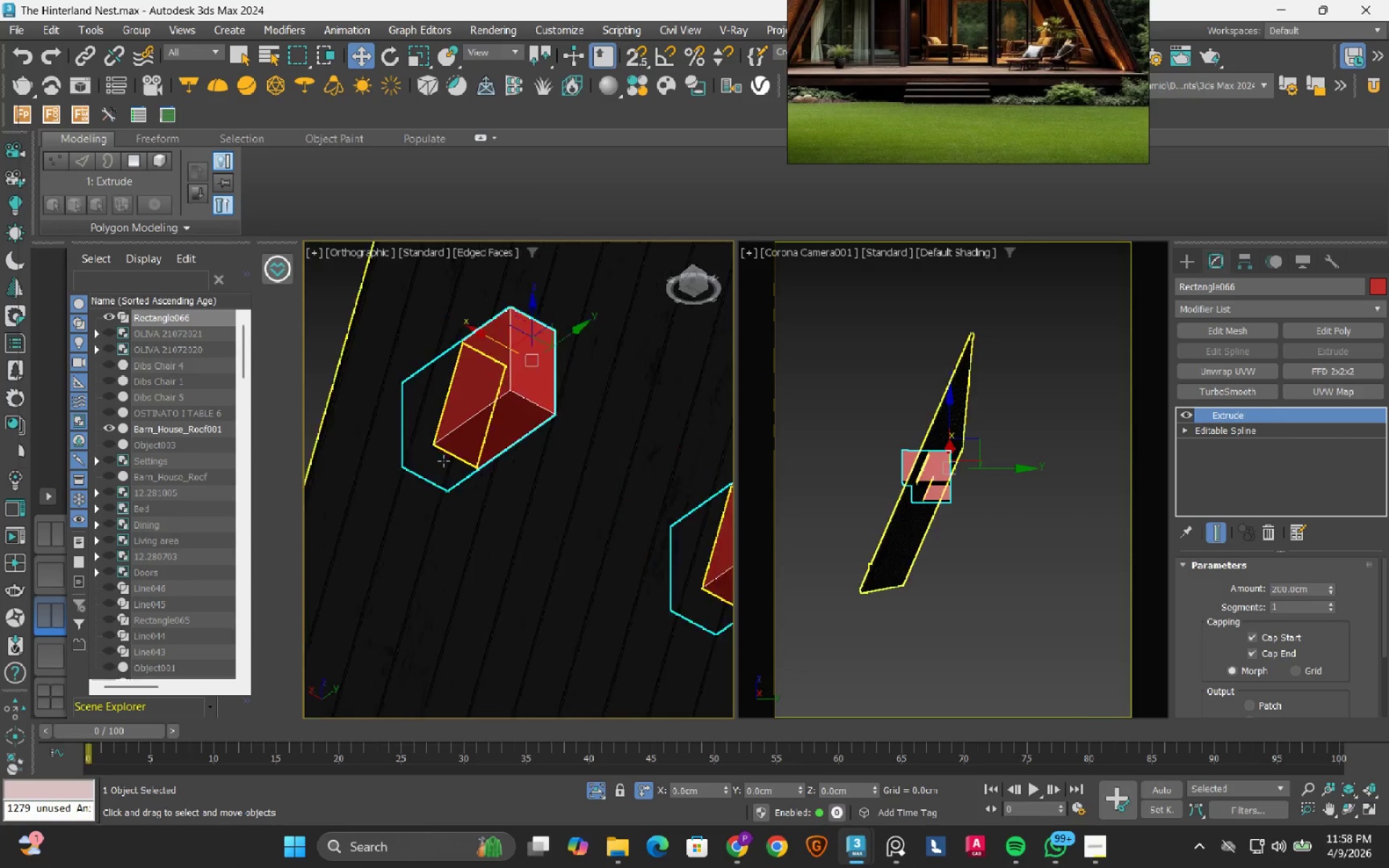 
scroll: coordinate [472, 435], scroll_direction: up, amount: 6.0
 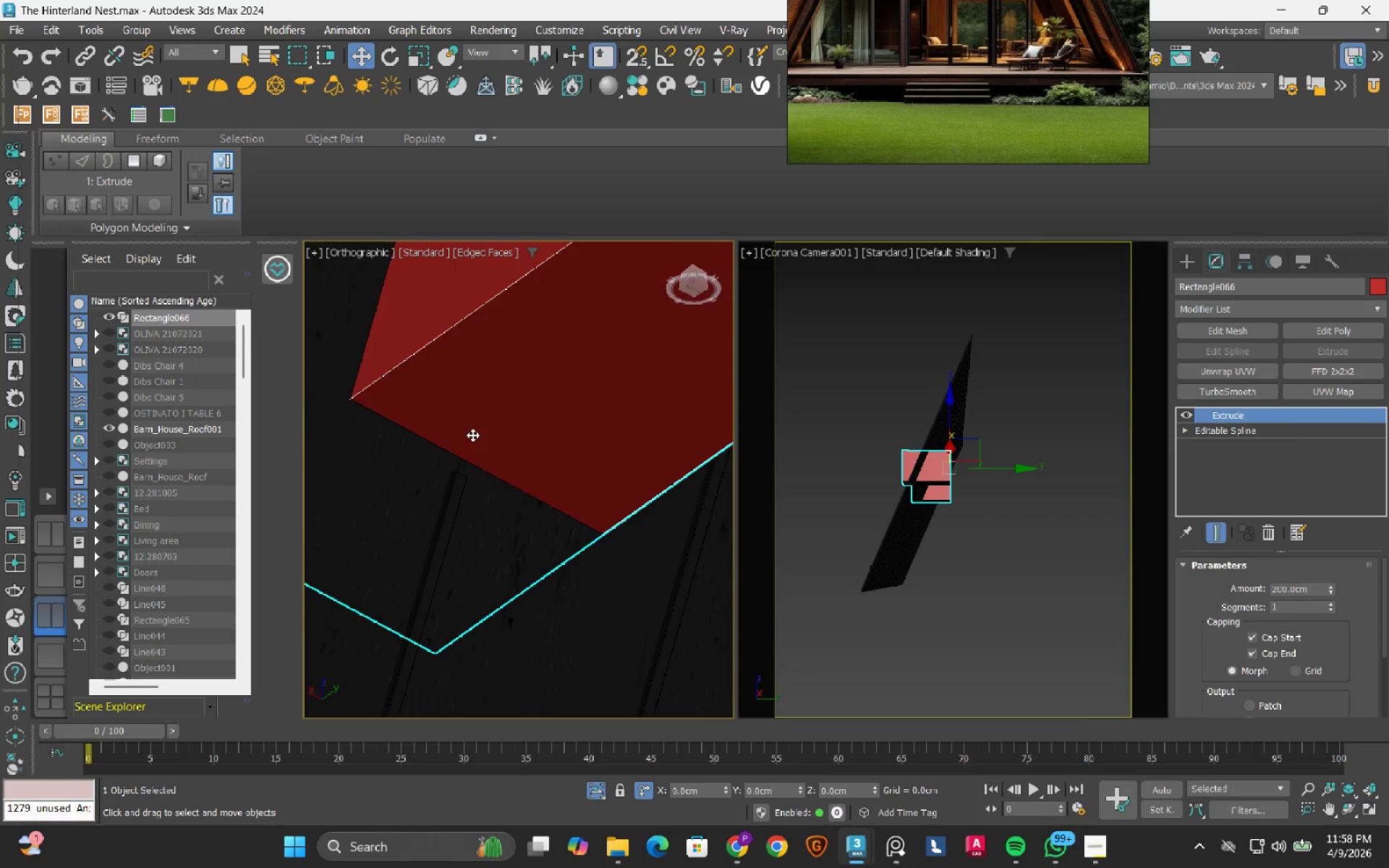 
scroll: coordinate [472, 435], scroll_direction: down, amount: 4.0
 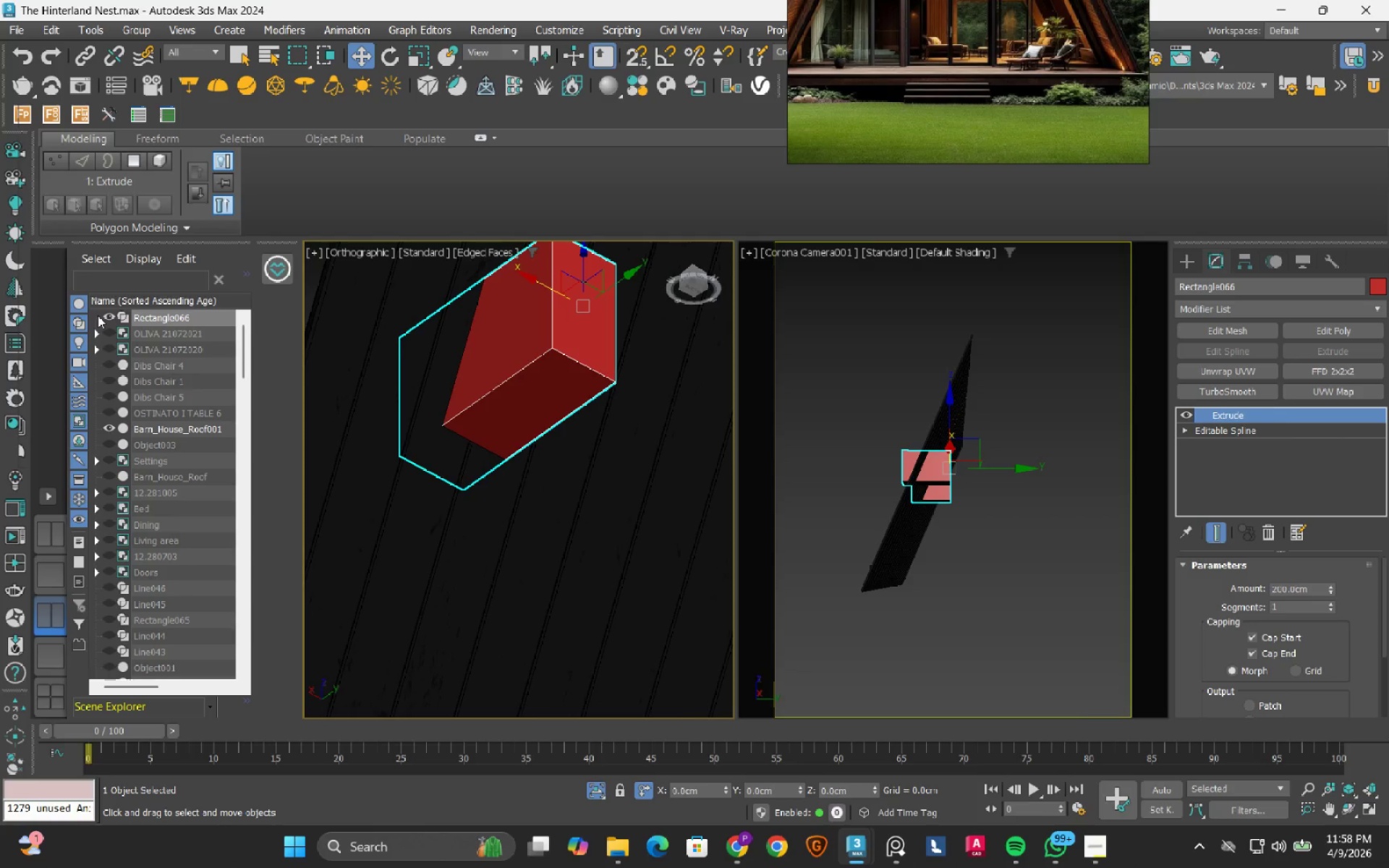 
left_click([104, 315])
 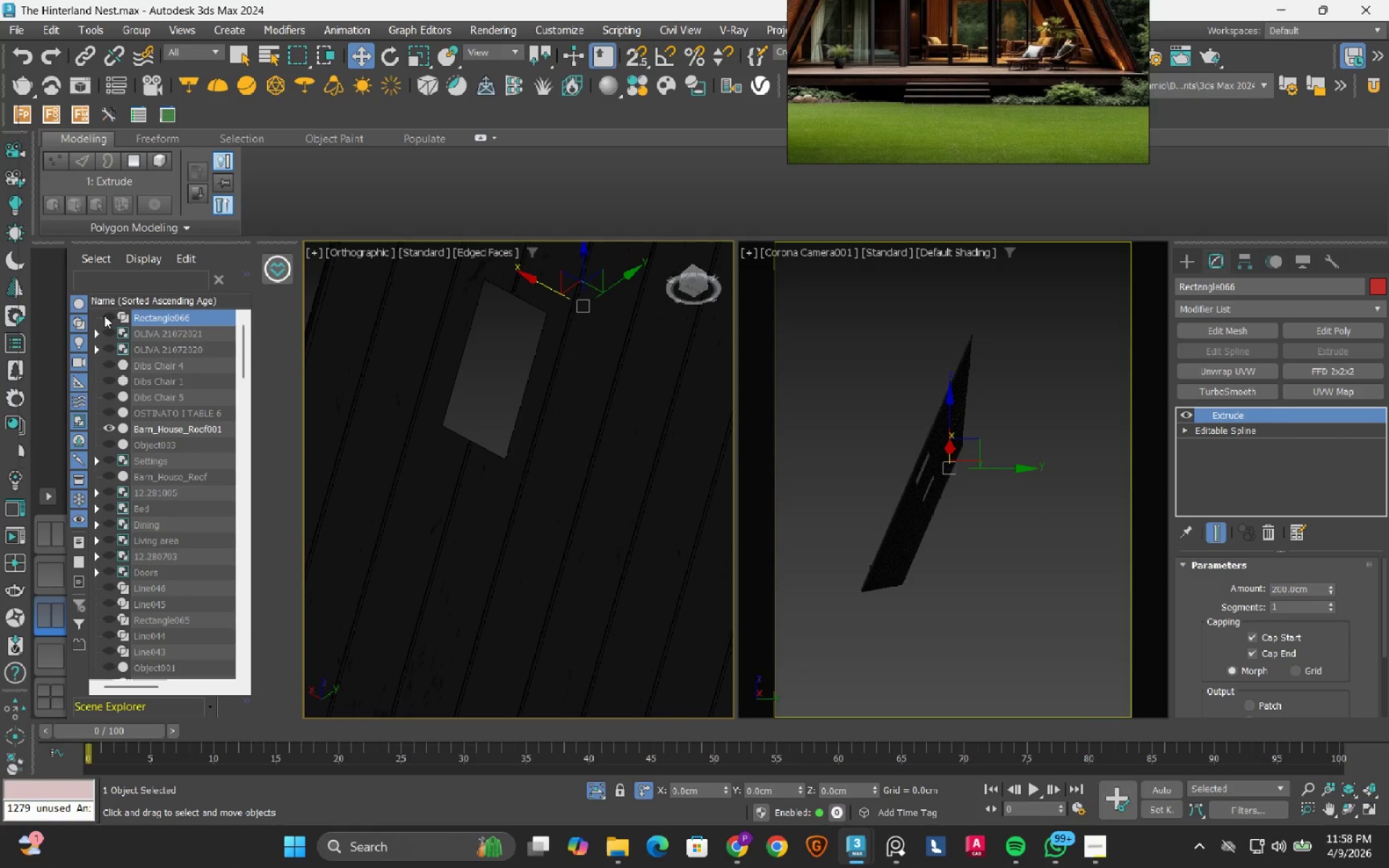 
left_click([104, 315])
 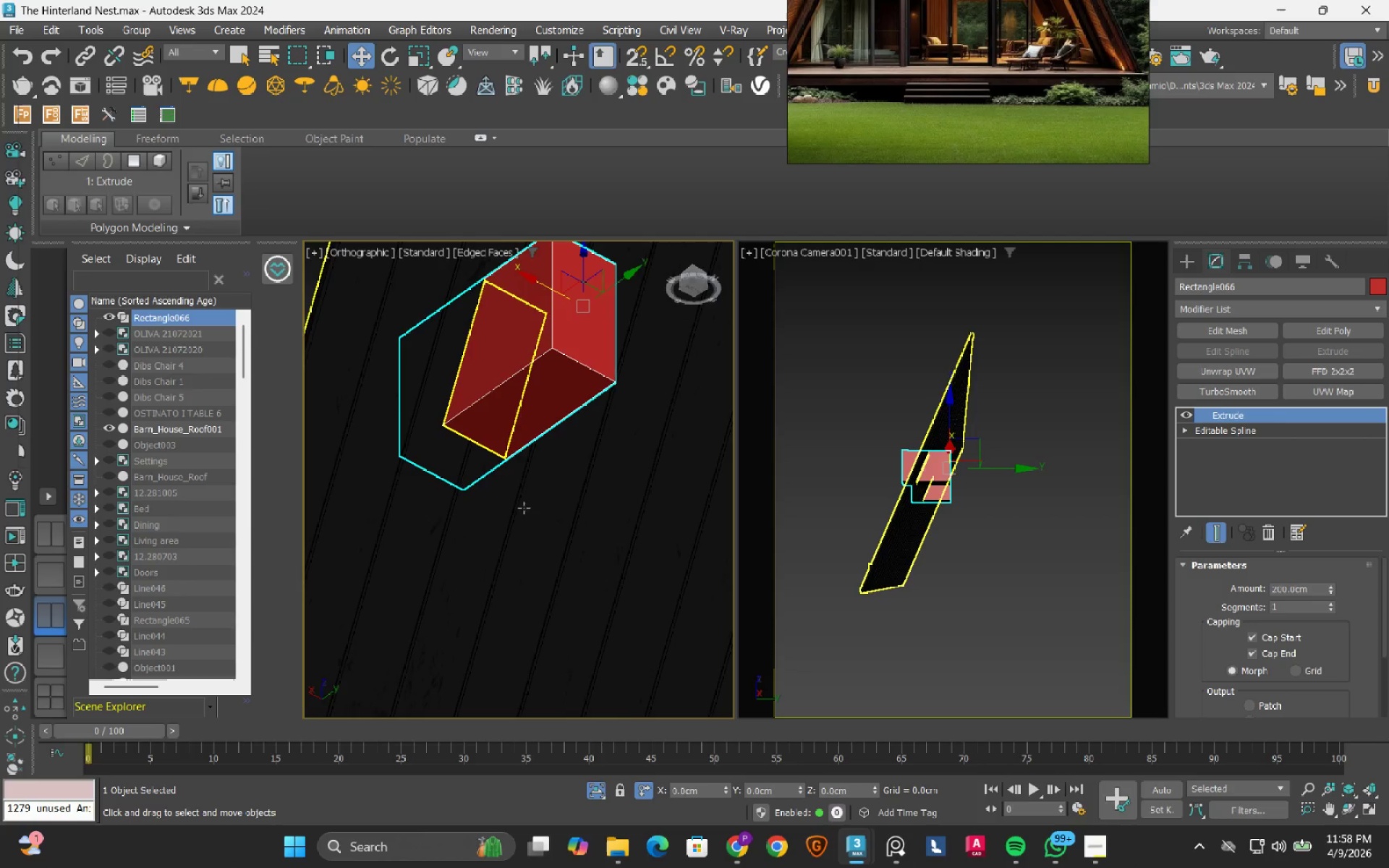 
hold_key(key=AltLeft, duration=1.08)
 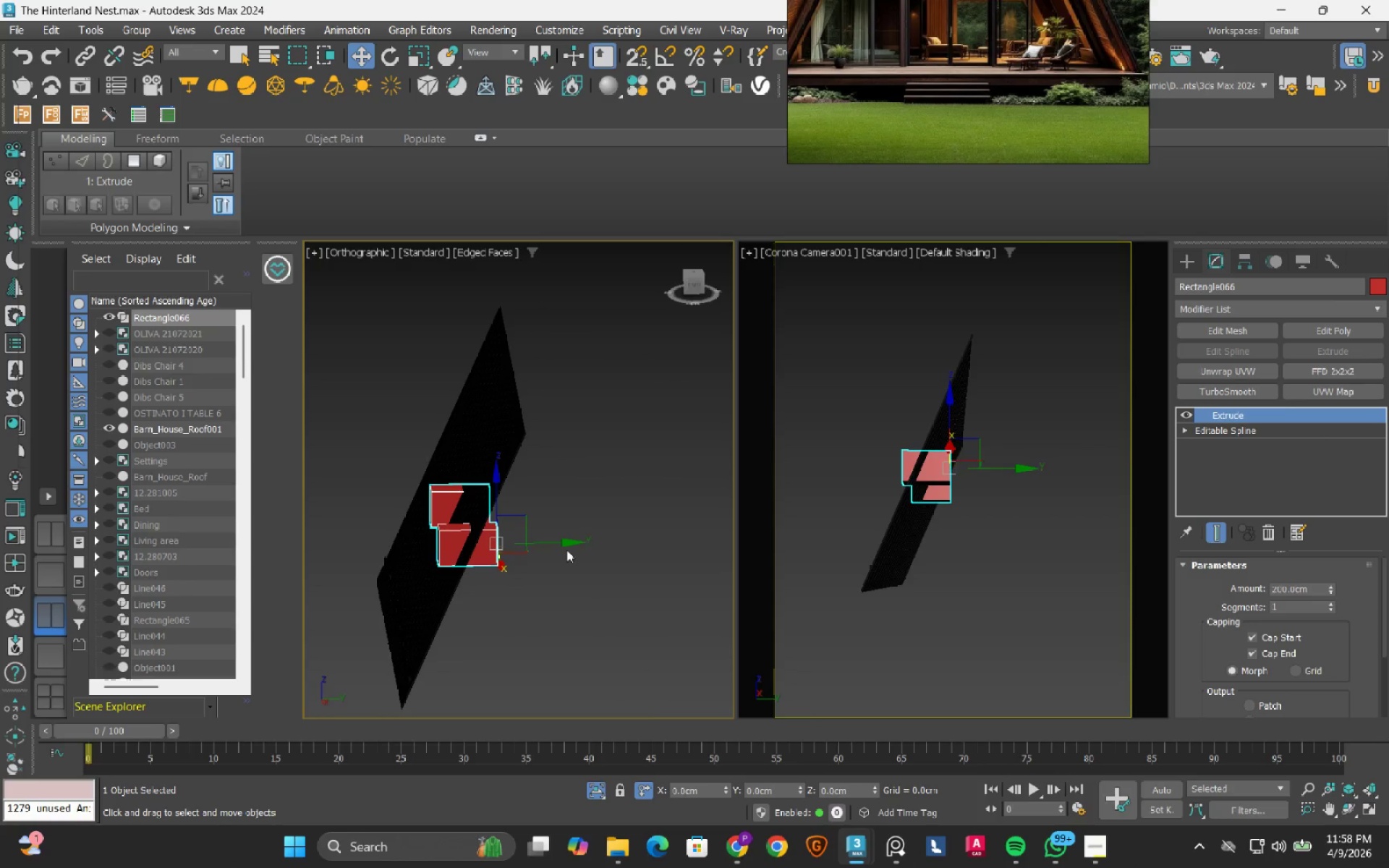 
scroll: coordinate [545, 494], scroll_direction: down, amount: 4.0
 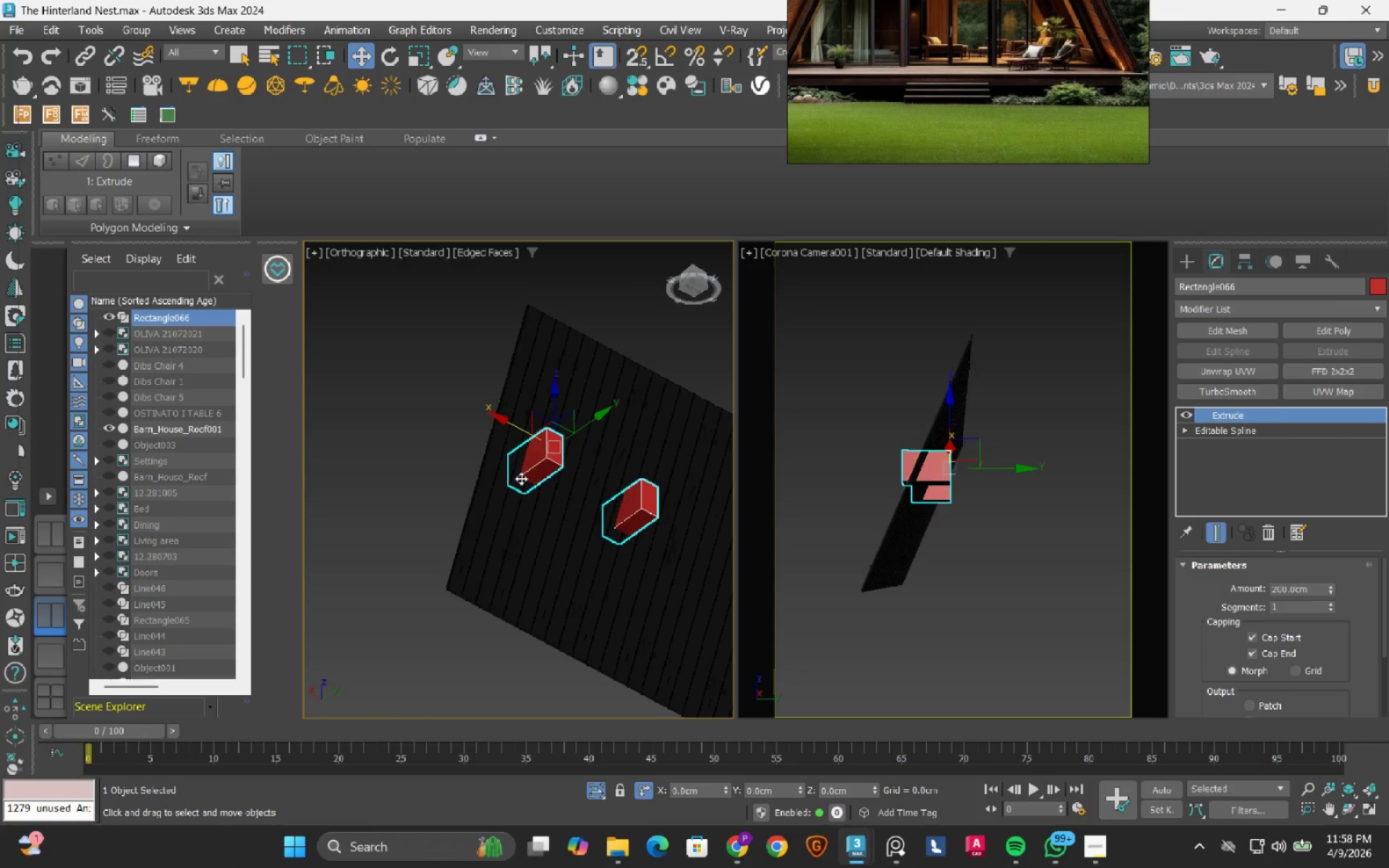 
hold_key(key=AltLeft, duration=29.17)
left_click_drag(start_coordinate=[551, 539], to_coordinate=[556, 541])
 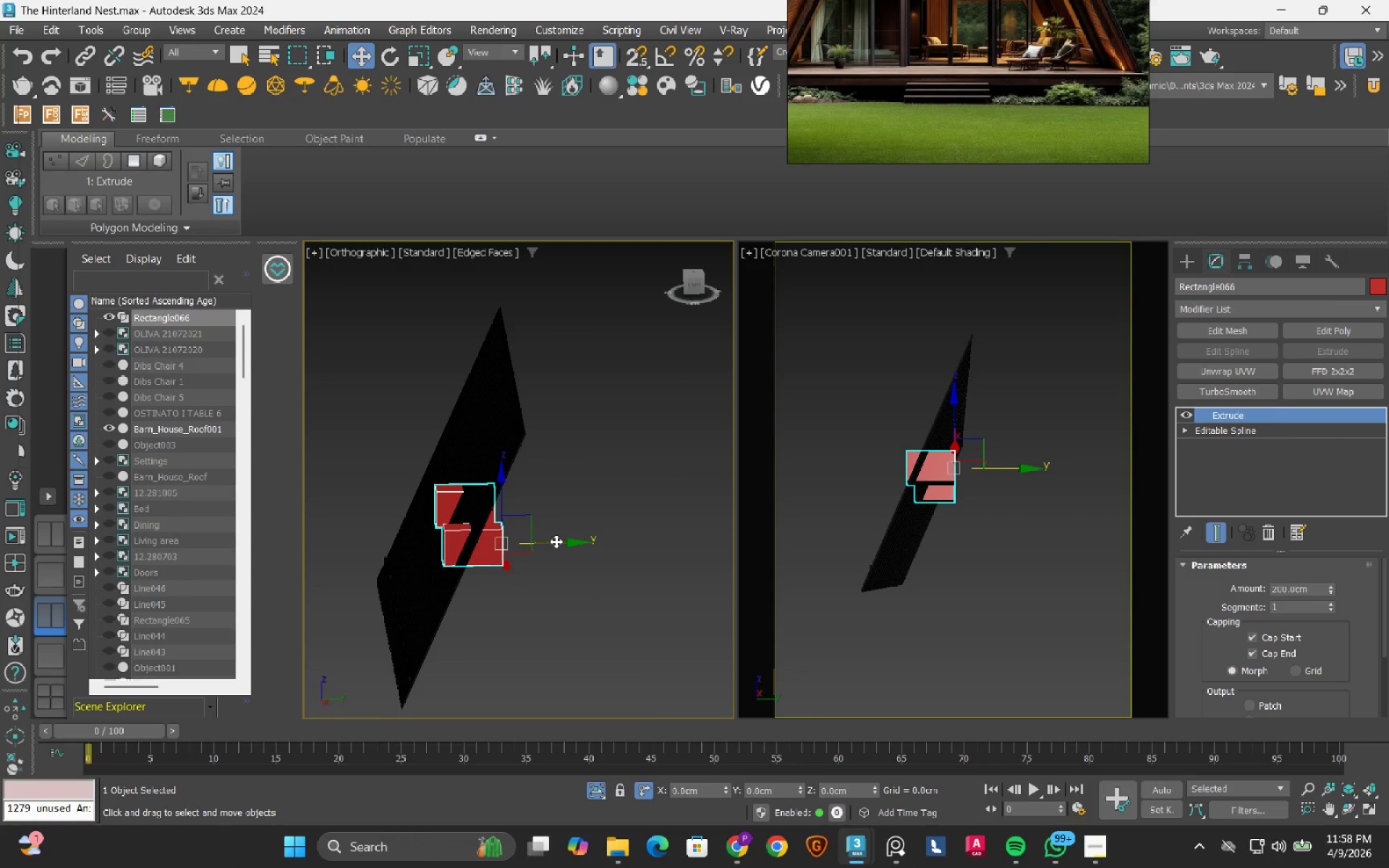 
key(Control+V)
 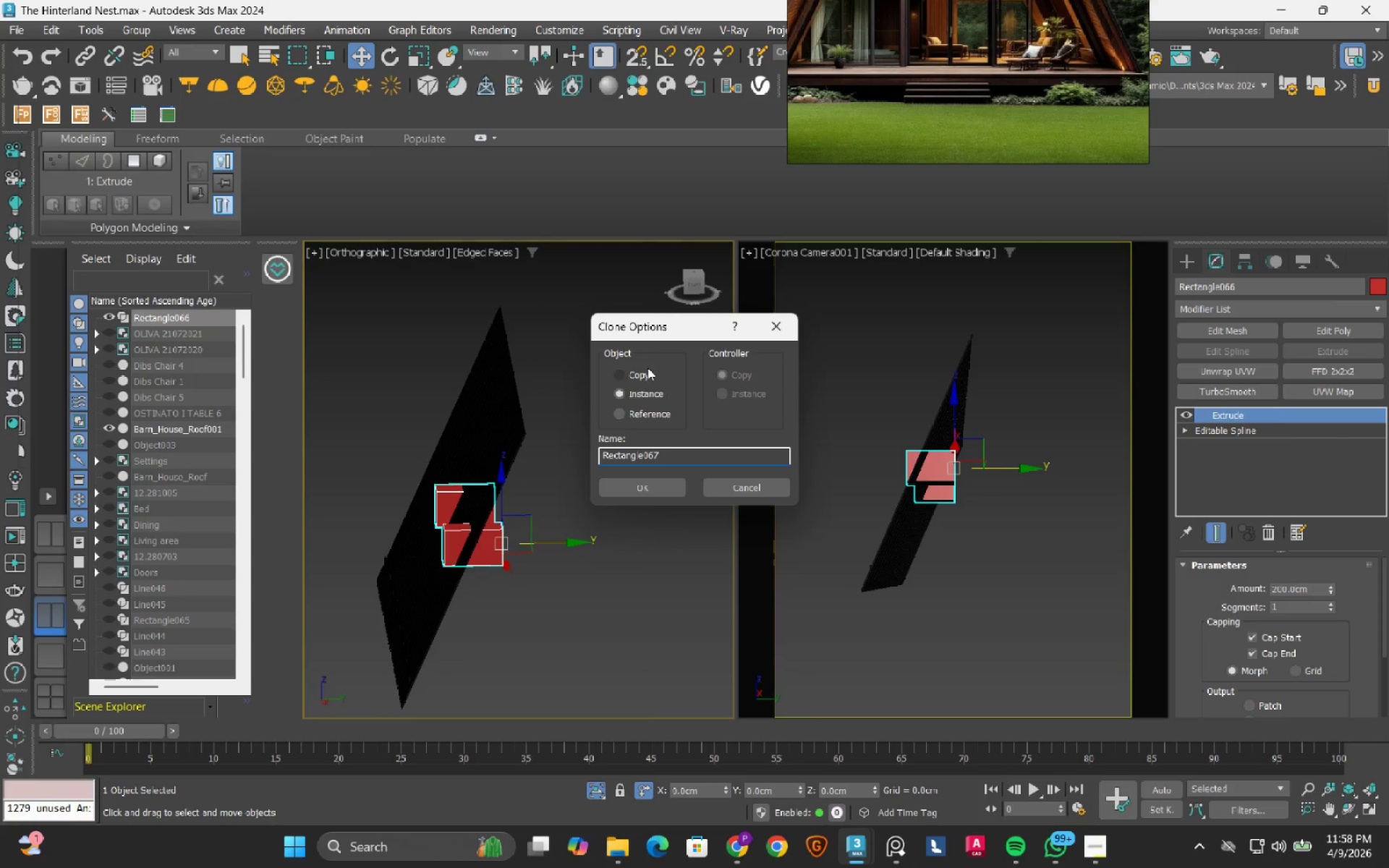 
left_click([641, 375])
 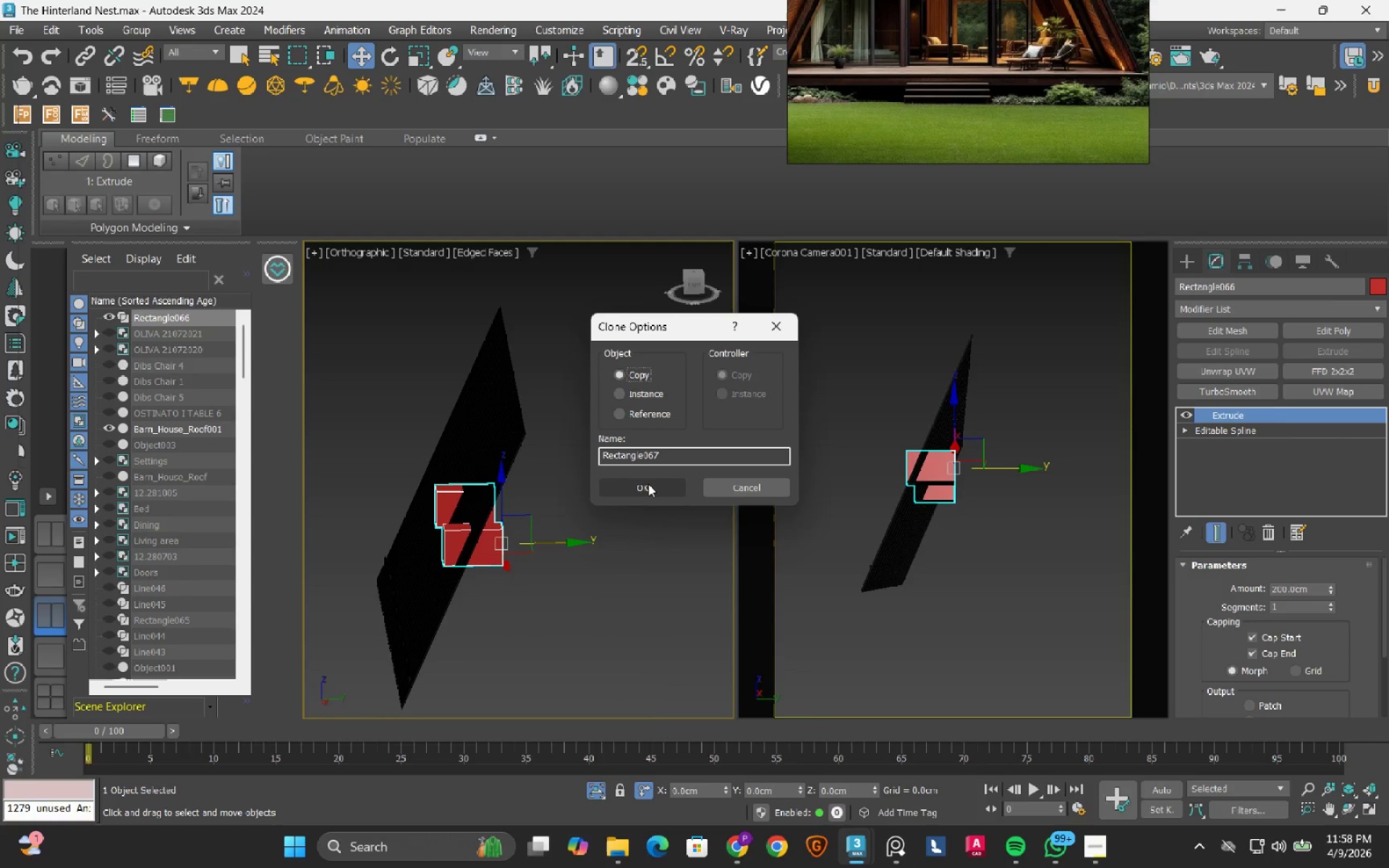 
left_click([648, 484])
 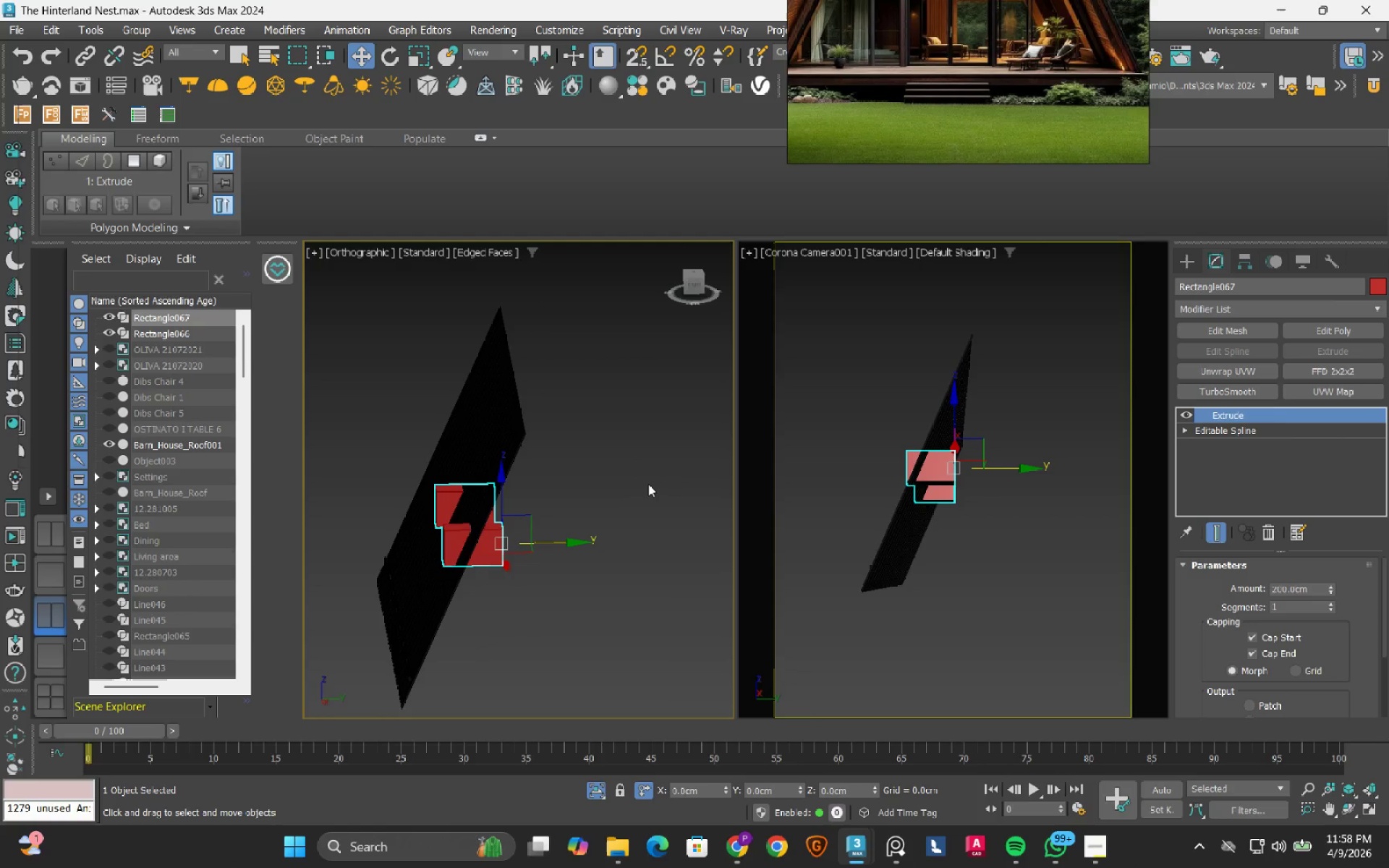 
key(Control+V)
 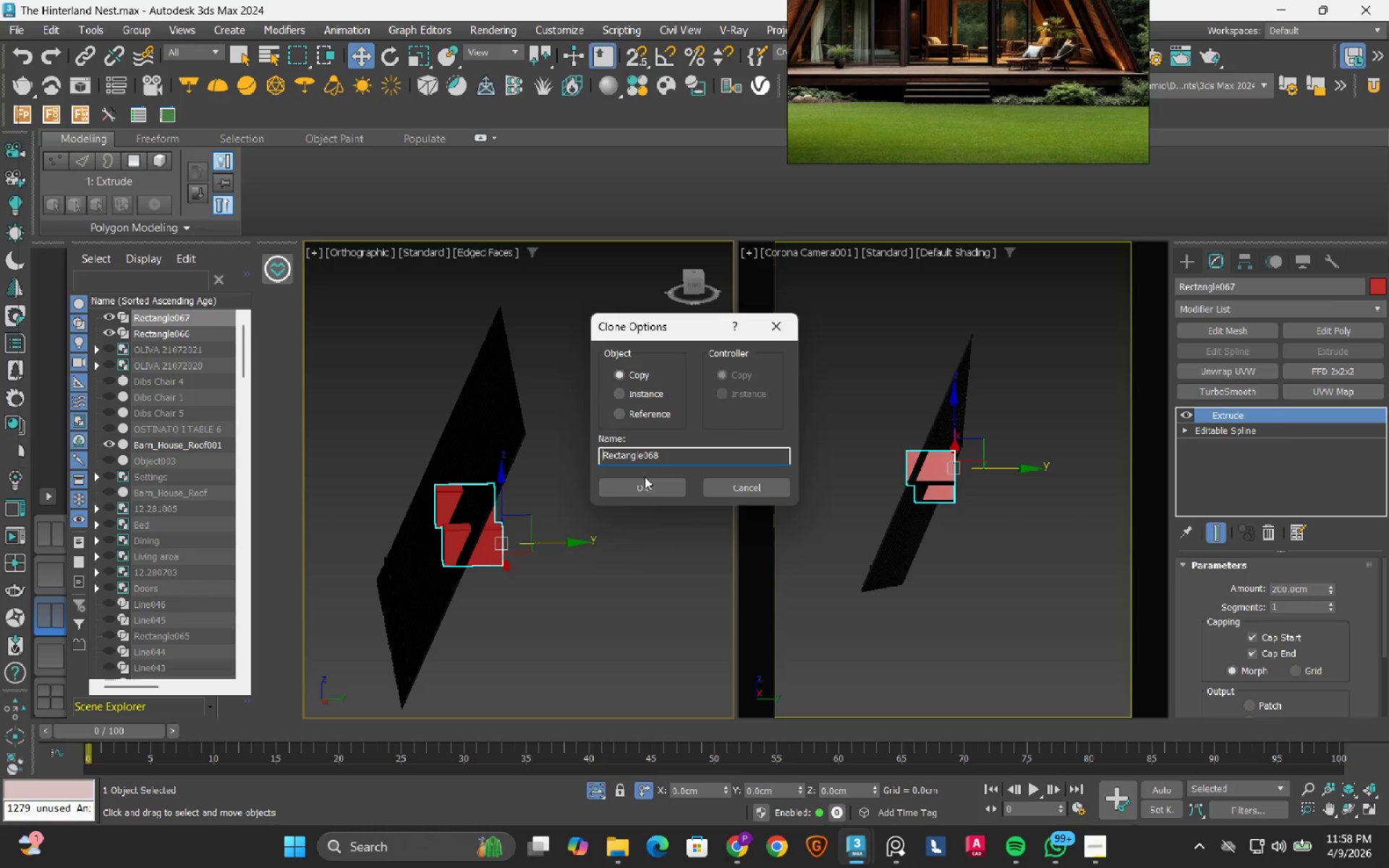 
left_click_drag(start_coordinate=[647, 485], to_coordinate=[647, 488])
 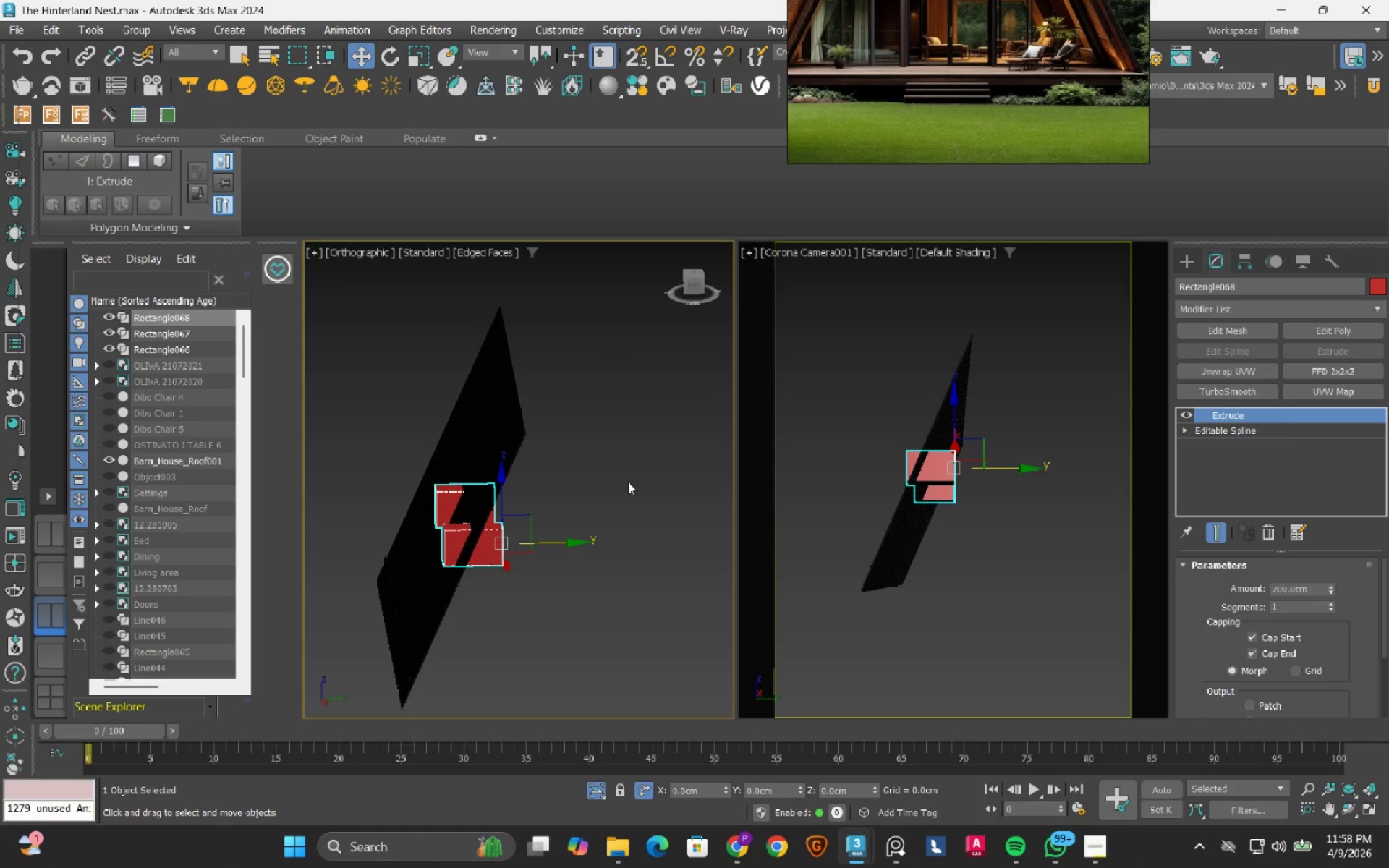 
key(Control+V)
 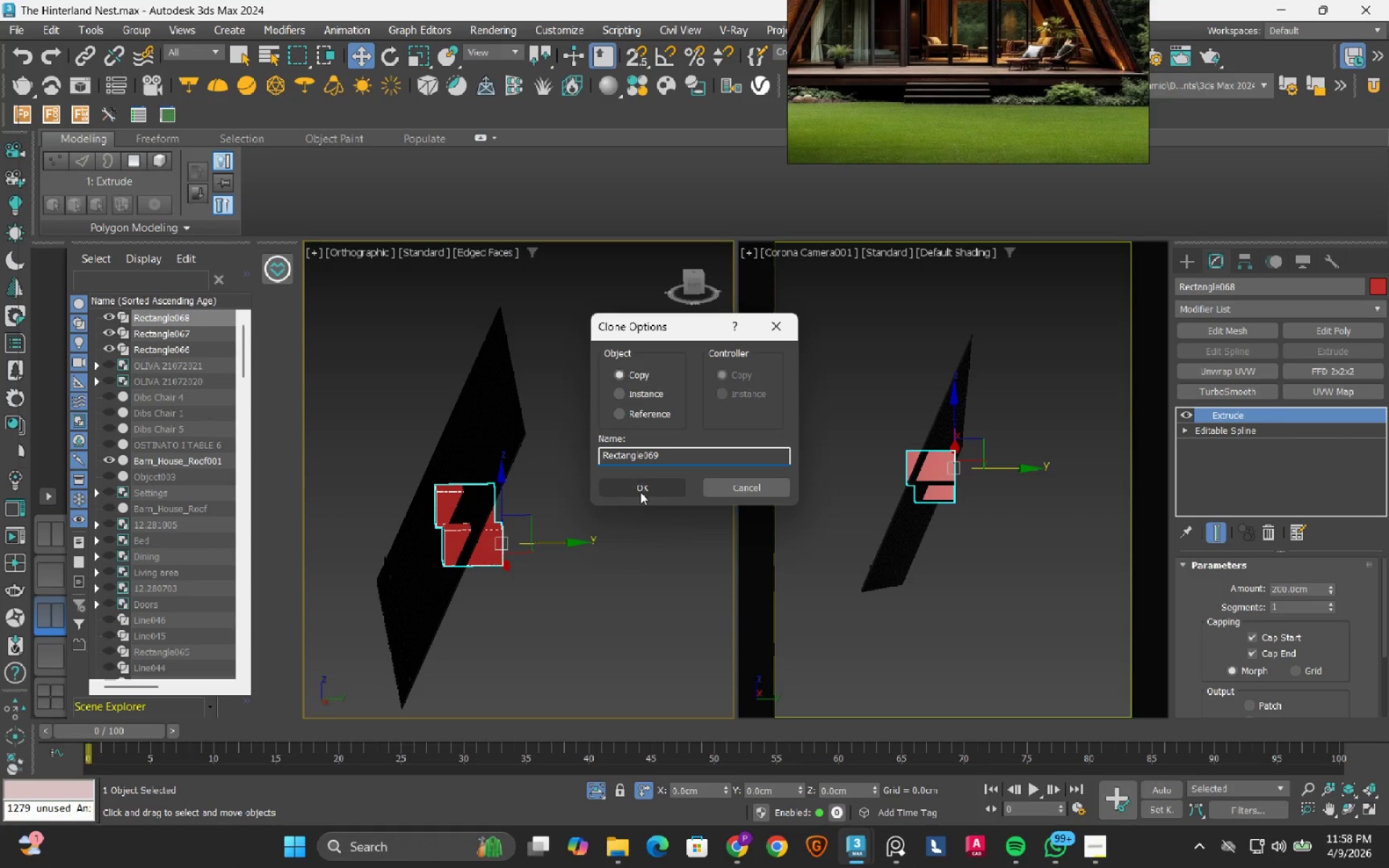 
left_click([641, 492])
 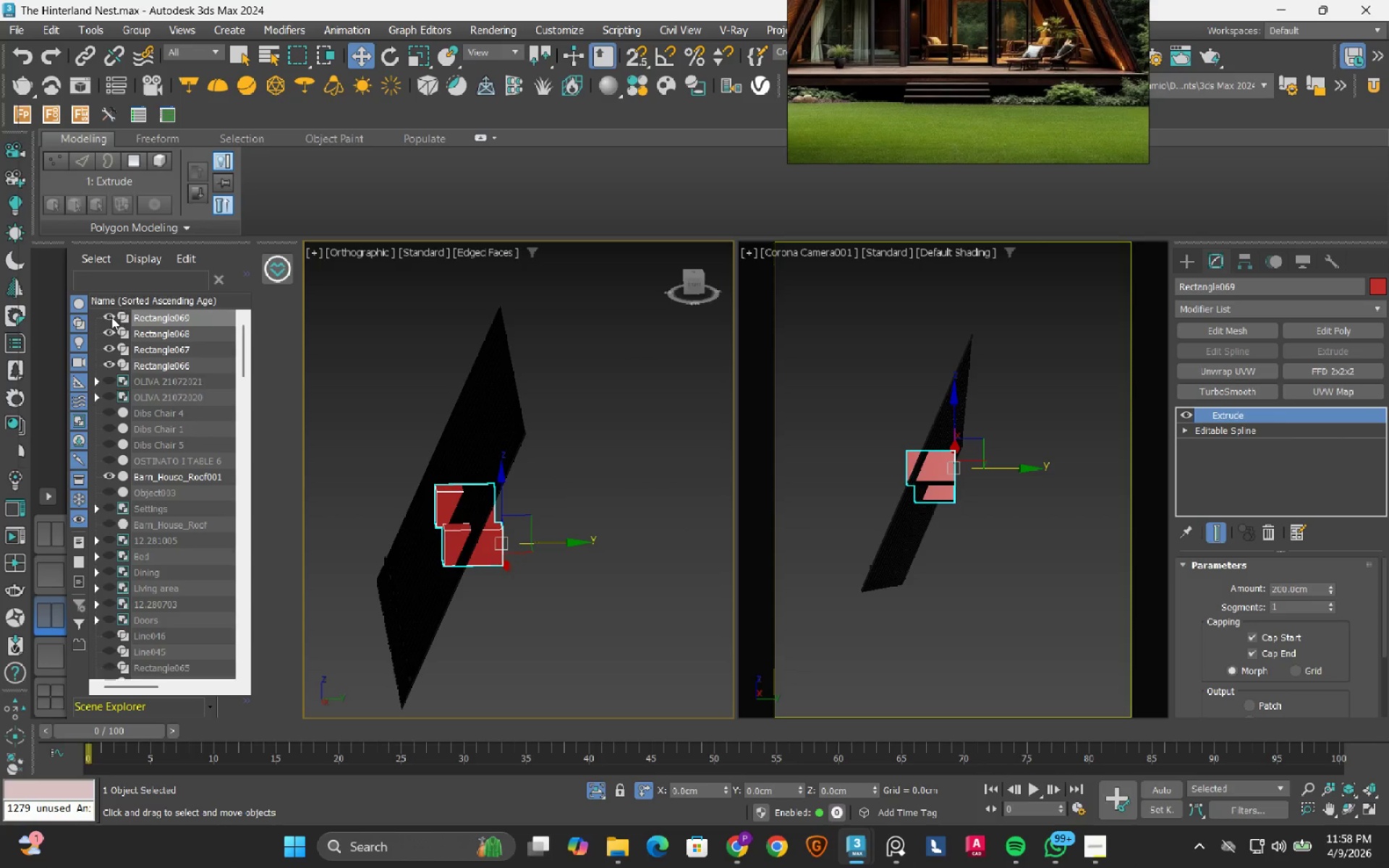 
double_click([109, 328])
 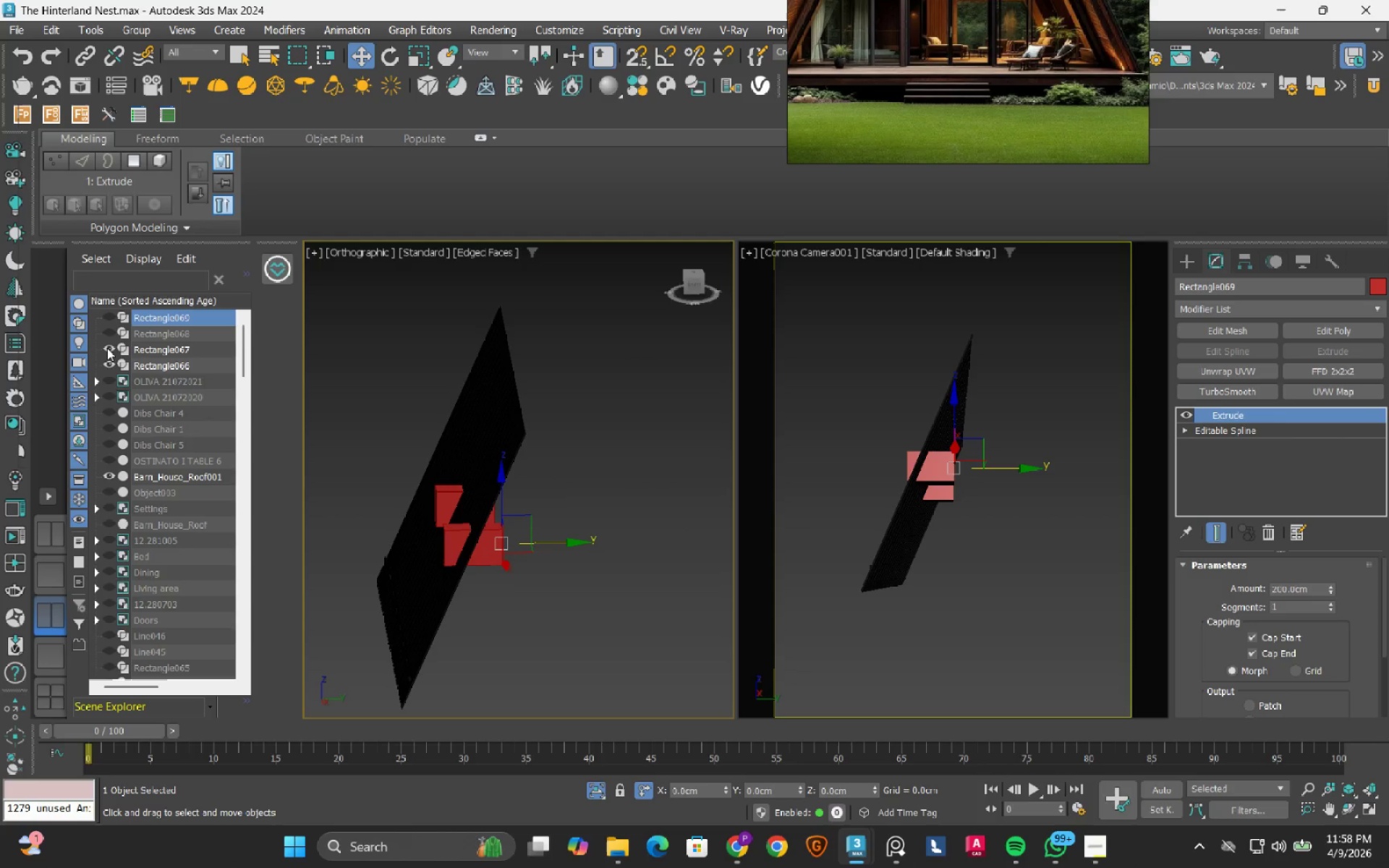 
left_click([107, 348])
 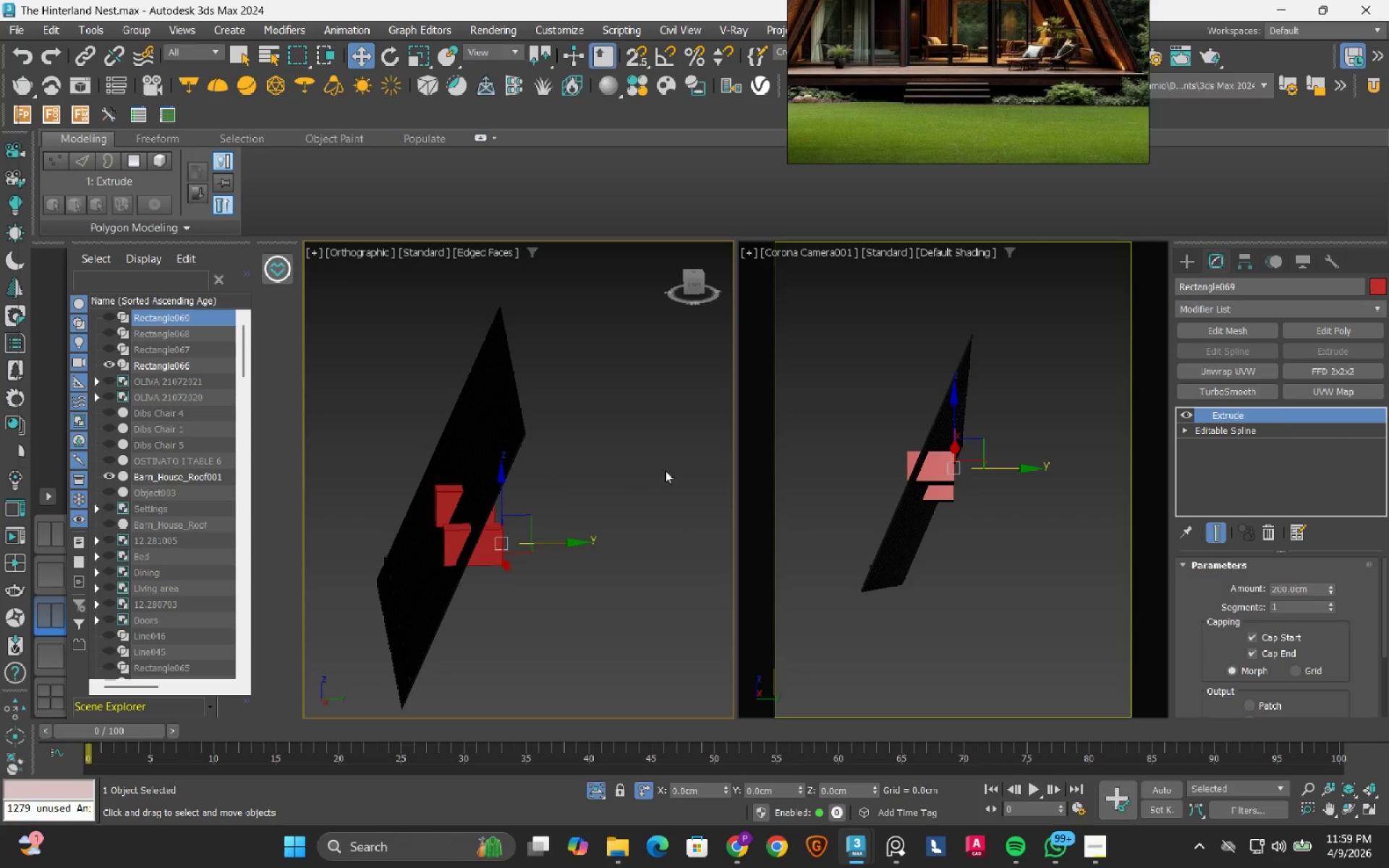 
left_click([689, 511])
 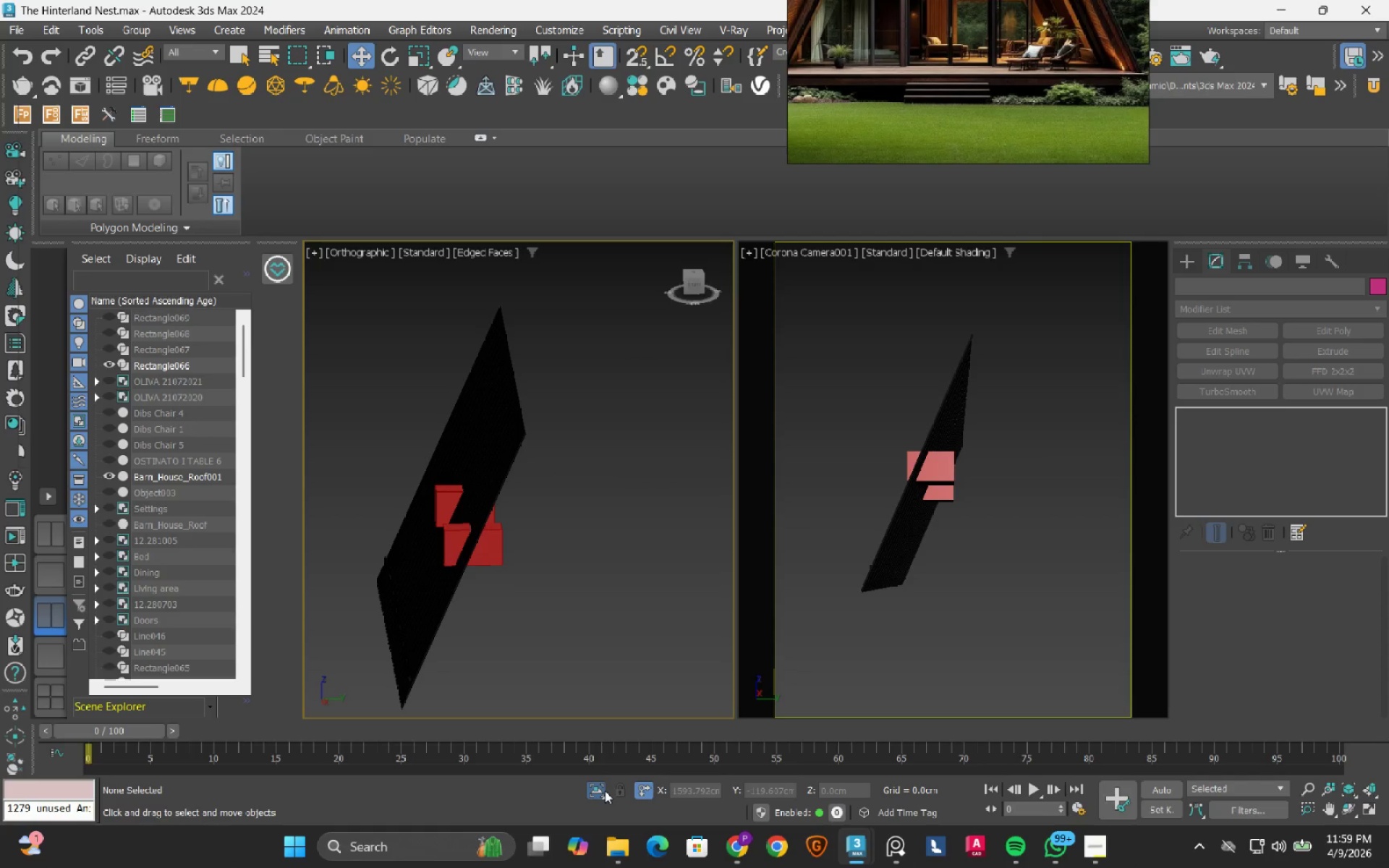 
left_click([599, 789])
 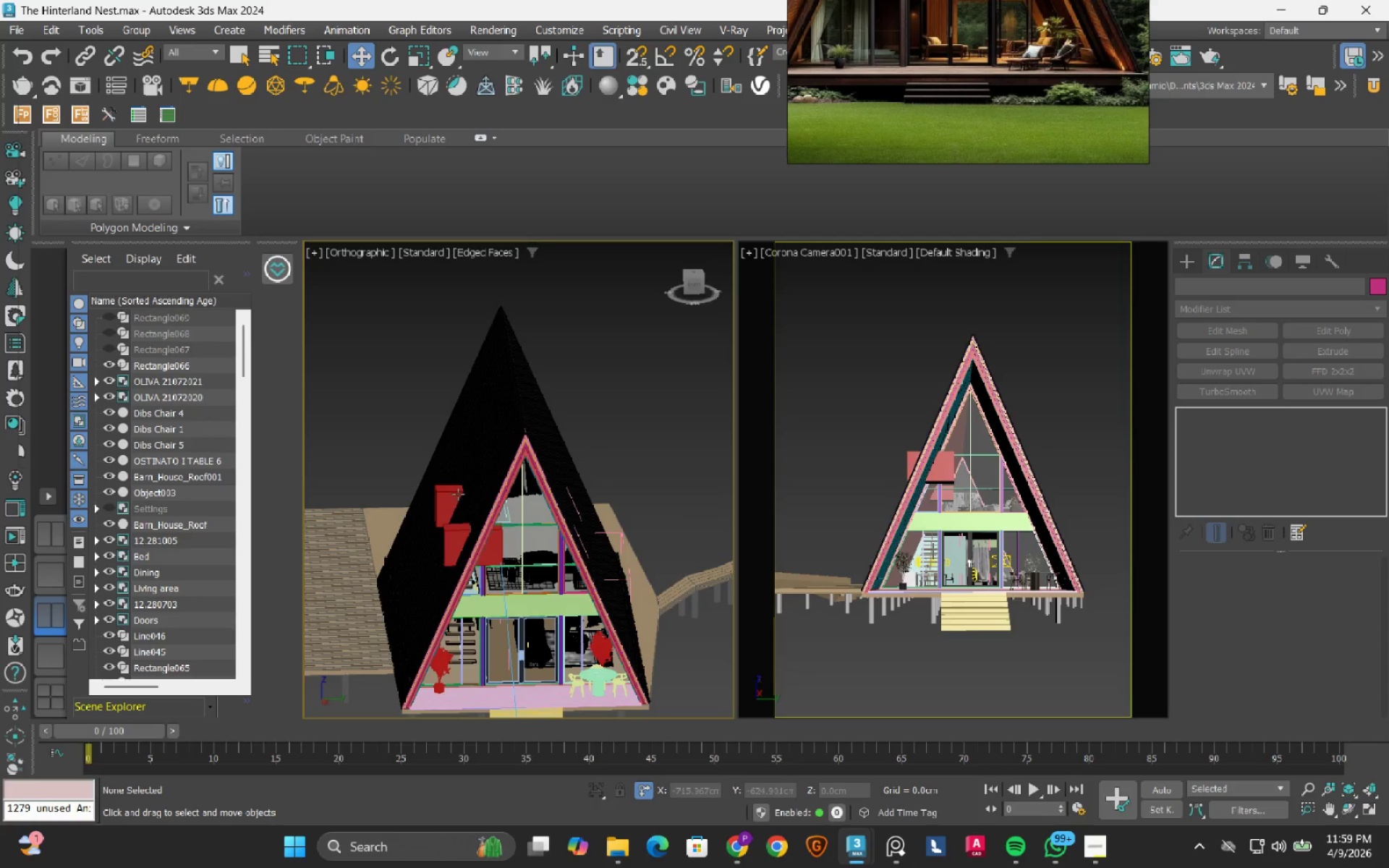 
scroll: coordinate [566, 449], scroll_direction: up, amount: 10.0
 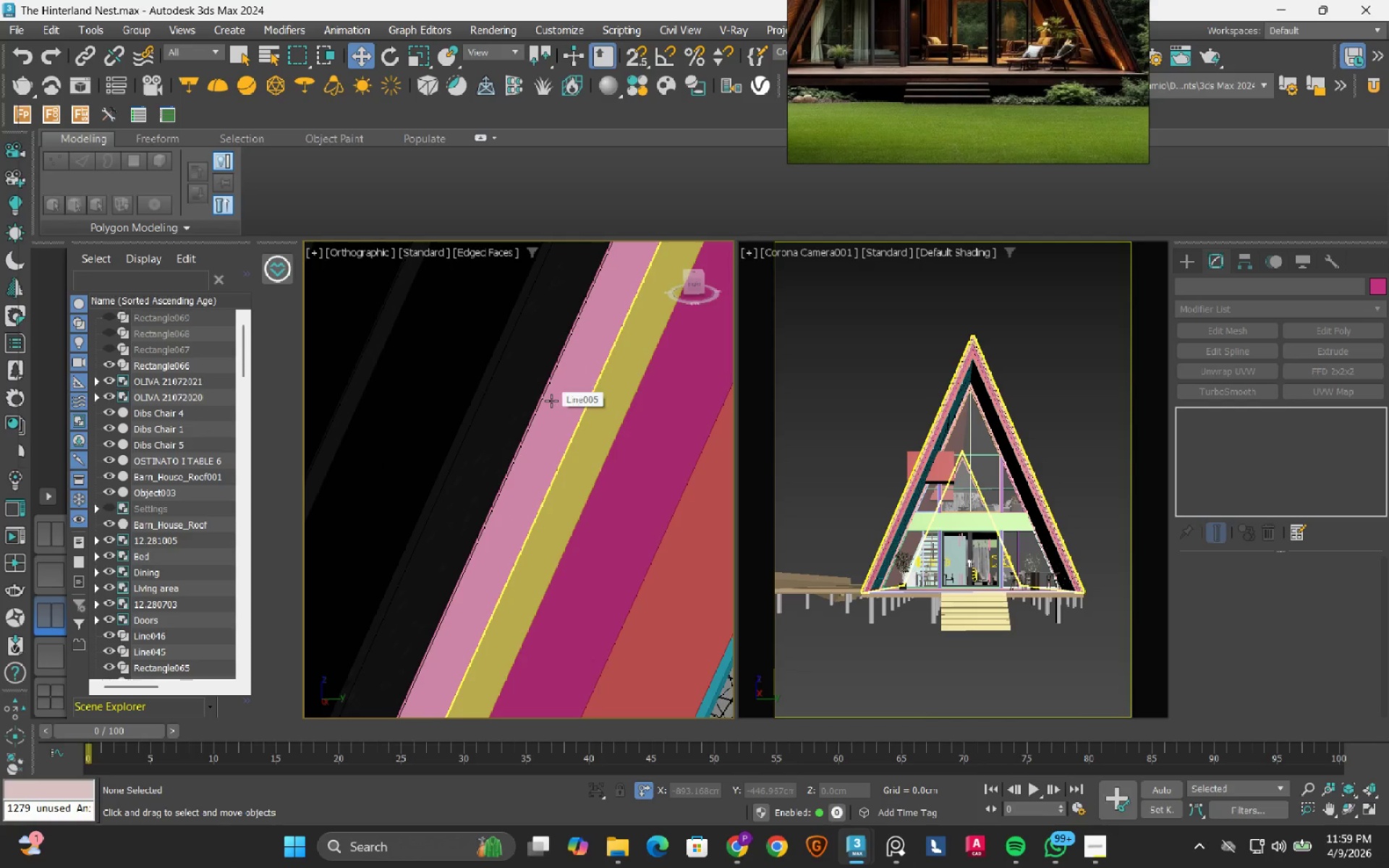 
left_click([551, 401])
 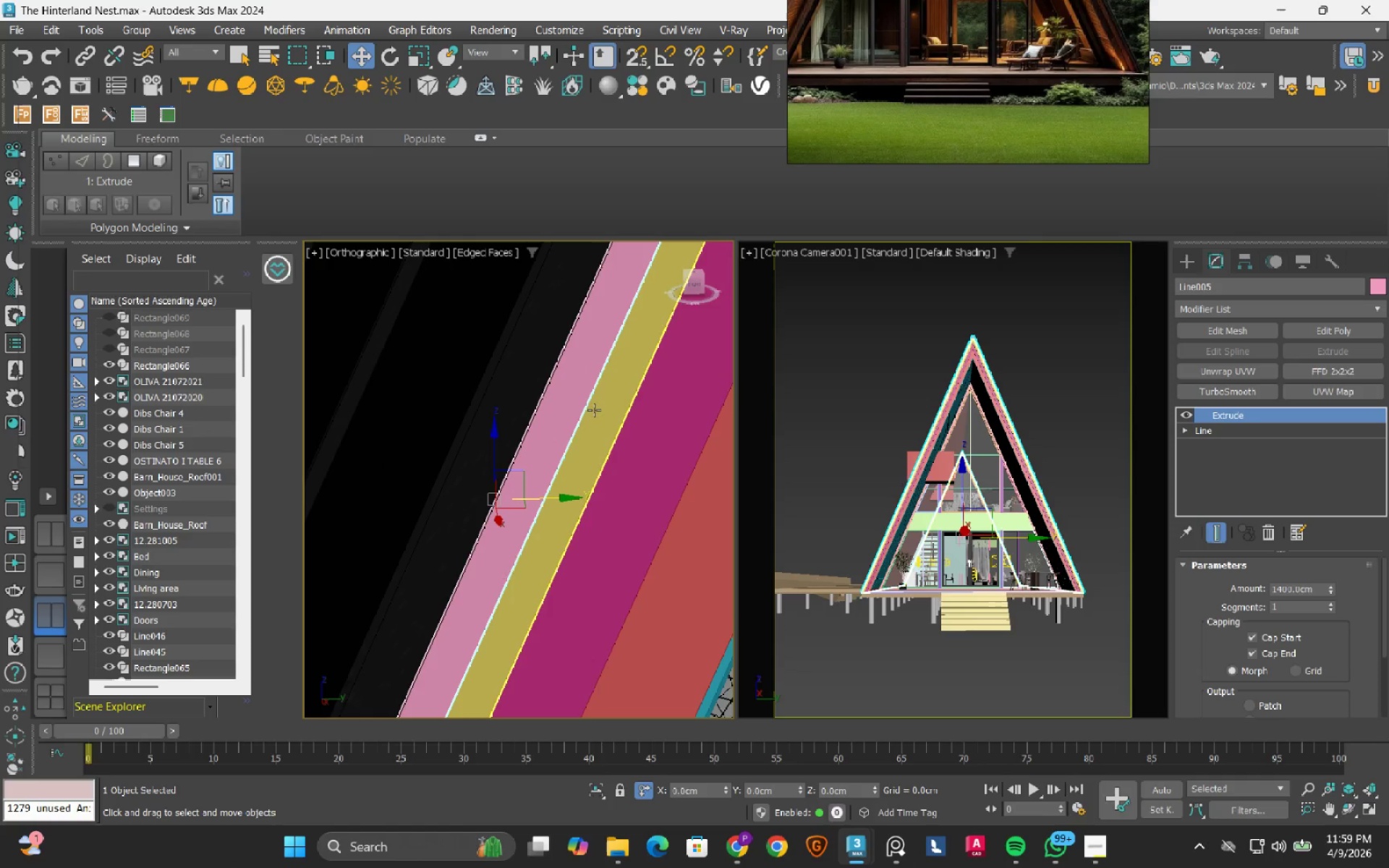 
hold_key(key=ControlLeft, duration=1.12)
left_click([595, 412])
 